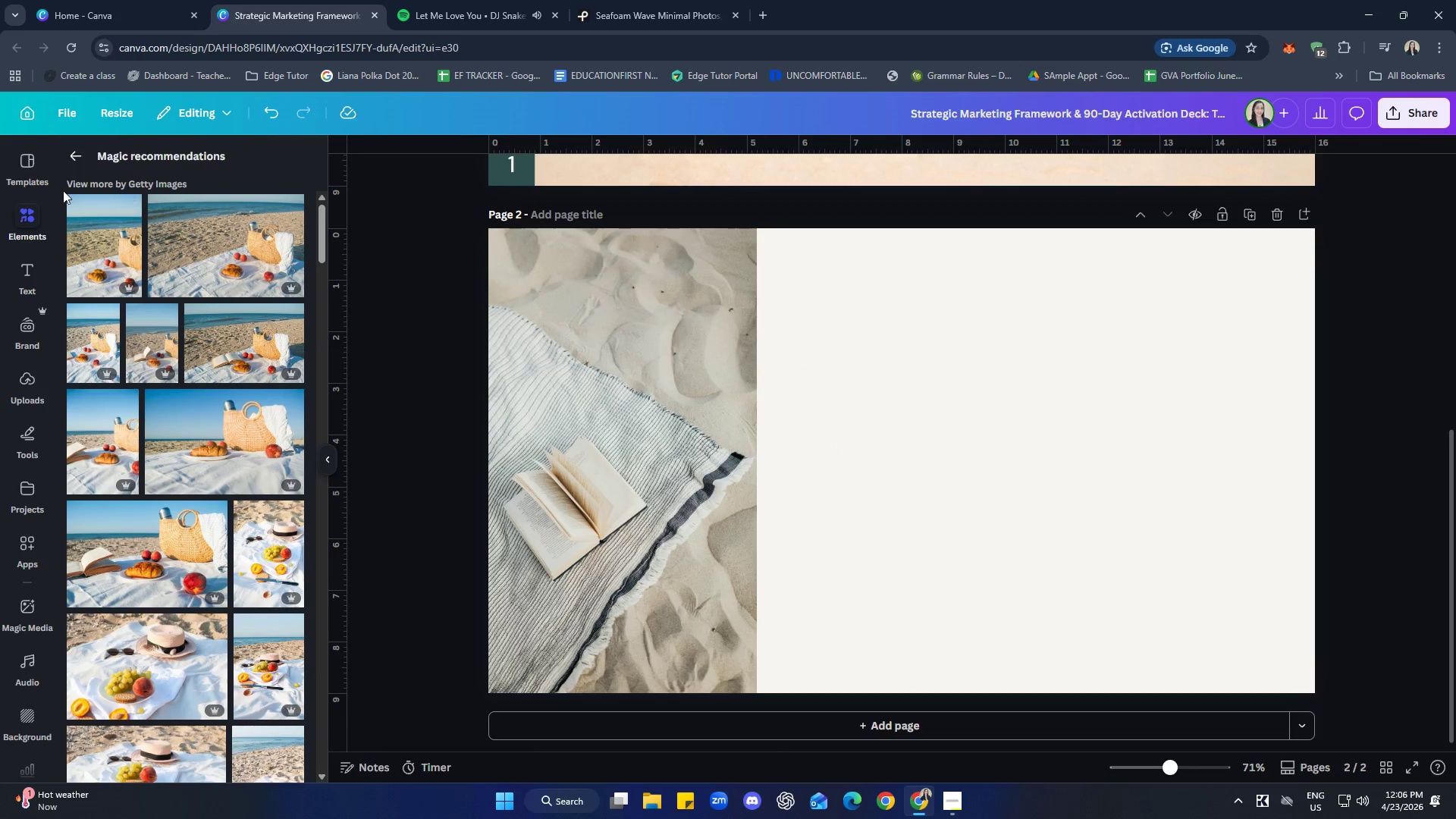 
left_click([80, 155])
 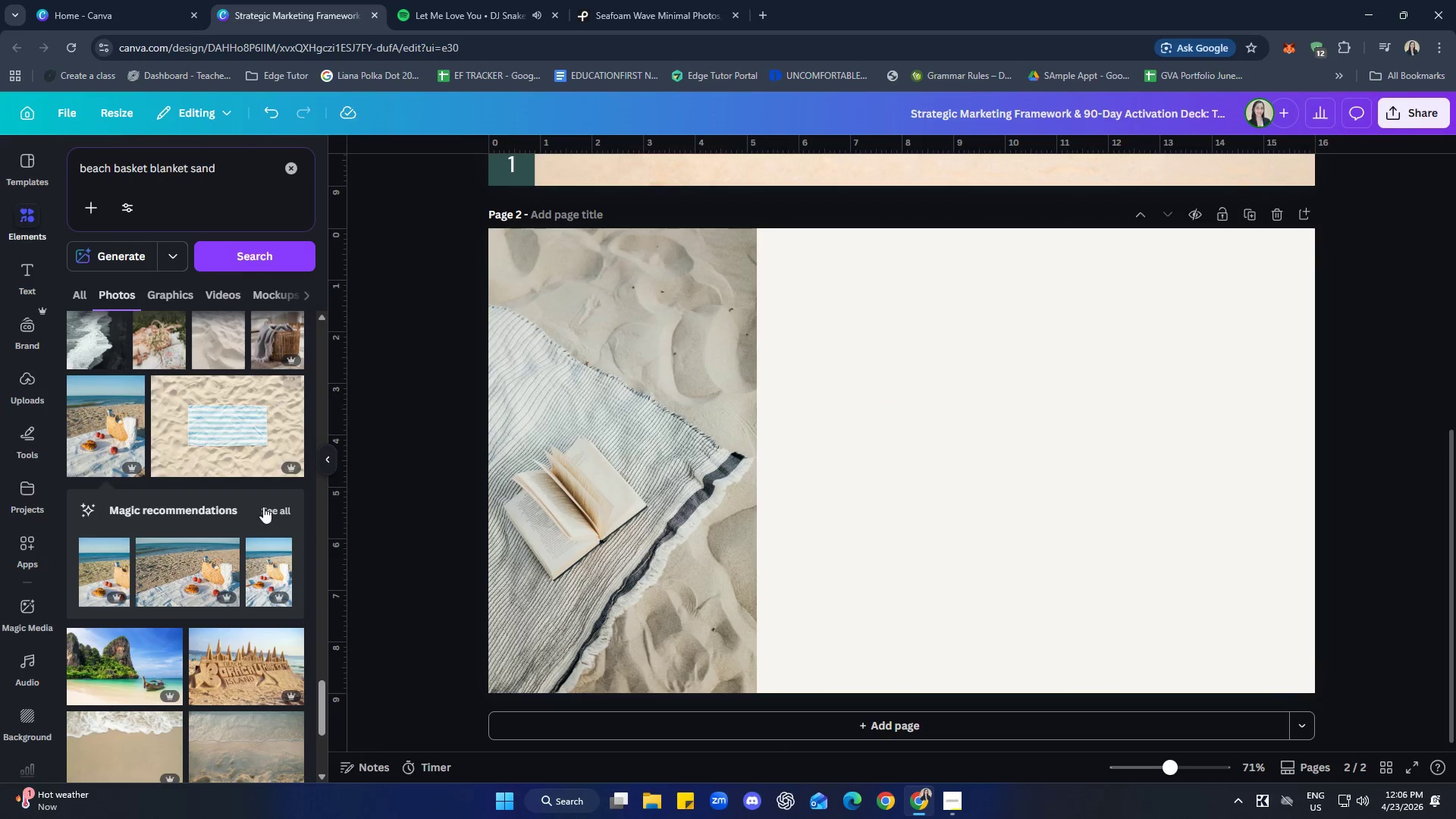 
scroll: coordinate [155, 627], scroll_direction: down, amount: 13.0
 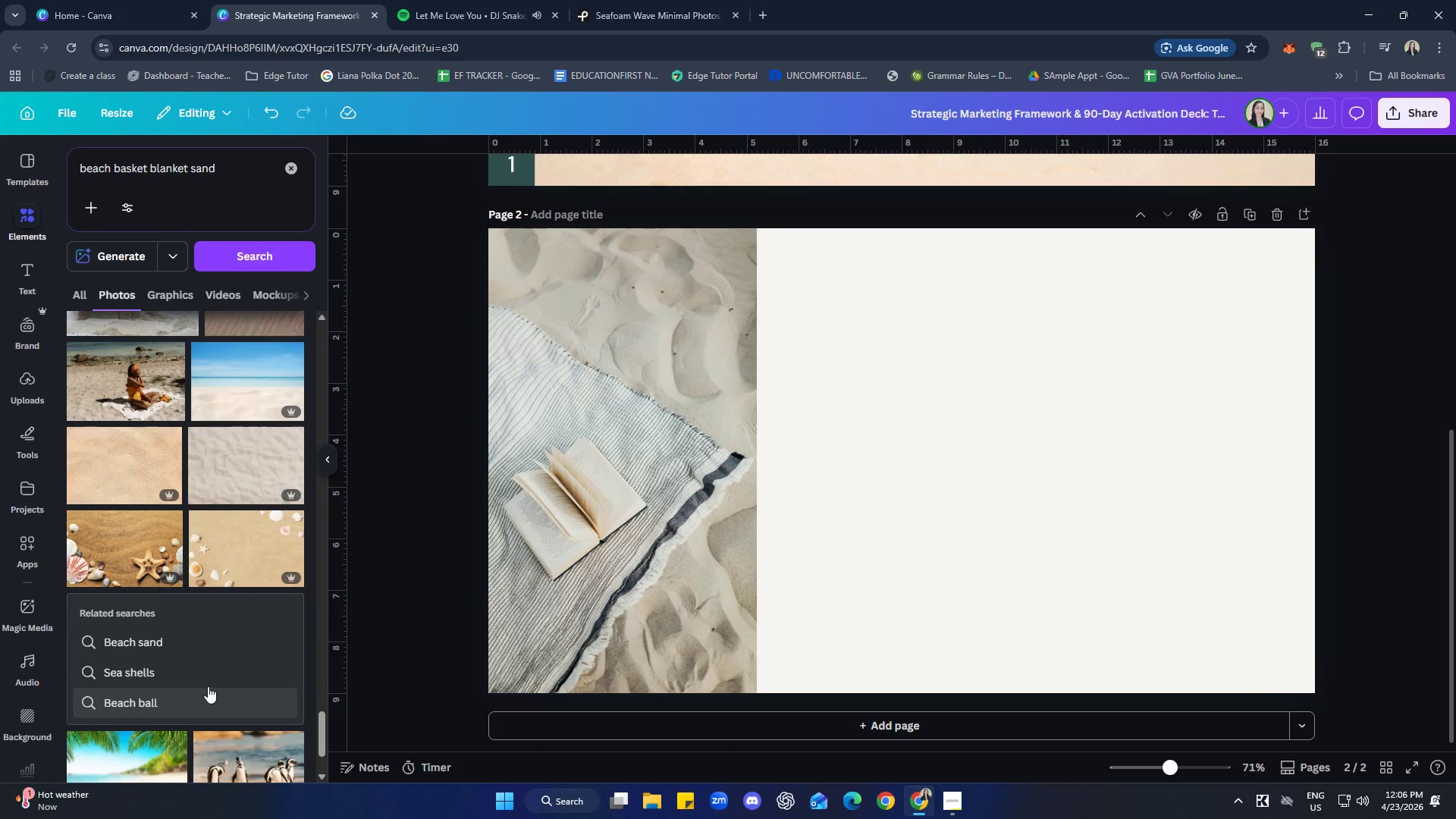 
scroll: coordinate [261, 322], scroll_direction: down, amount: 9.0
 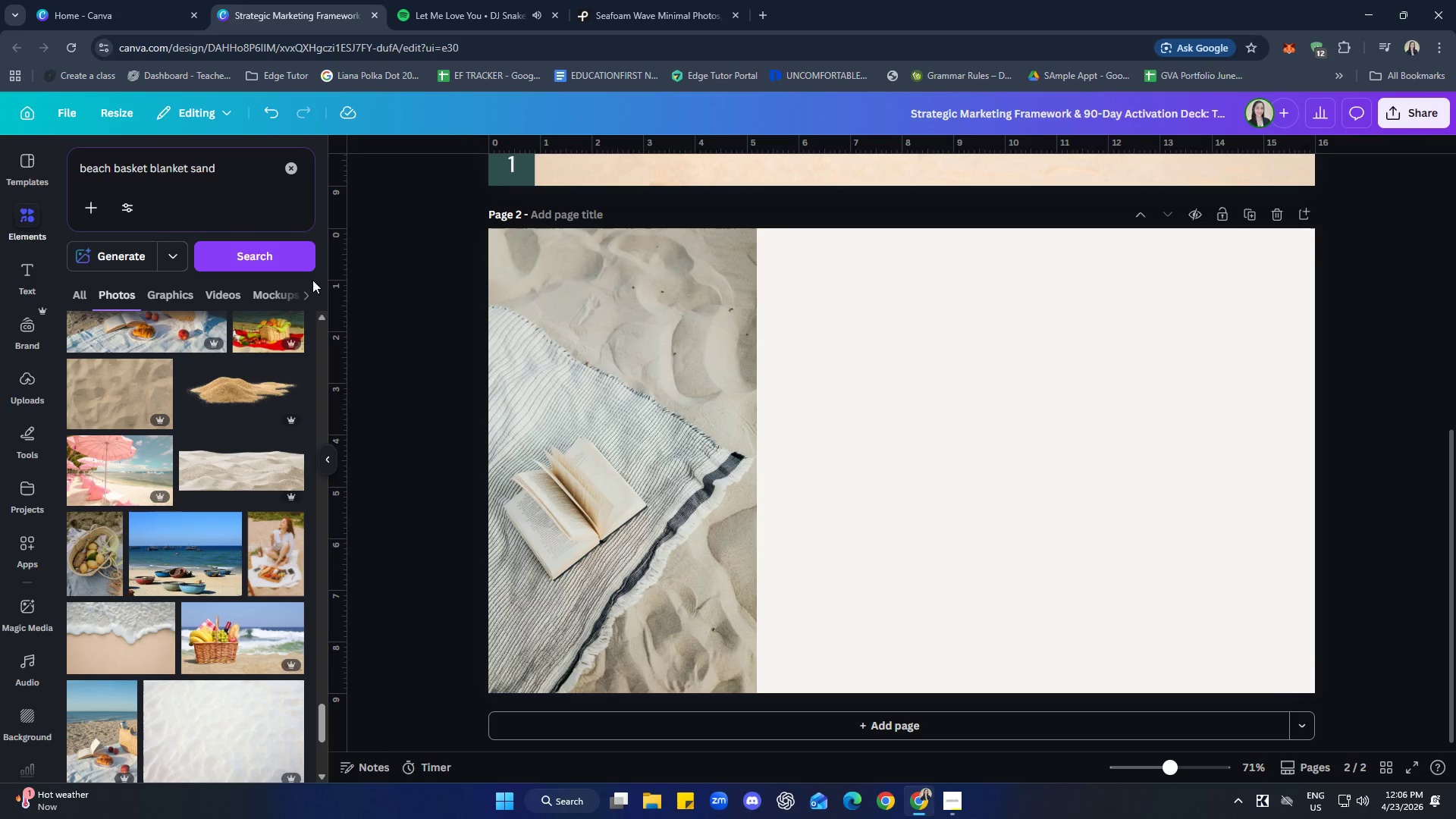 
scroll: coordinate [182, 522], scroll_direction: down, amount: 7.0
 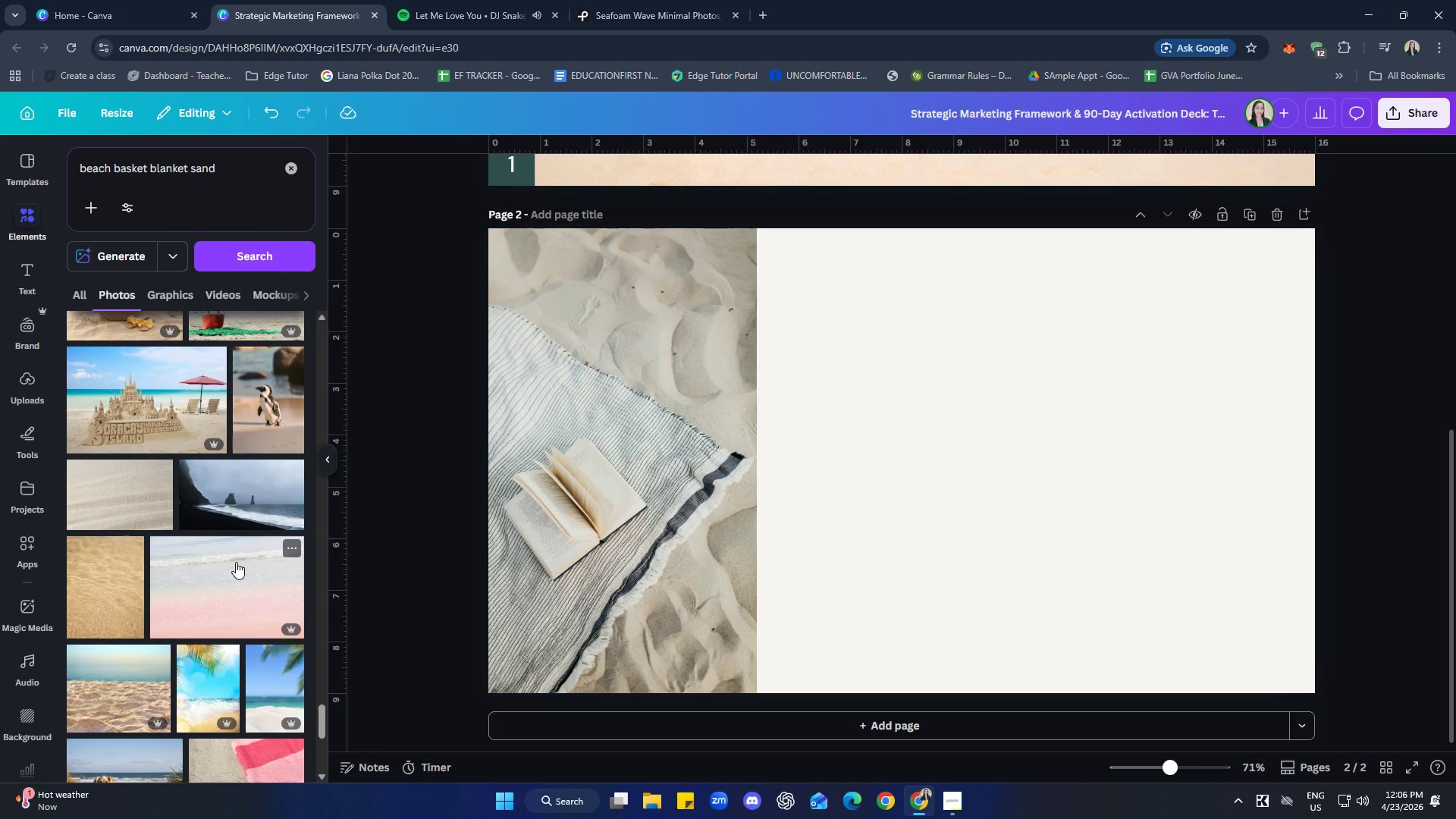 
scroll: coordinate [278, 532], scroll_direction: up, amount: 70.0
 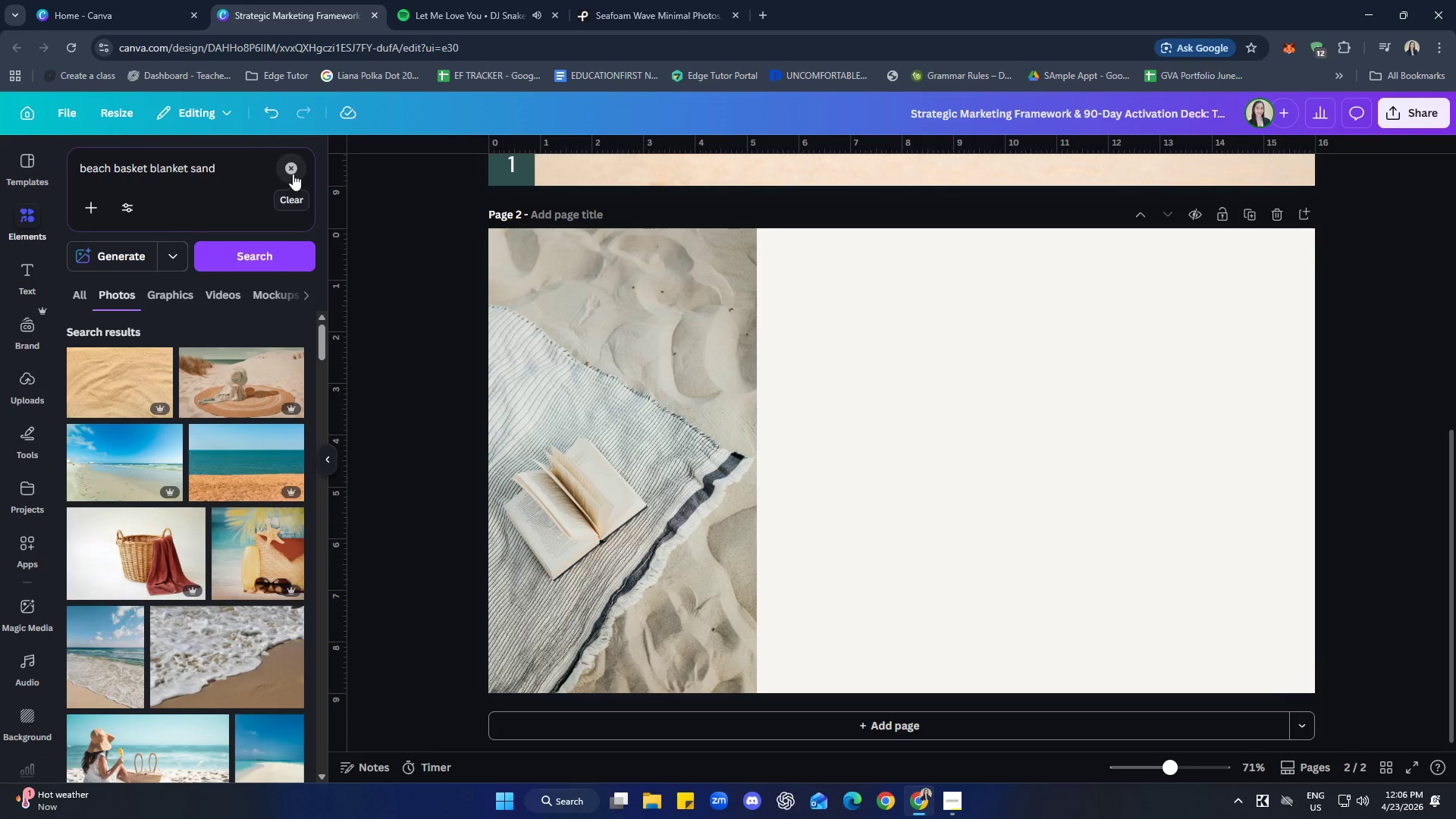 
left_click([293, 172])
 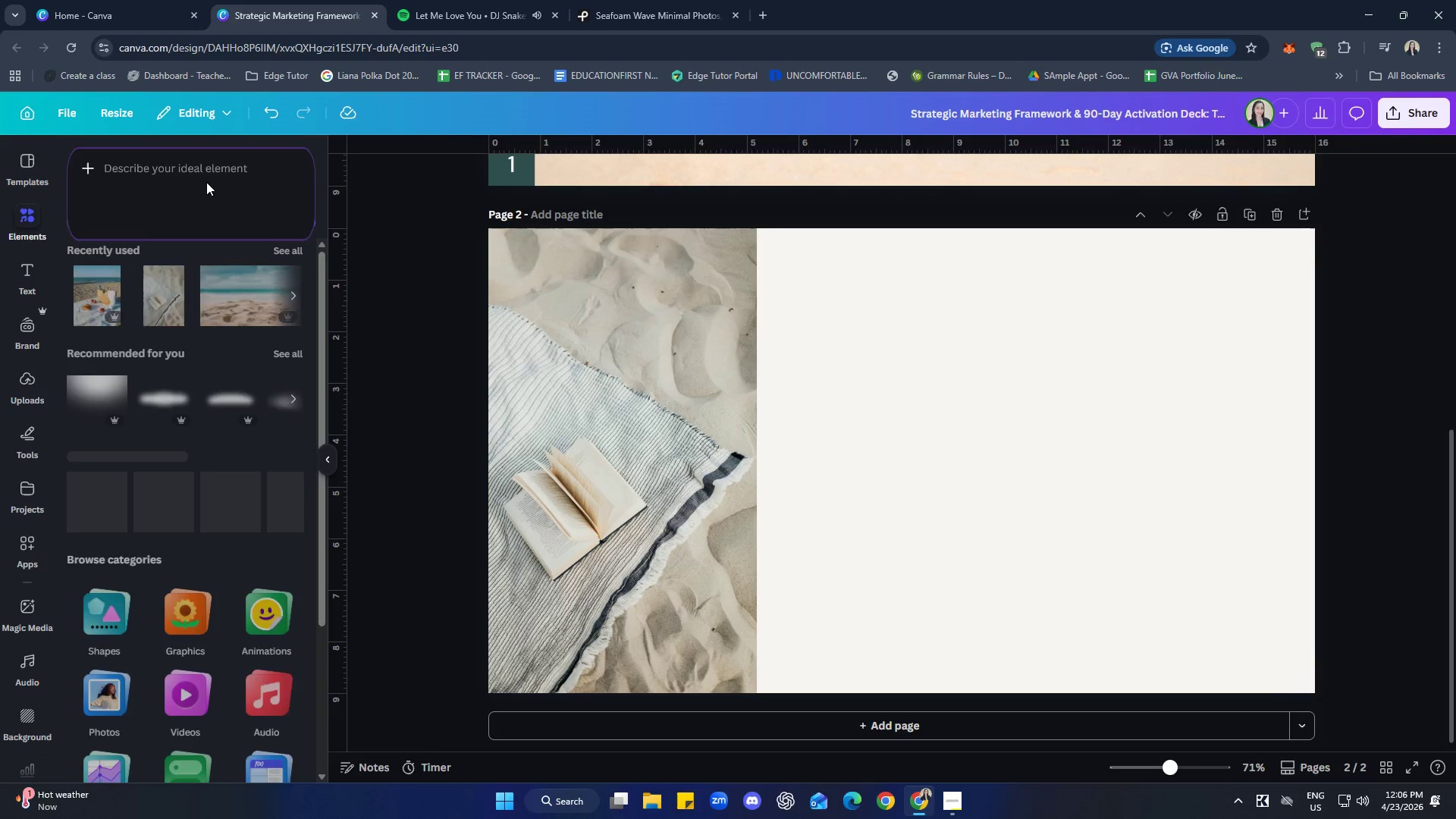 
left_click([206, 179])
 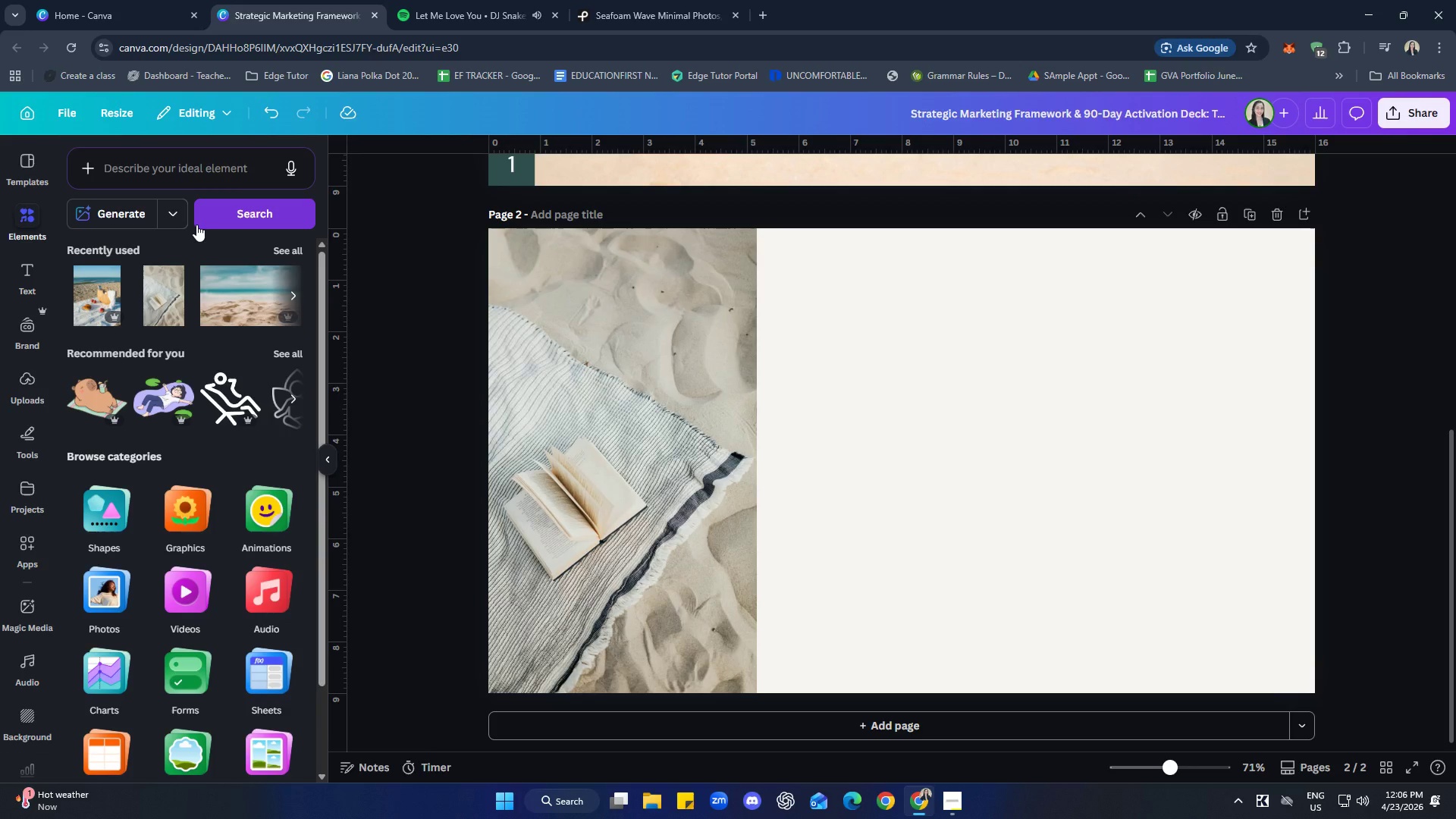 
type(coa)
 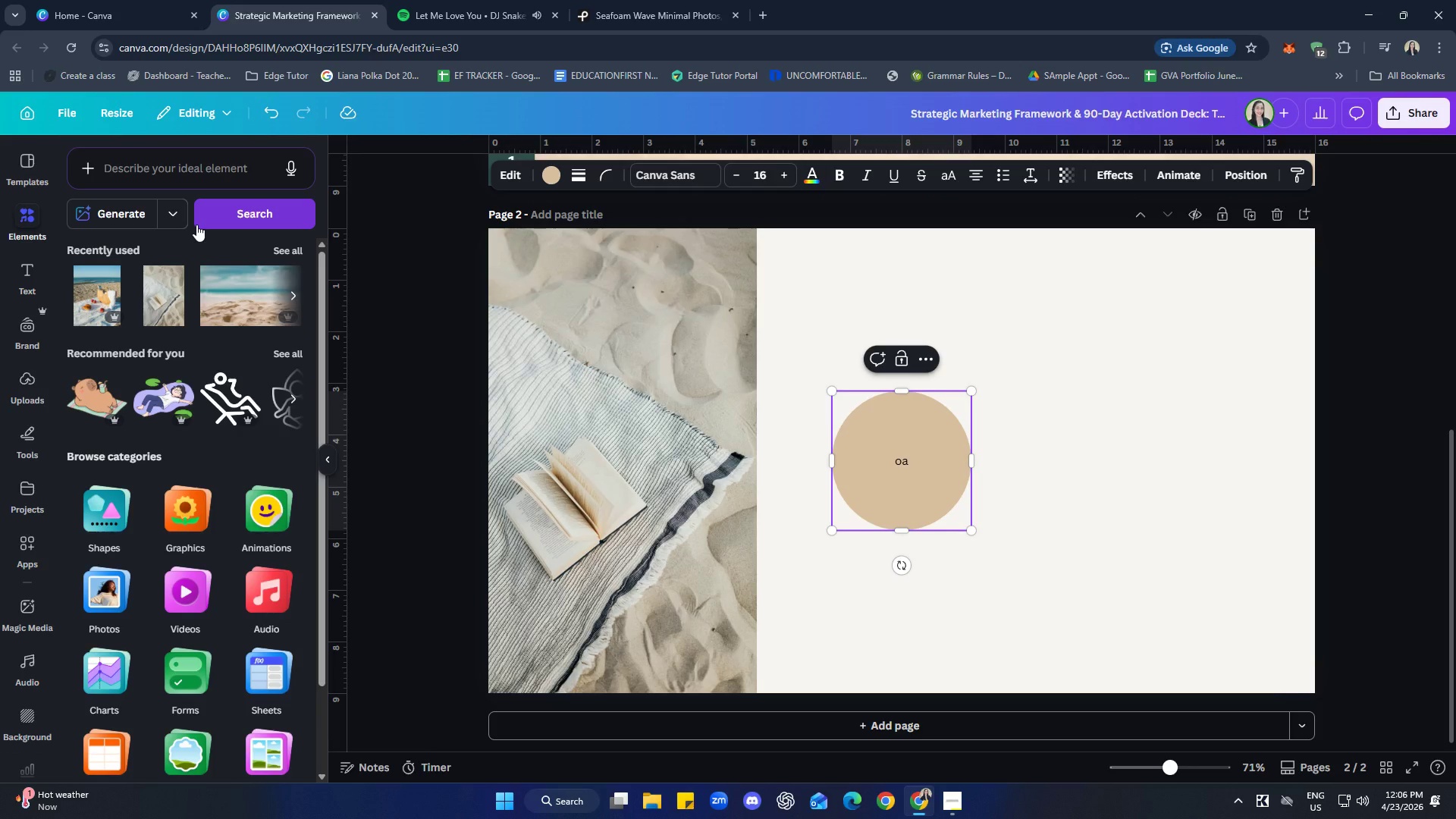 
key(Control+Z)
 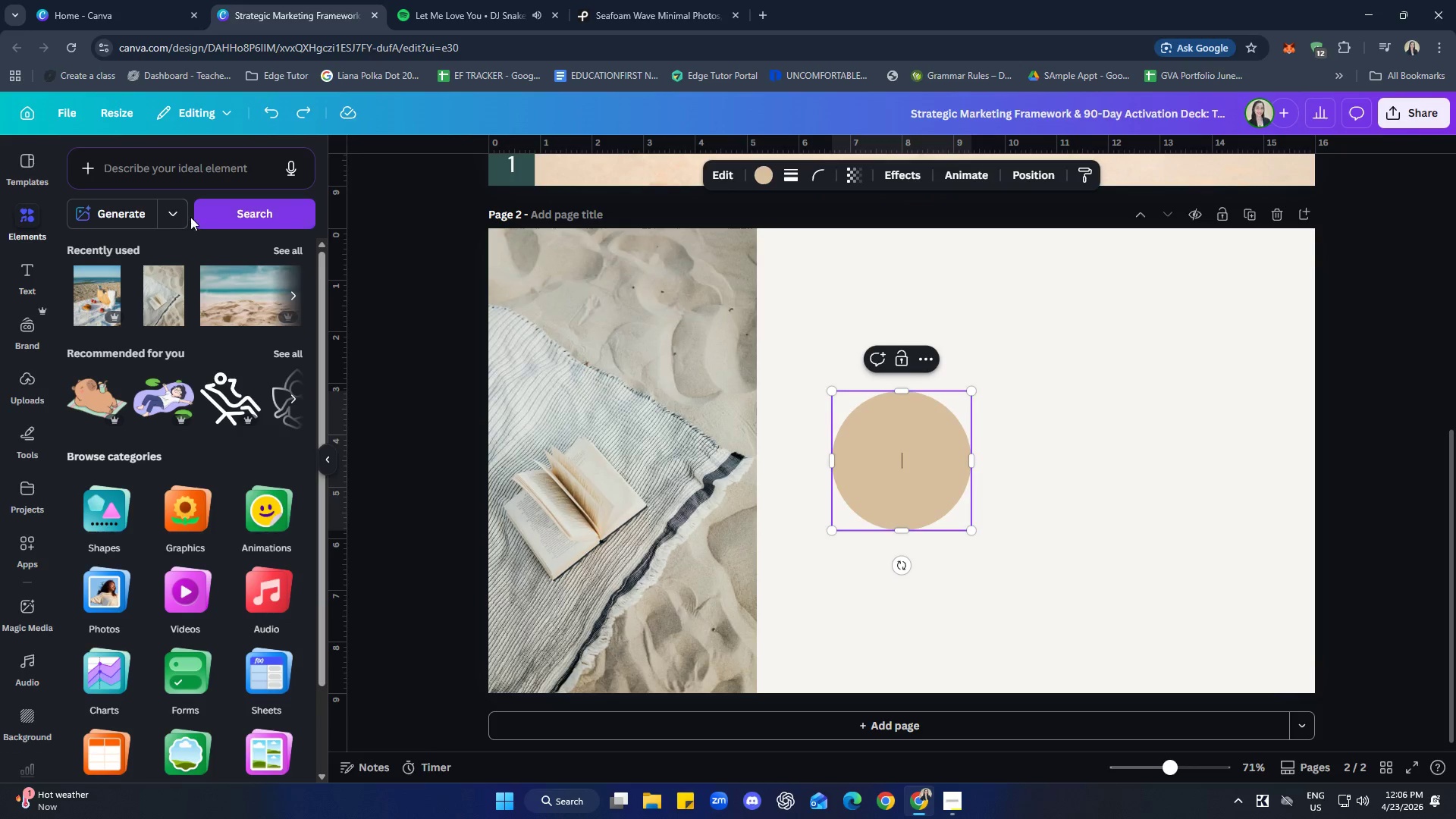 
key(Control+Z)
 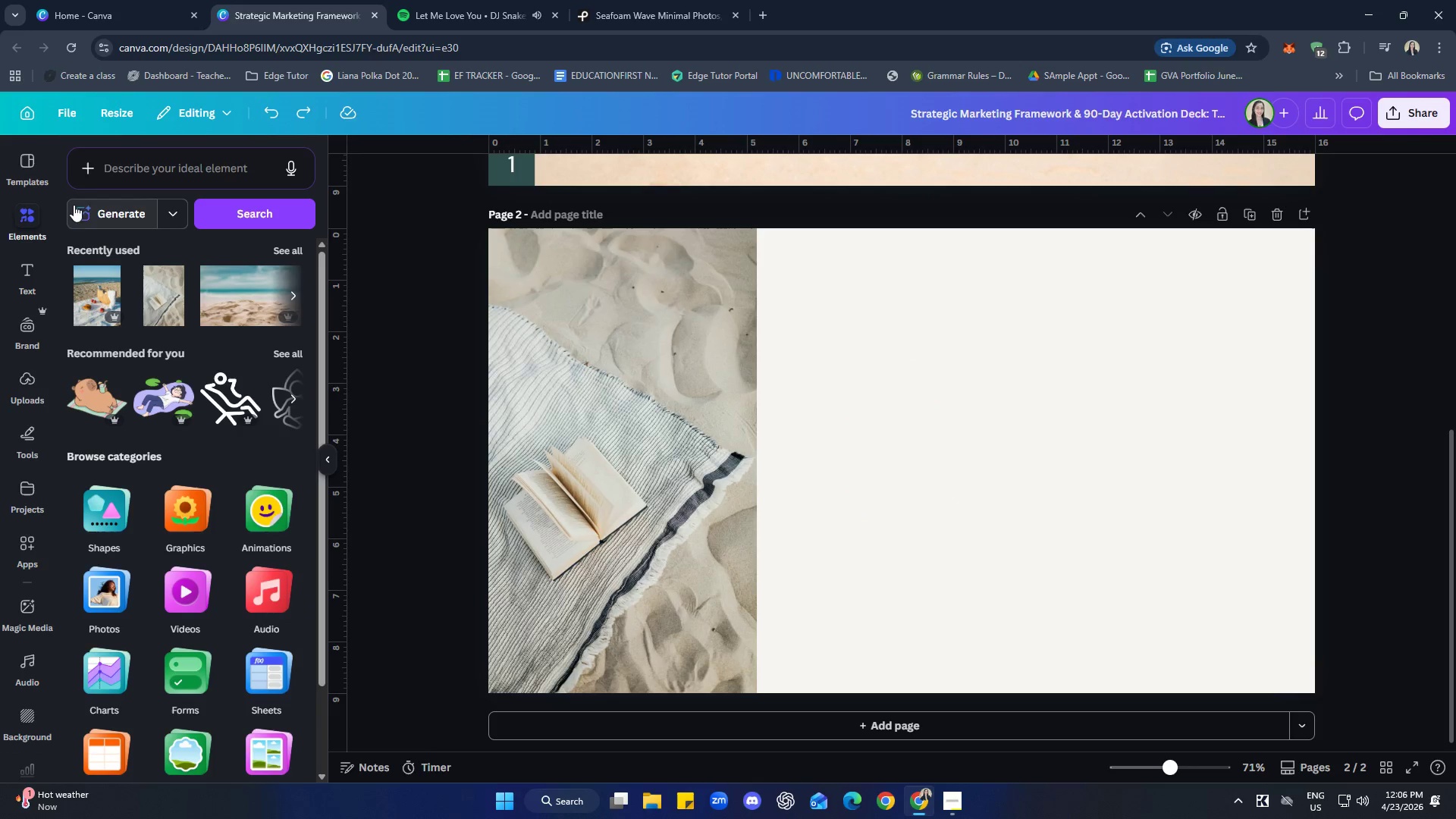 
left_click([112, 166])
 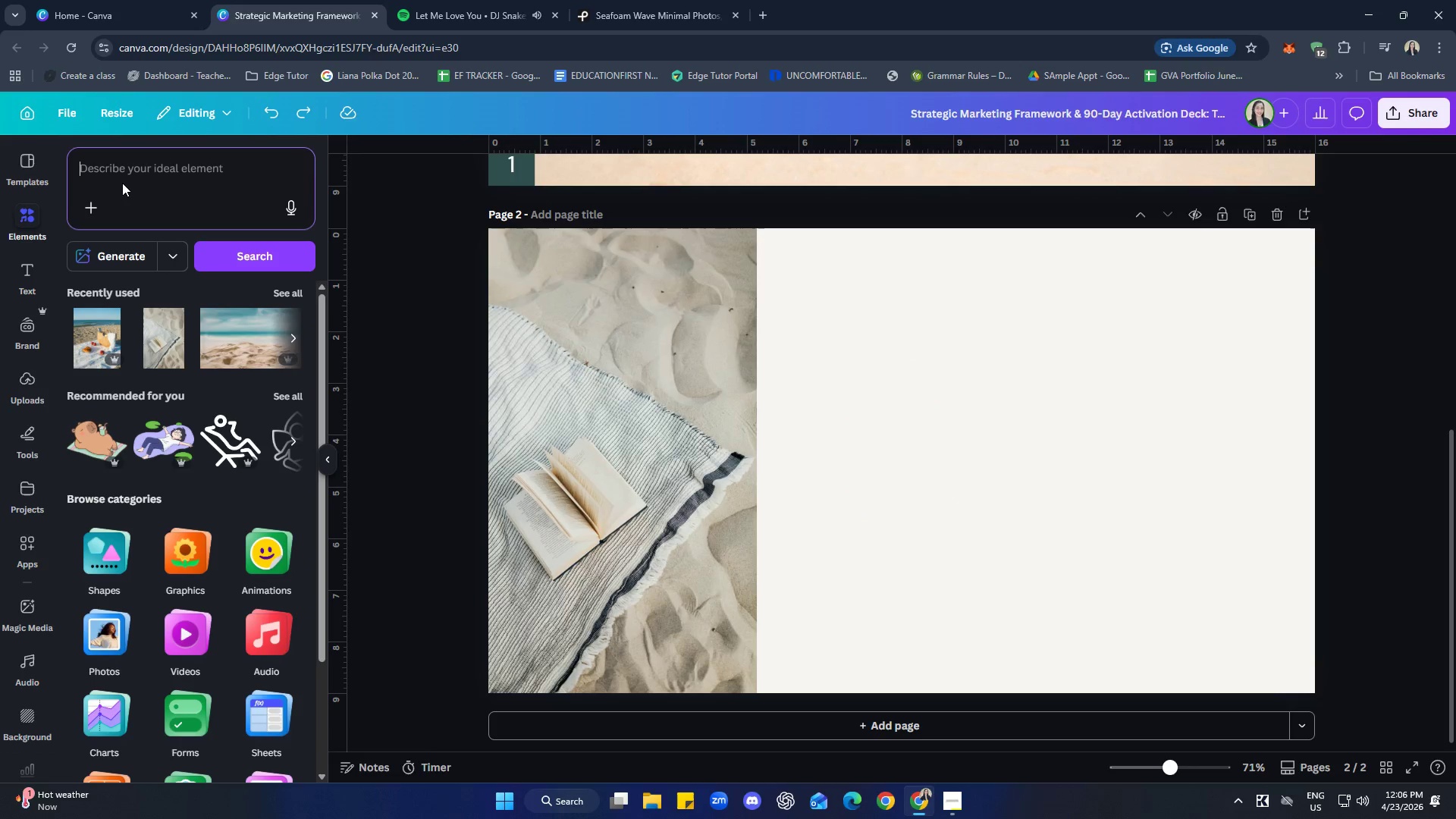 
type(coastal neutral picnic basket)
 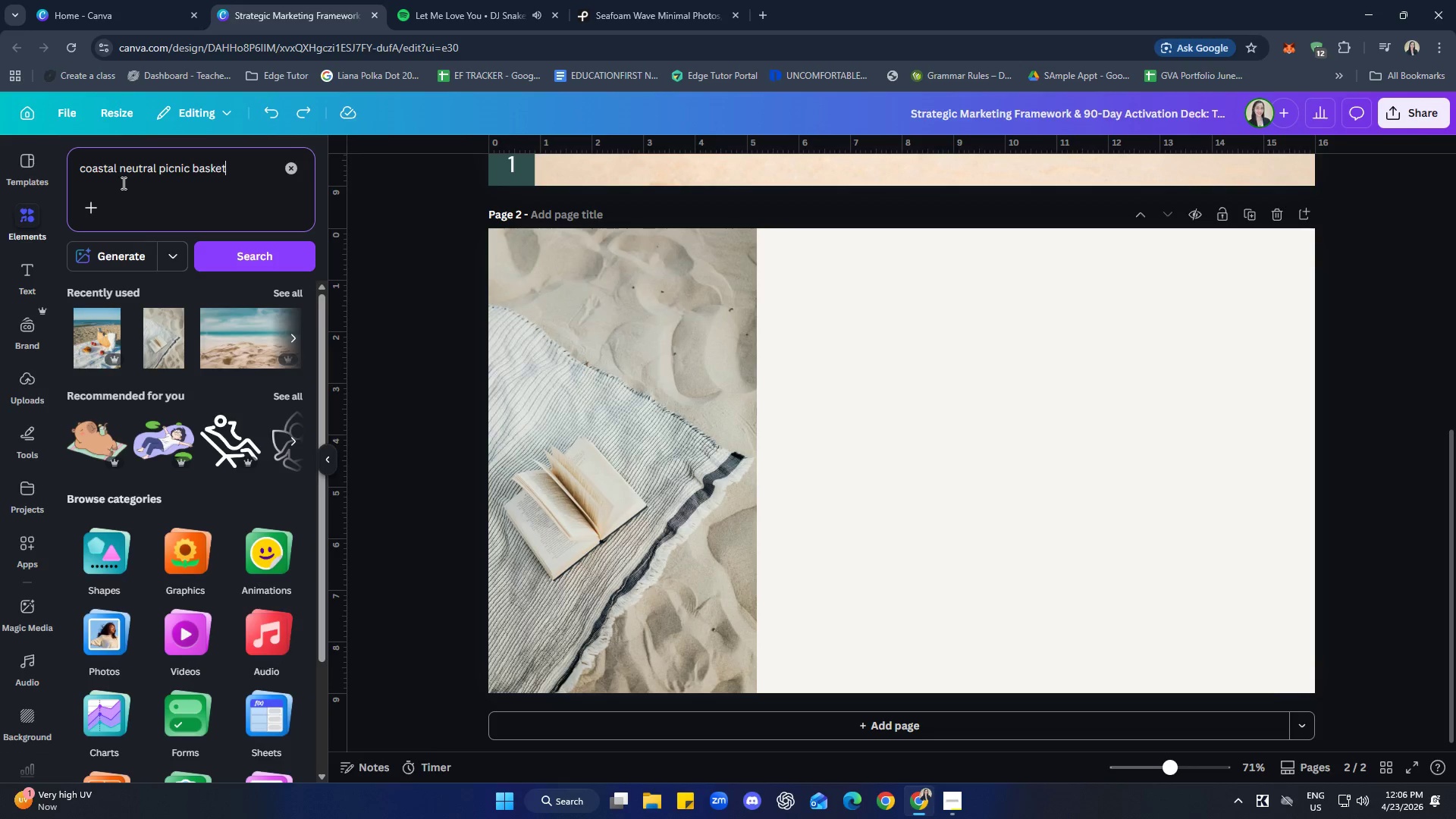 
key(Enter)
 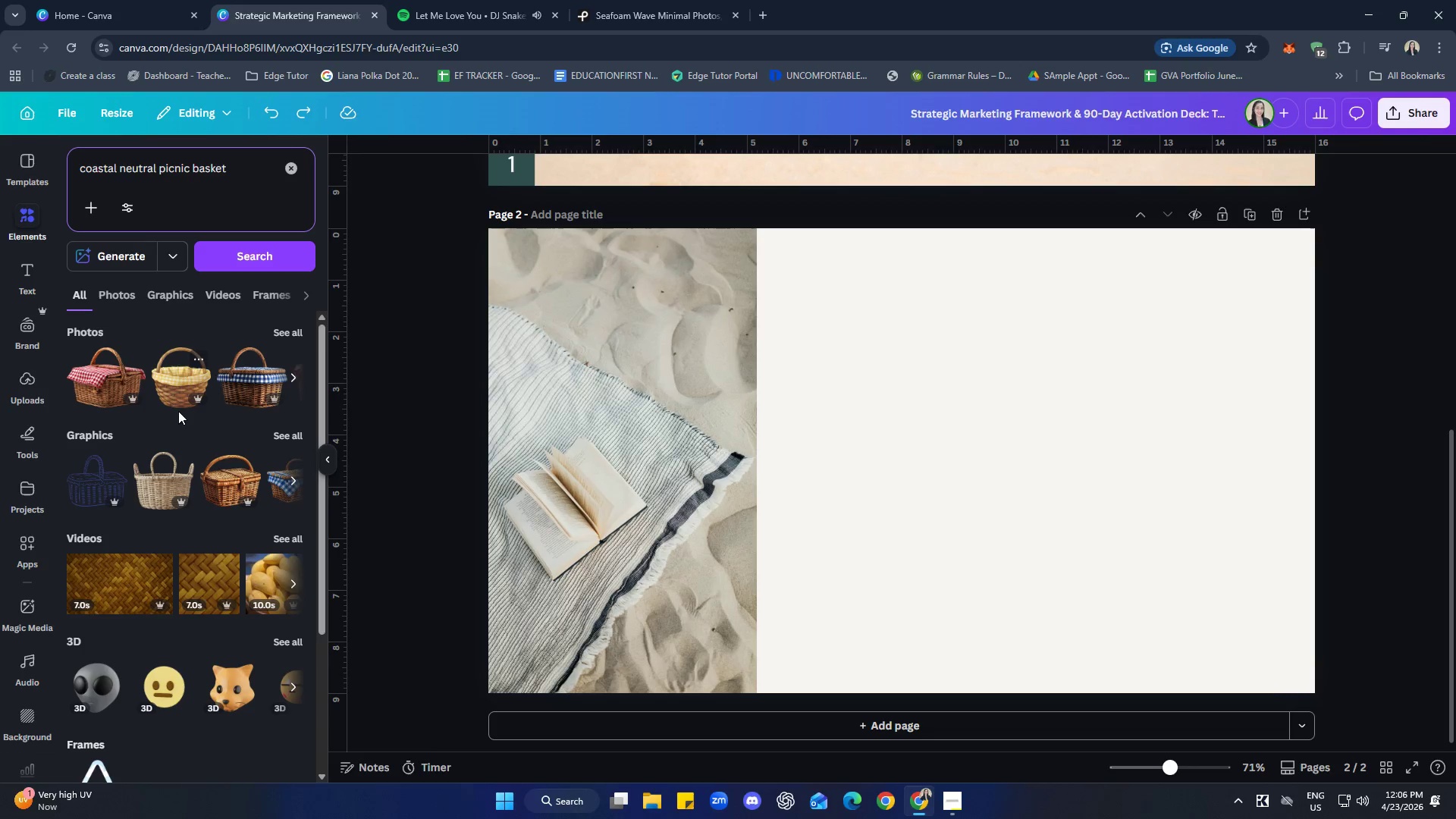 
left_click([281, 328])
 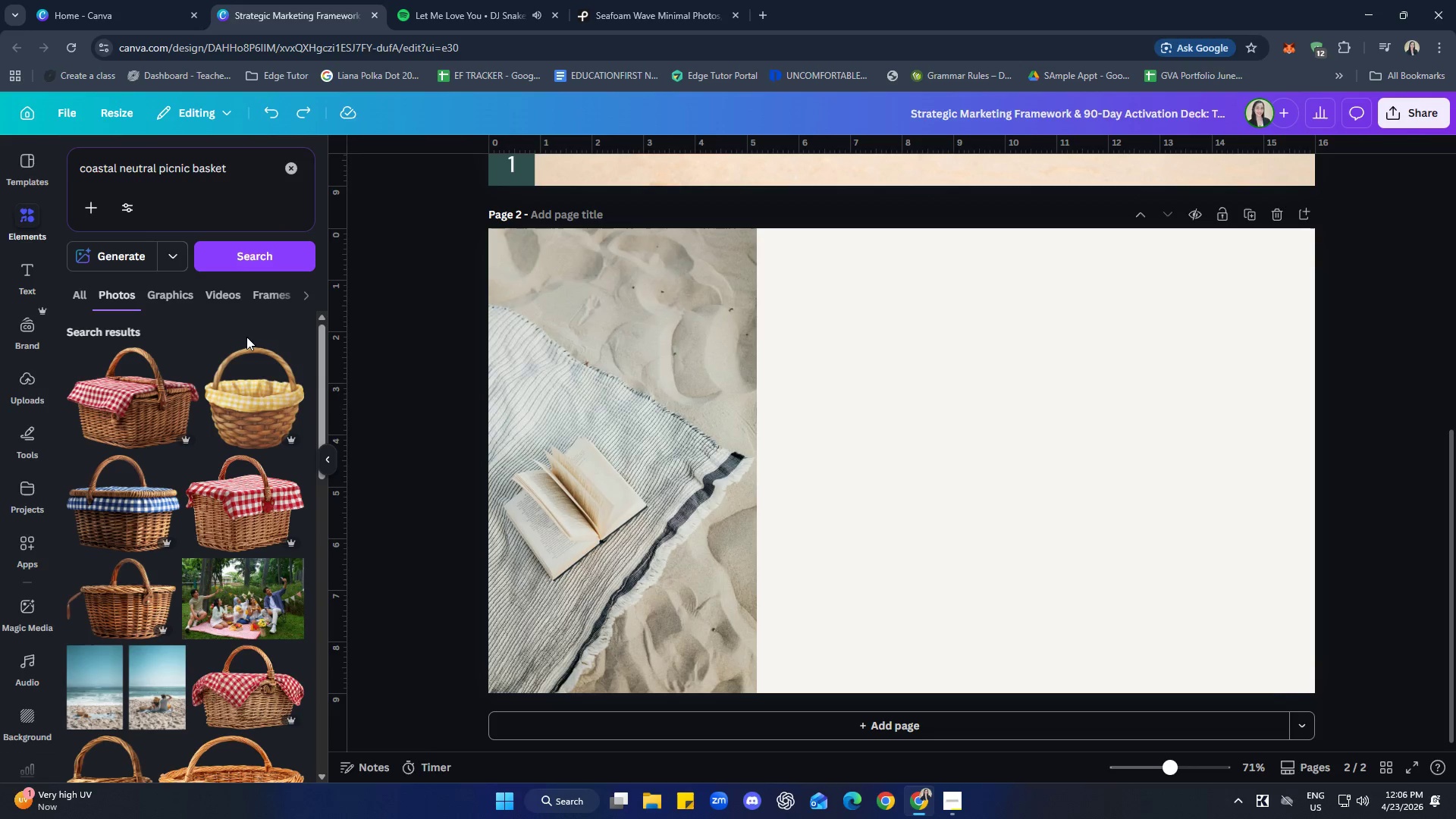 
scroll: coordinate [208, 503], scroll_direction: down, amount: 1.0
 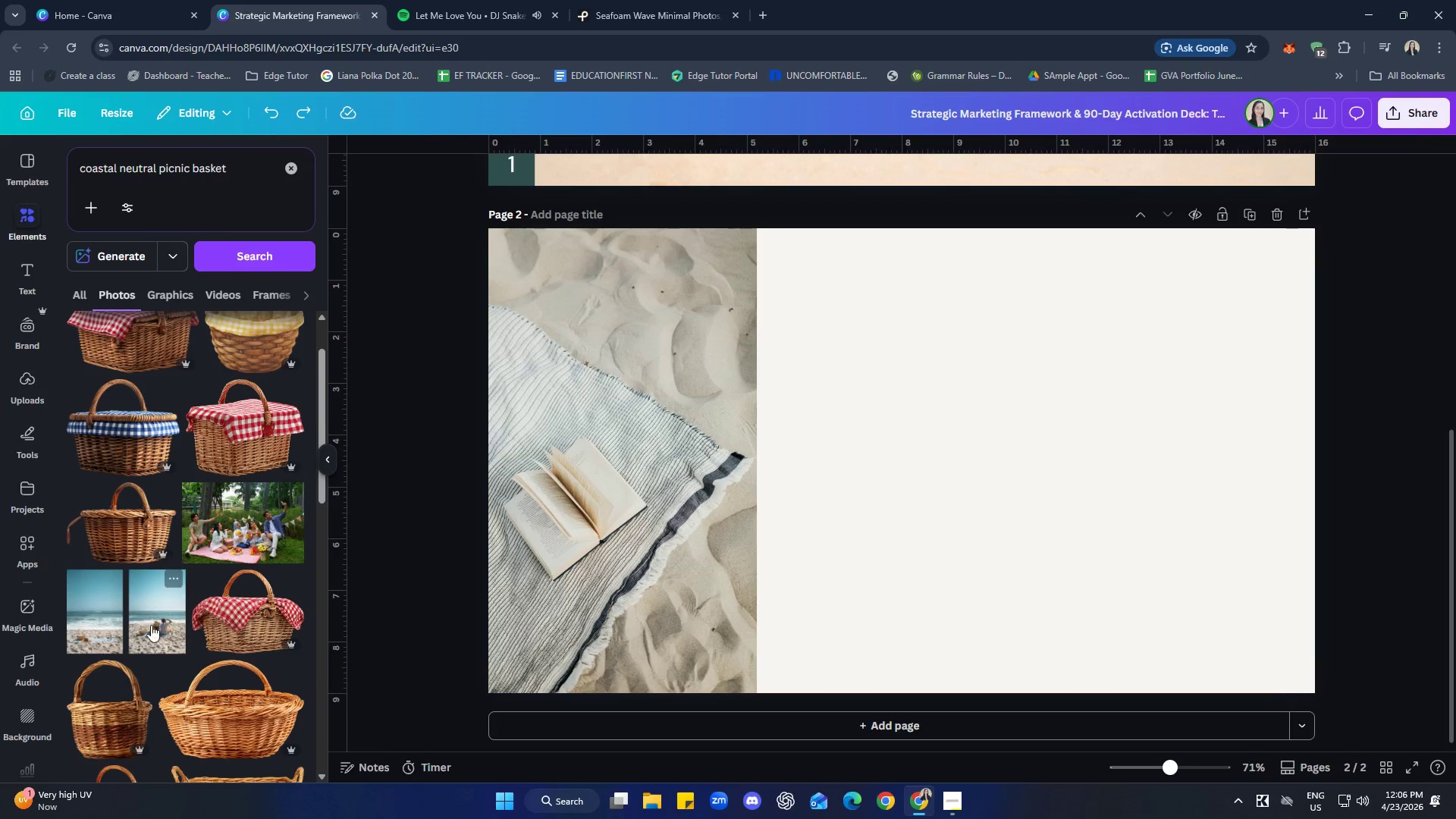 
left_click([105, 614])
 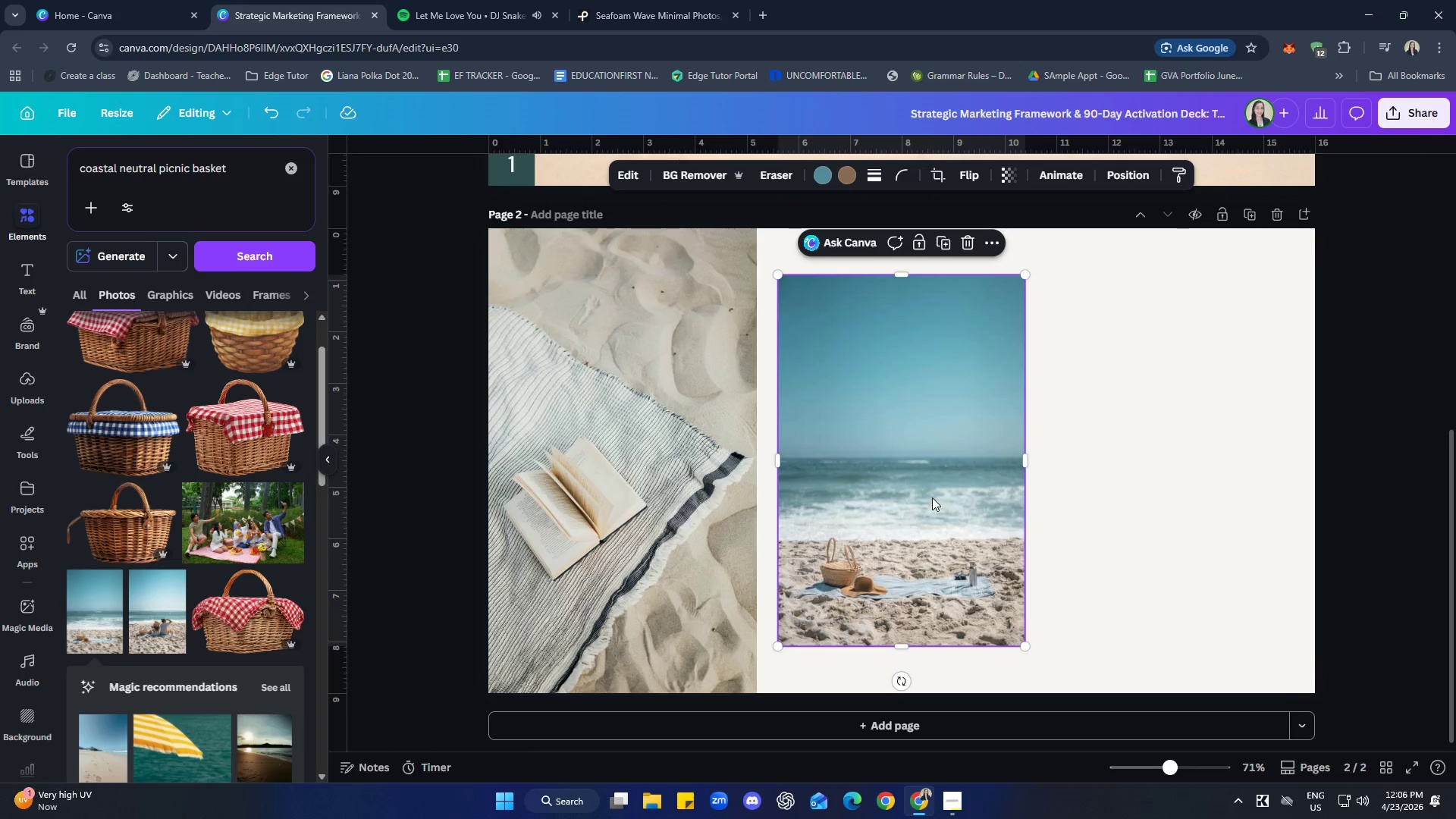 
left_click_drag(start_coordinate=[918, 494], to_coordinate=[670, 491])
 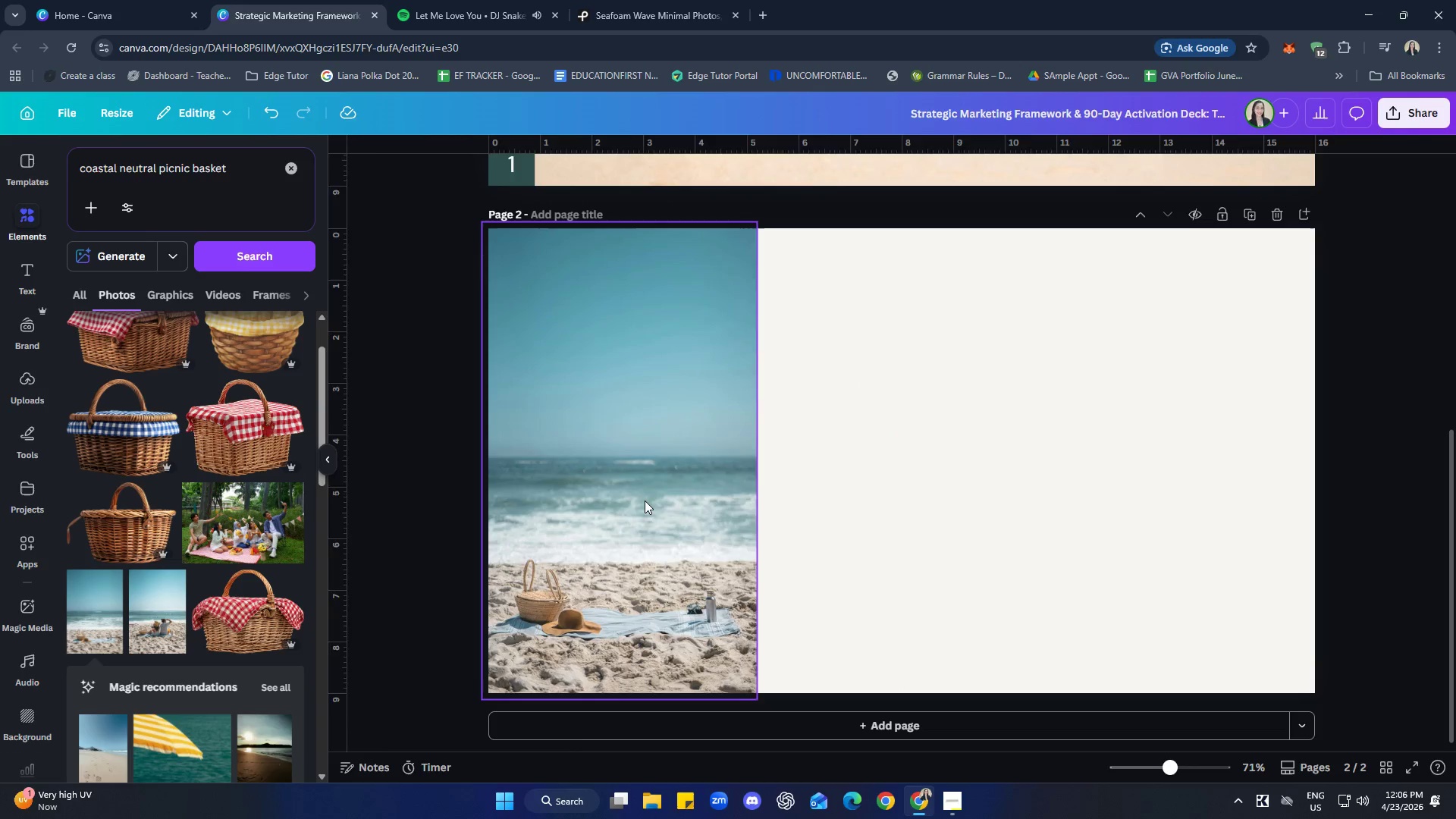 
double_click([645, 500])
 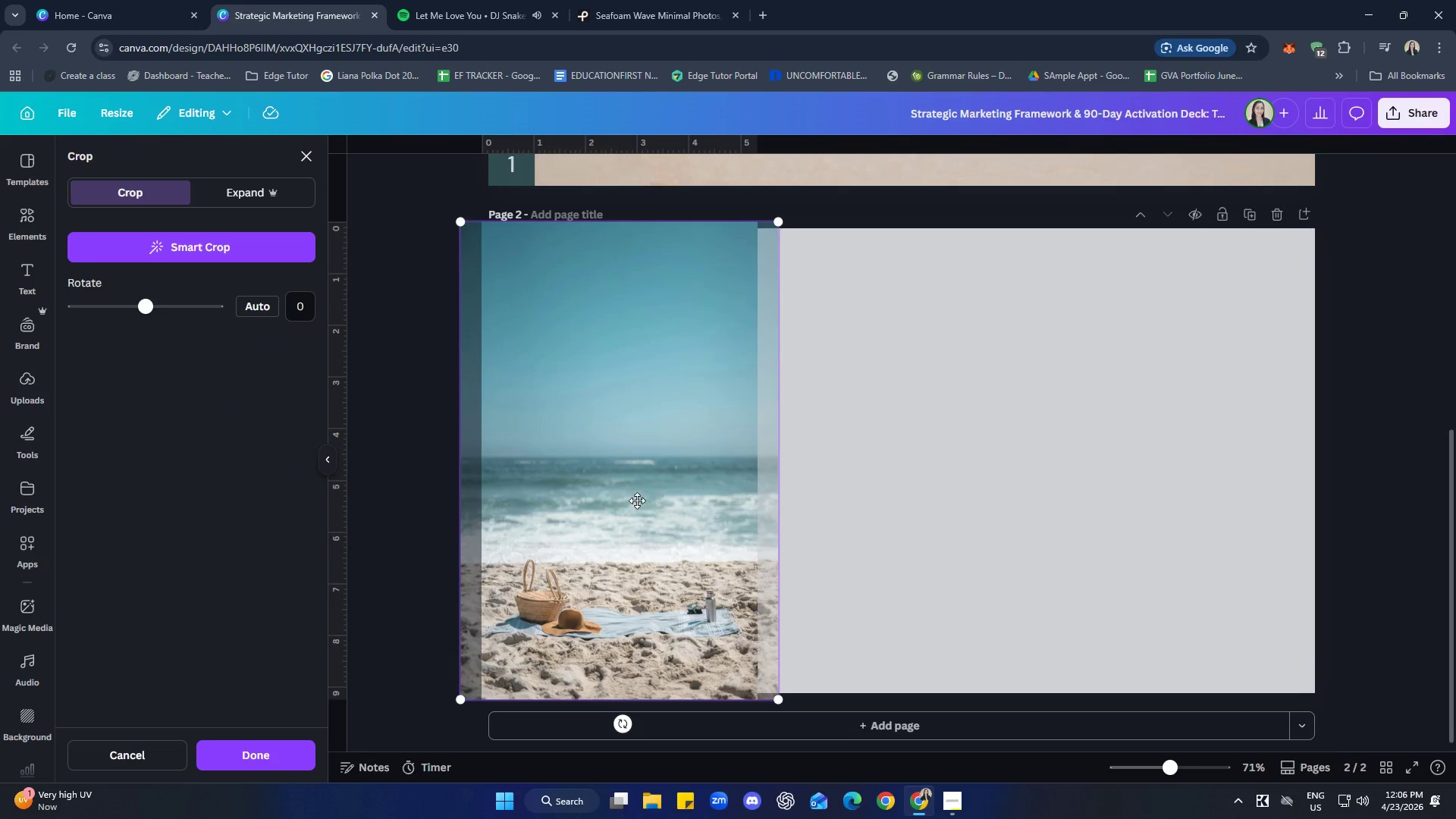 
left_click_drag(start_coordinate=[629, 496], to_coordinate=[659, 500])
 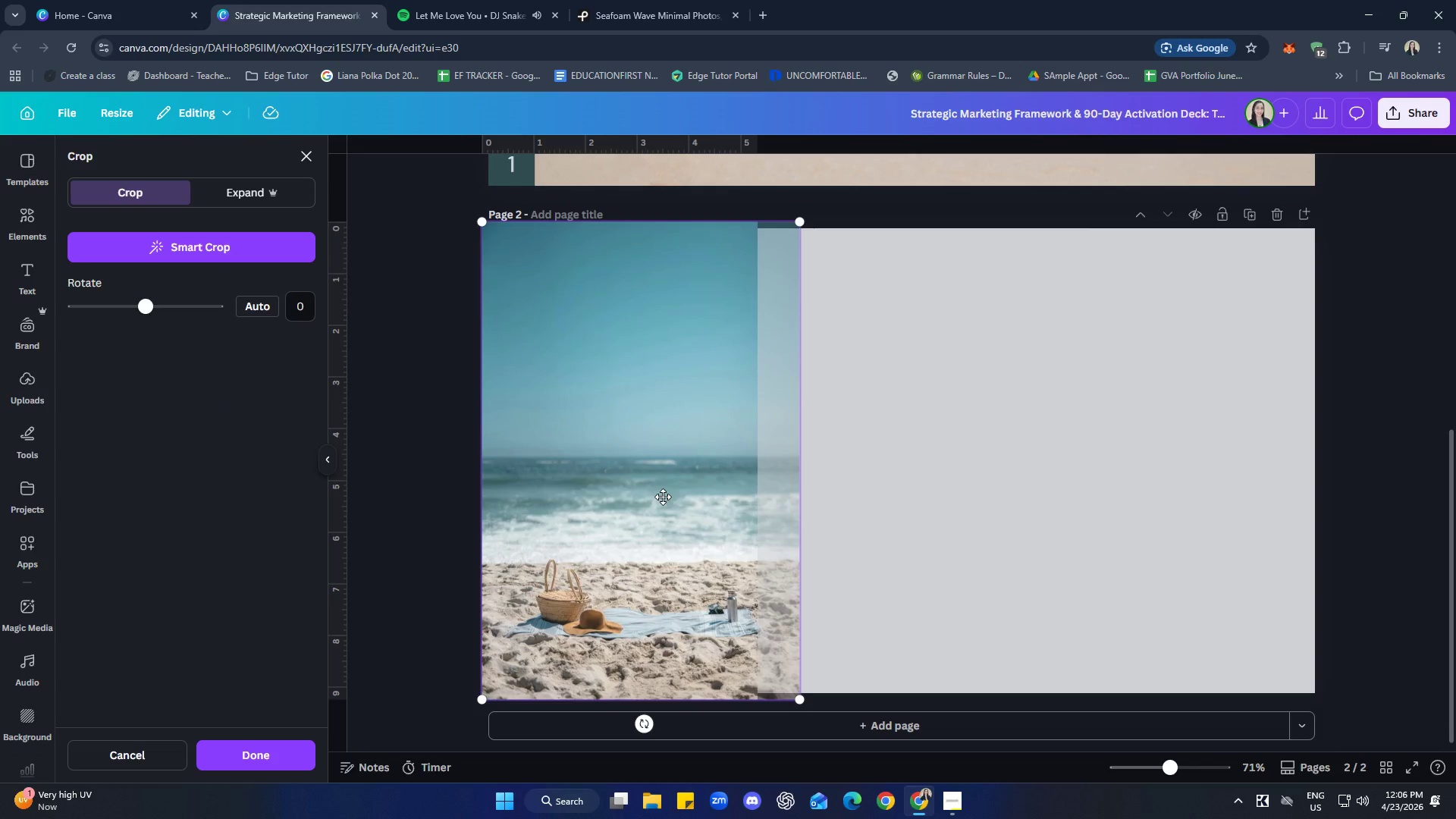 
left_click_drag(start_coordinate=[663, 497], to_coordinate=[635, 496])
 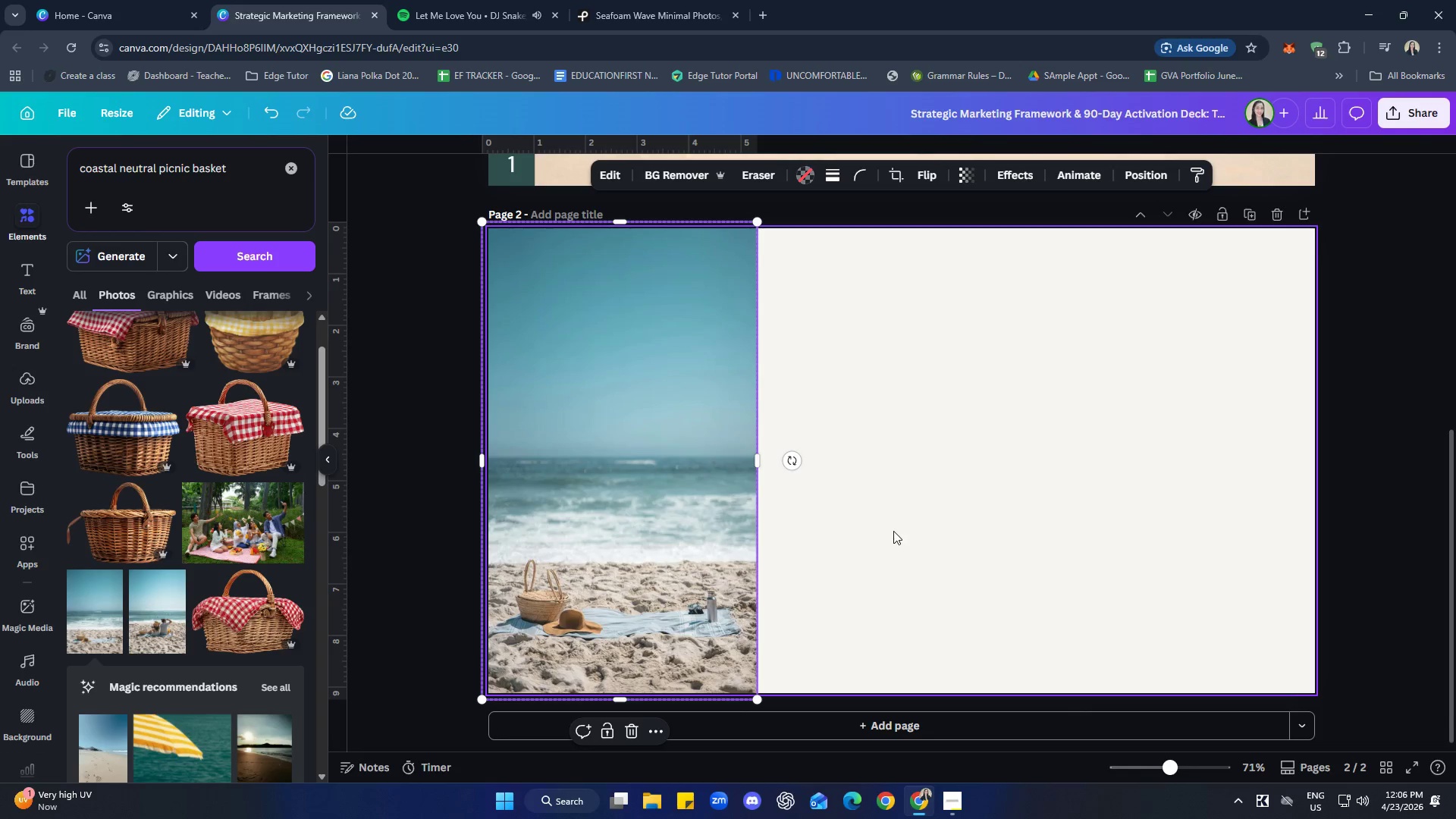 
double_click([893, 531])
 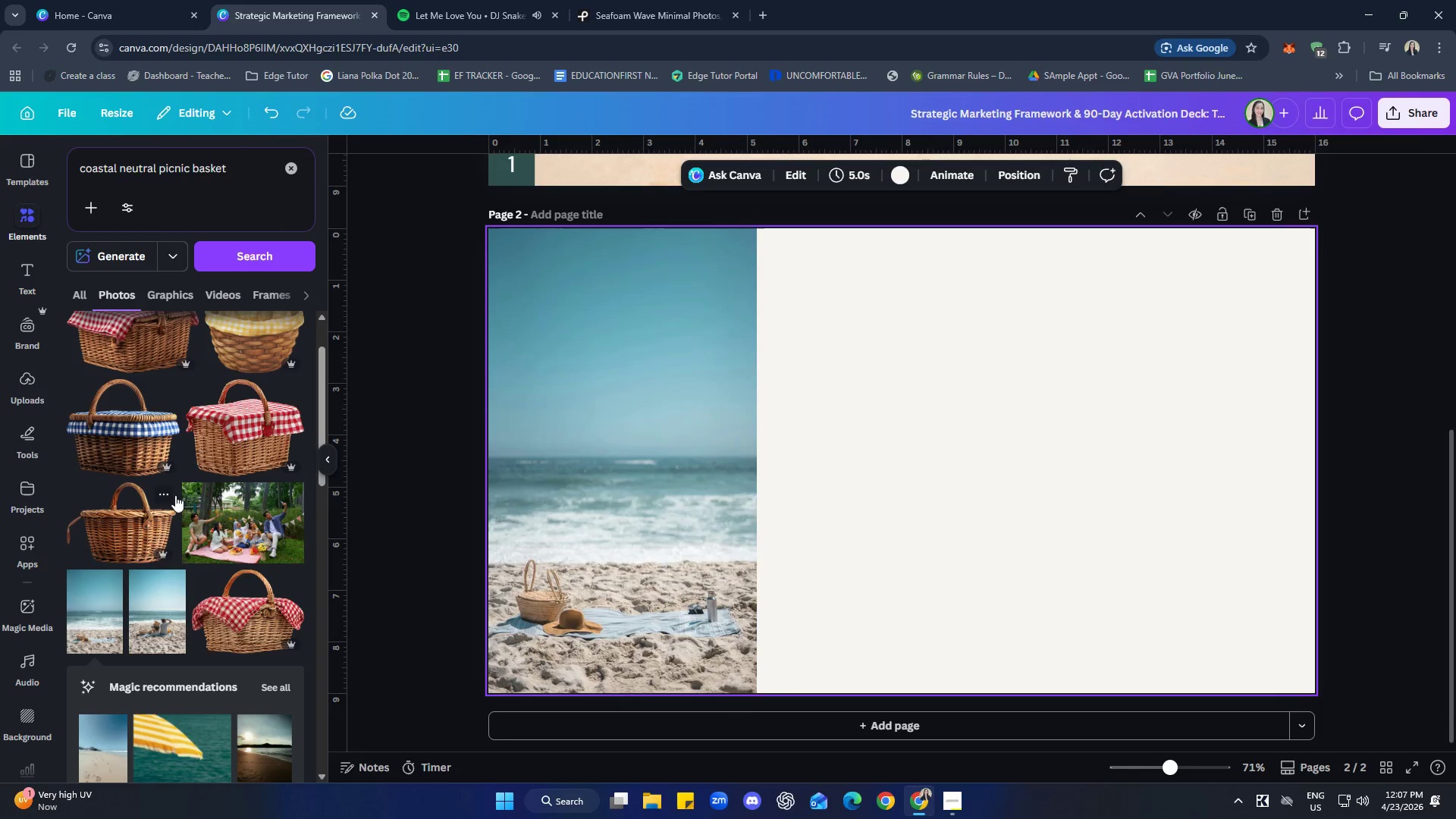 
scroll: coordinate [130, 504], scroll_direction: down, amount: 3.0
 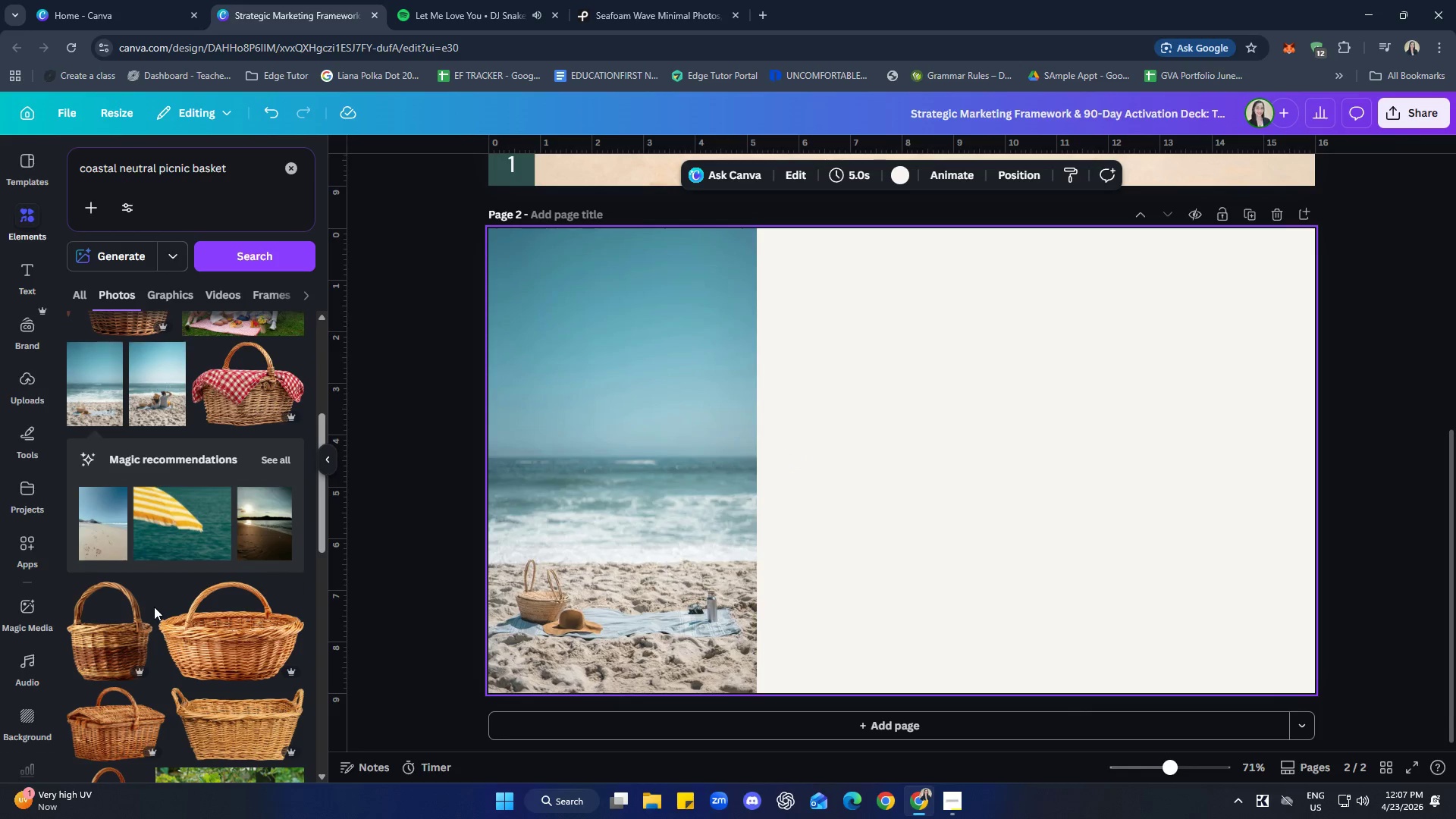 
left_click([108, 536])
 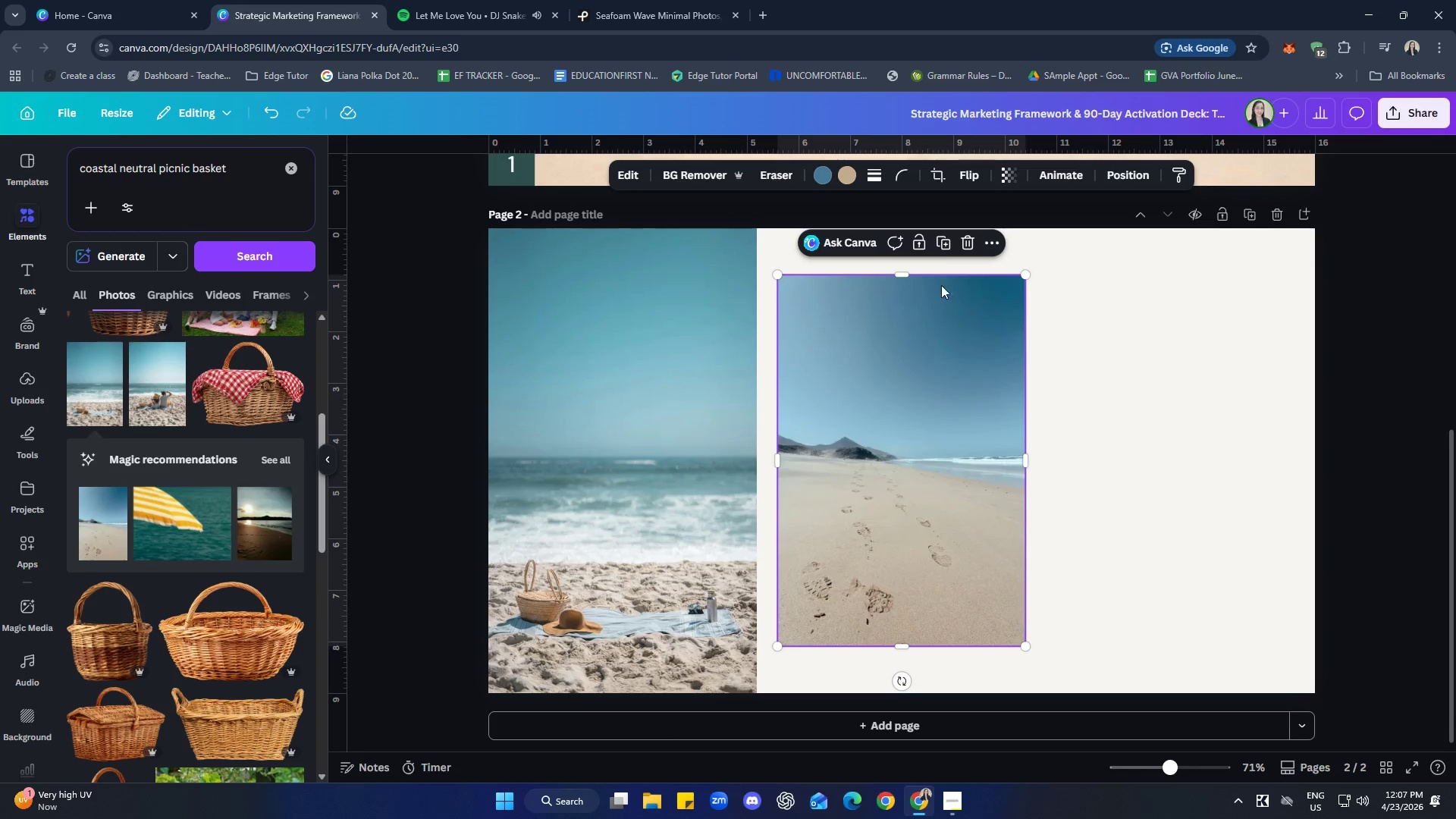 
left_click([962, 243])
 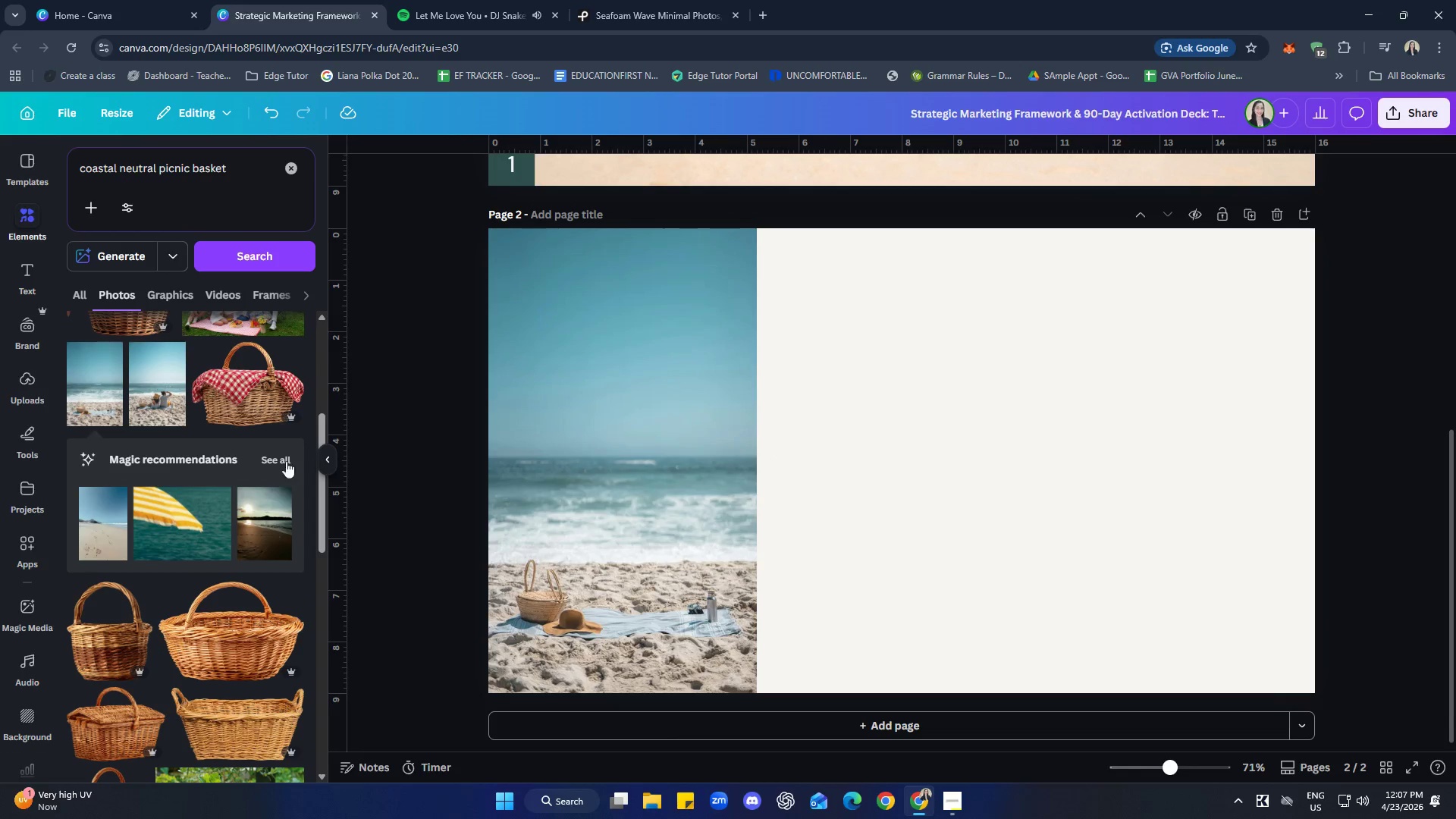 
scroll: coordinate [232, 420], scroll_direction: down, amount: 18.0
 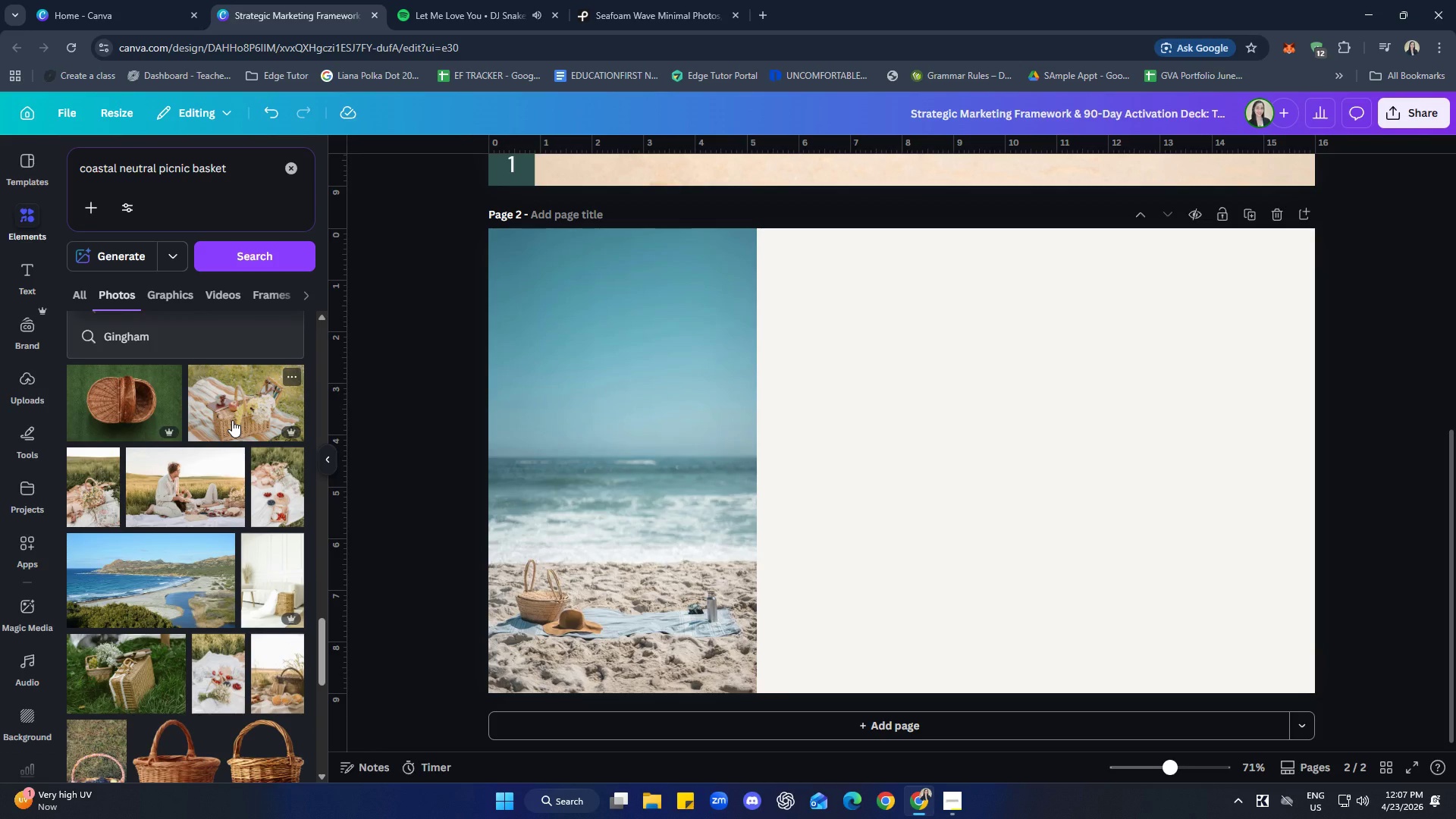 
scroll: coordinate [232, 420], scroll_direction: down, amount: 3.0
 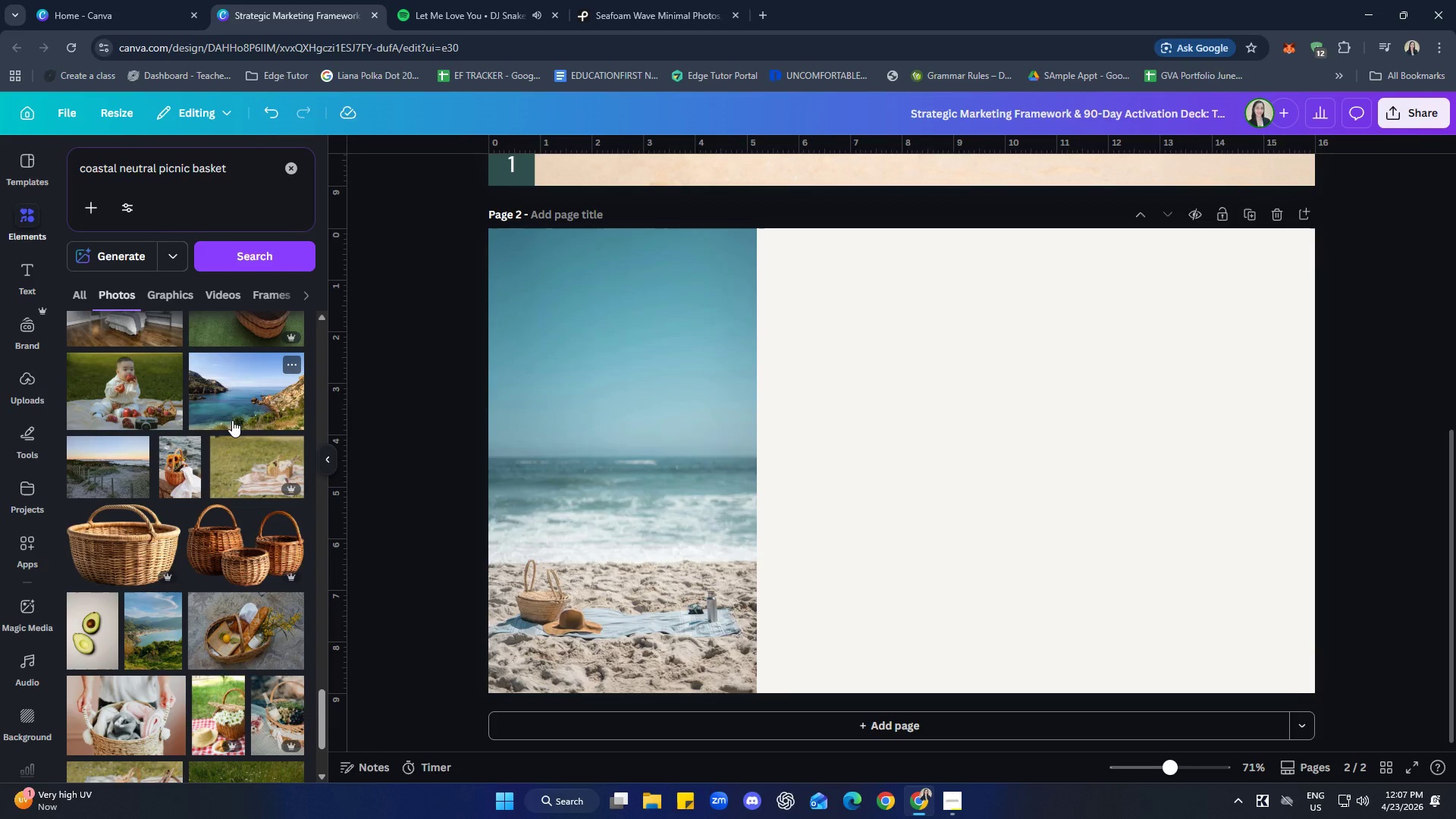 
scroll: coordinate [225, 526], scroll_direction: up, amount: 18.0
 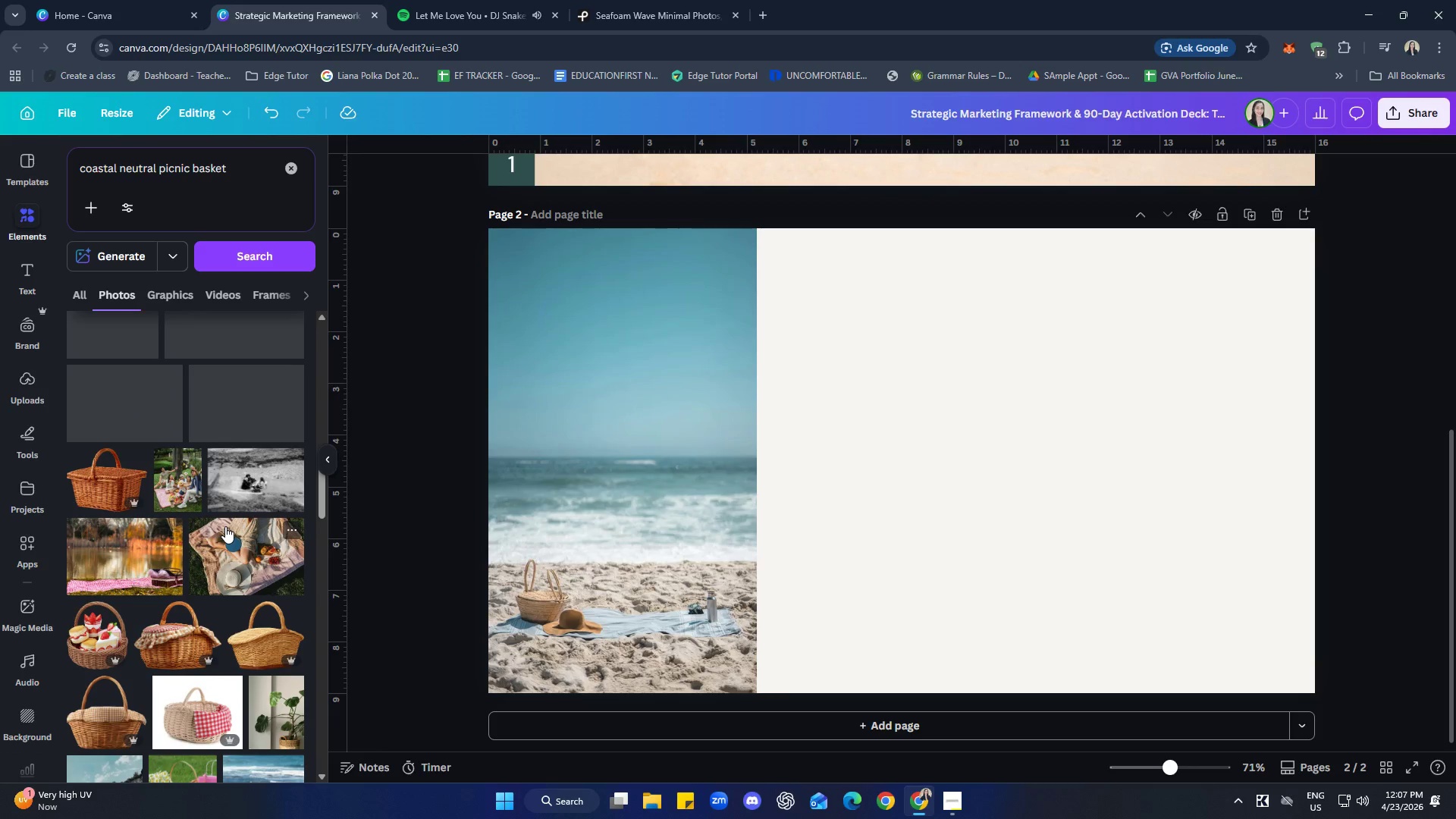 
scroll: coordinate [227, 526], scroll_direction: up, amount: 6.0
 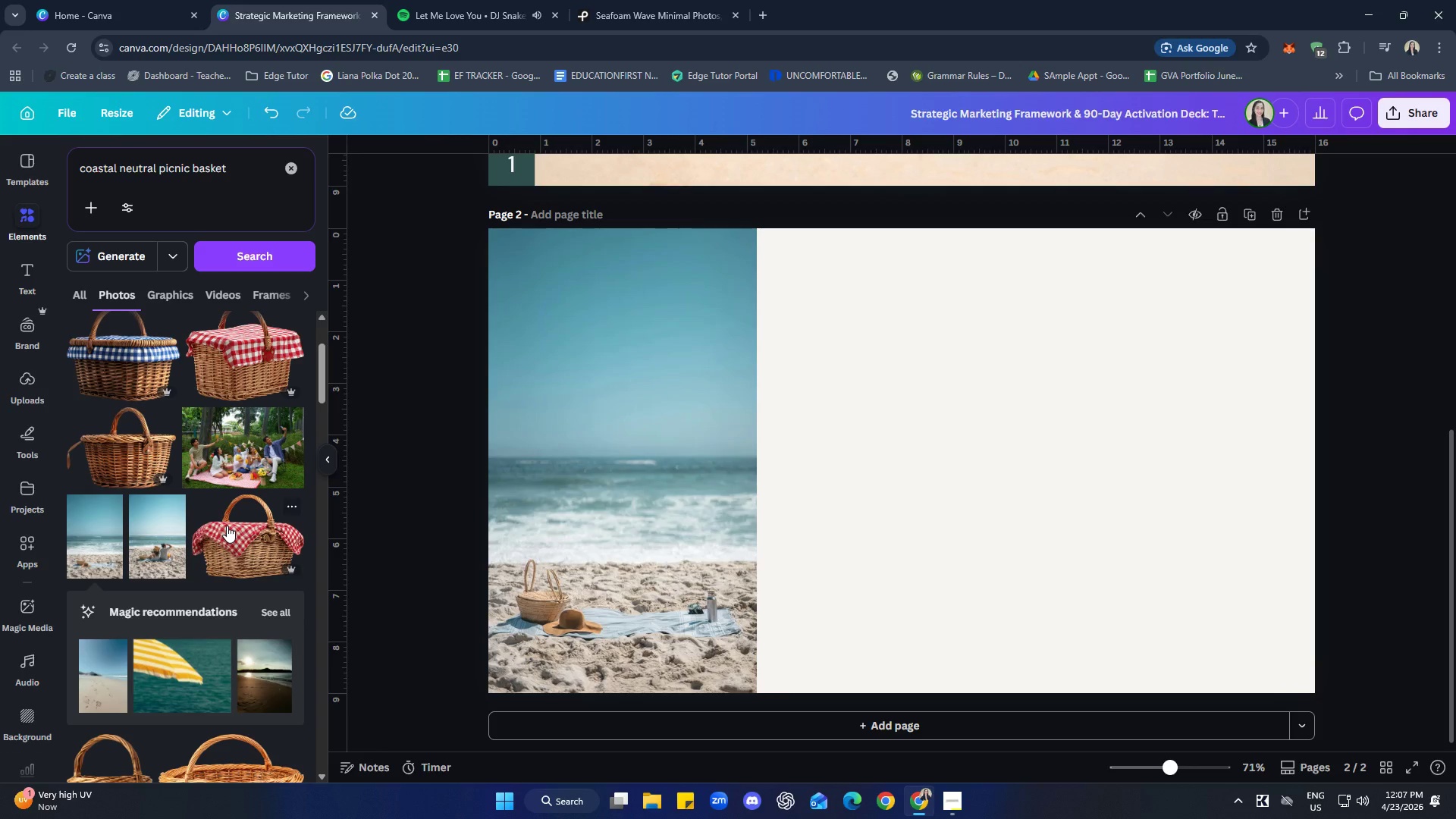 
left_click([155, 544])
 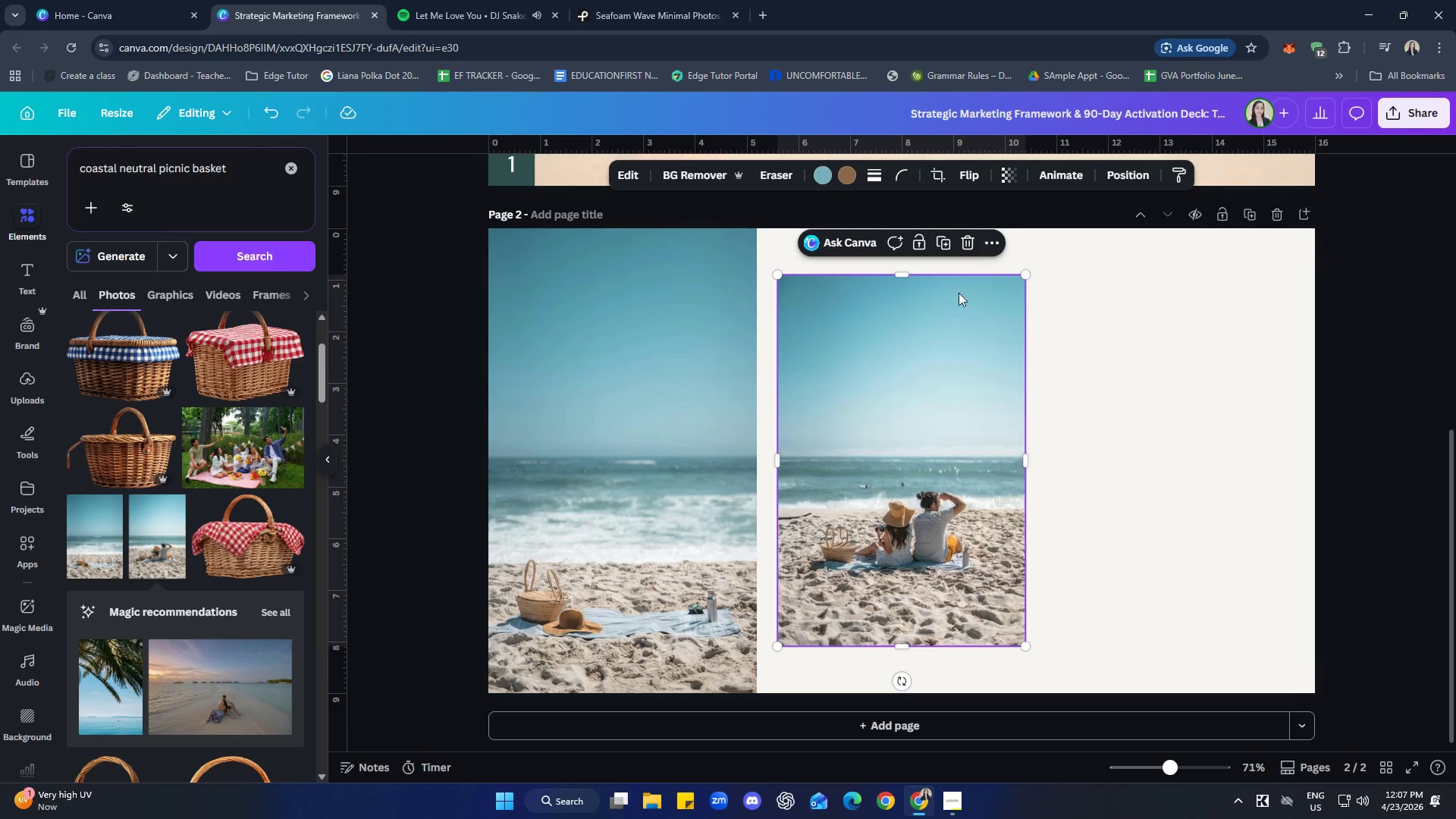 
left_click([965, 249])
 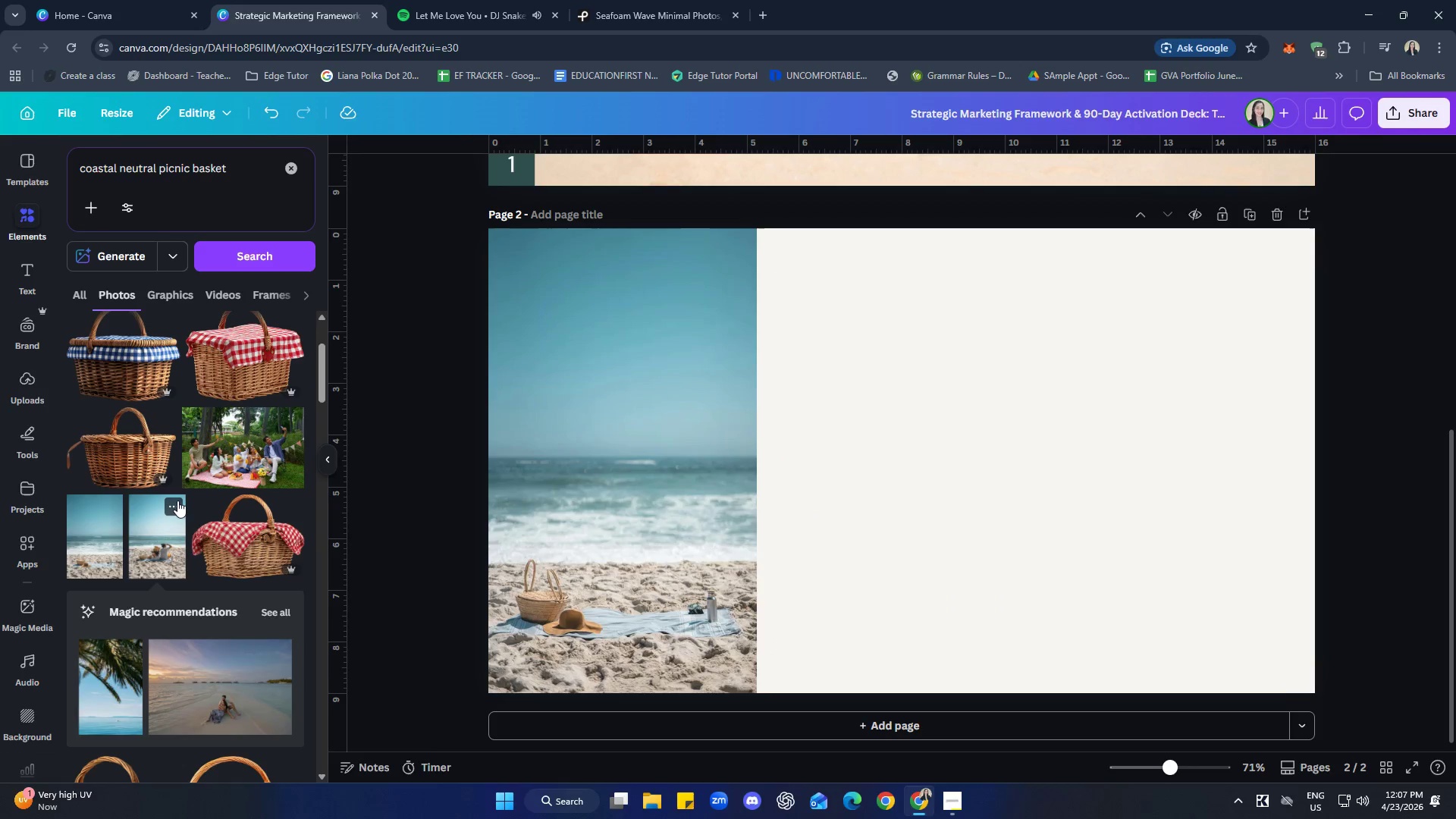 
scroll: coordinate [201, 483], scroll_direction: up, amount: 8.0
 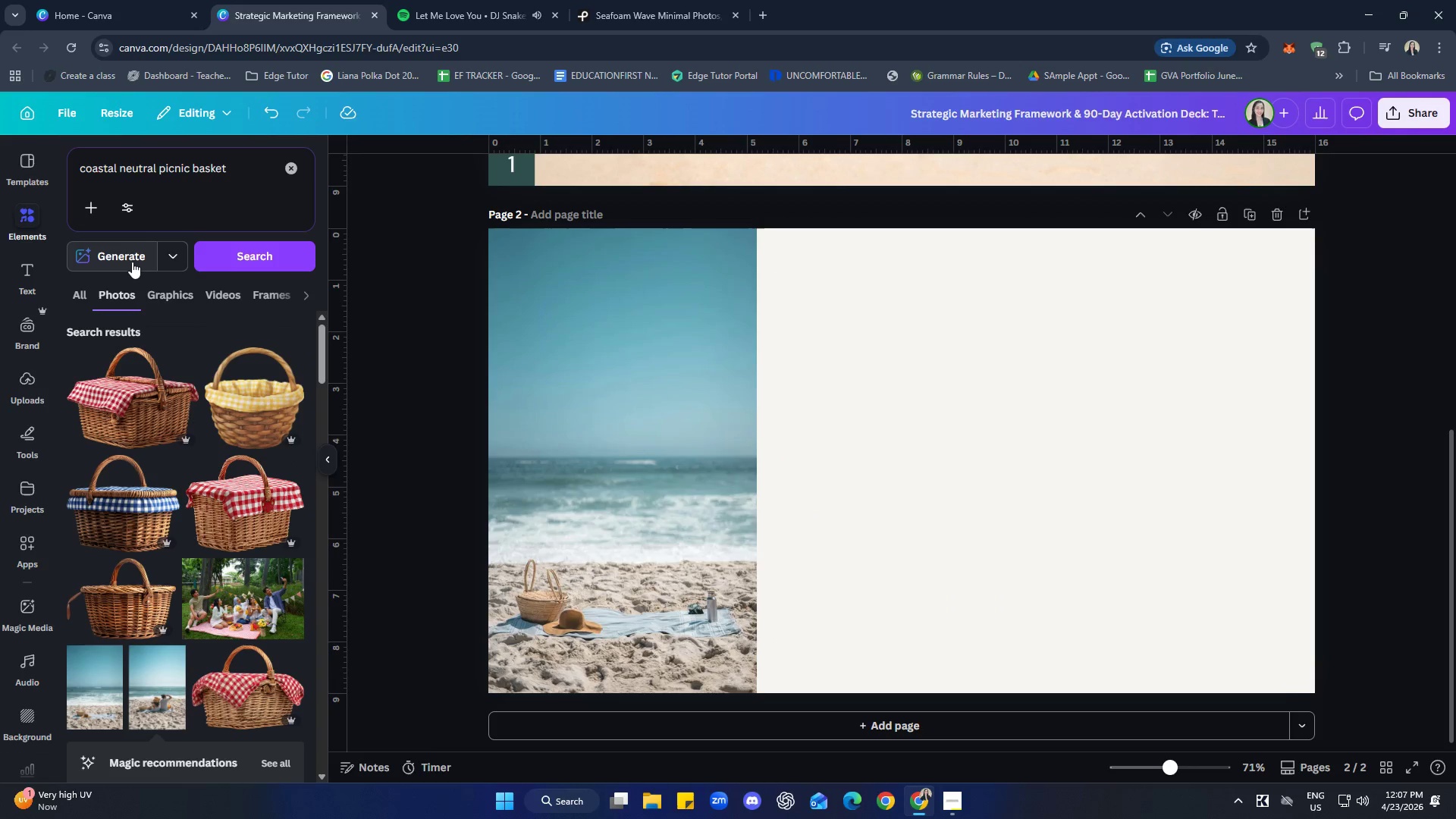 
left_click([125, 262])
 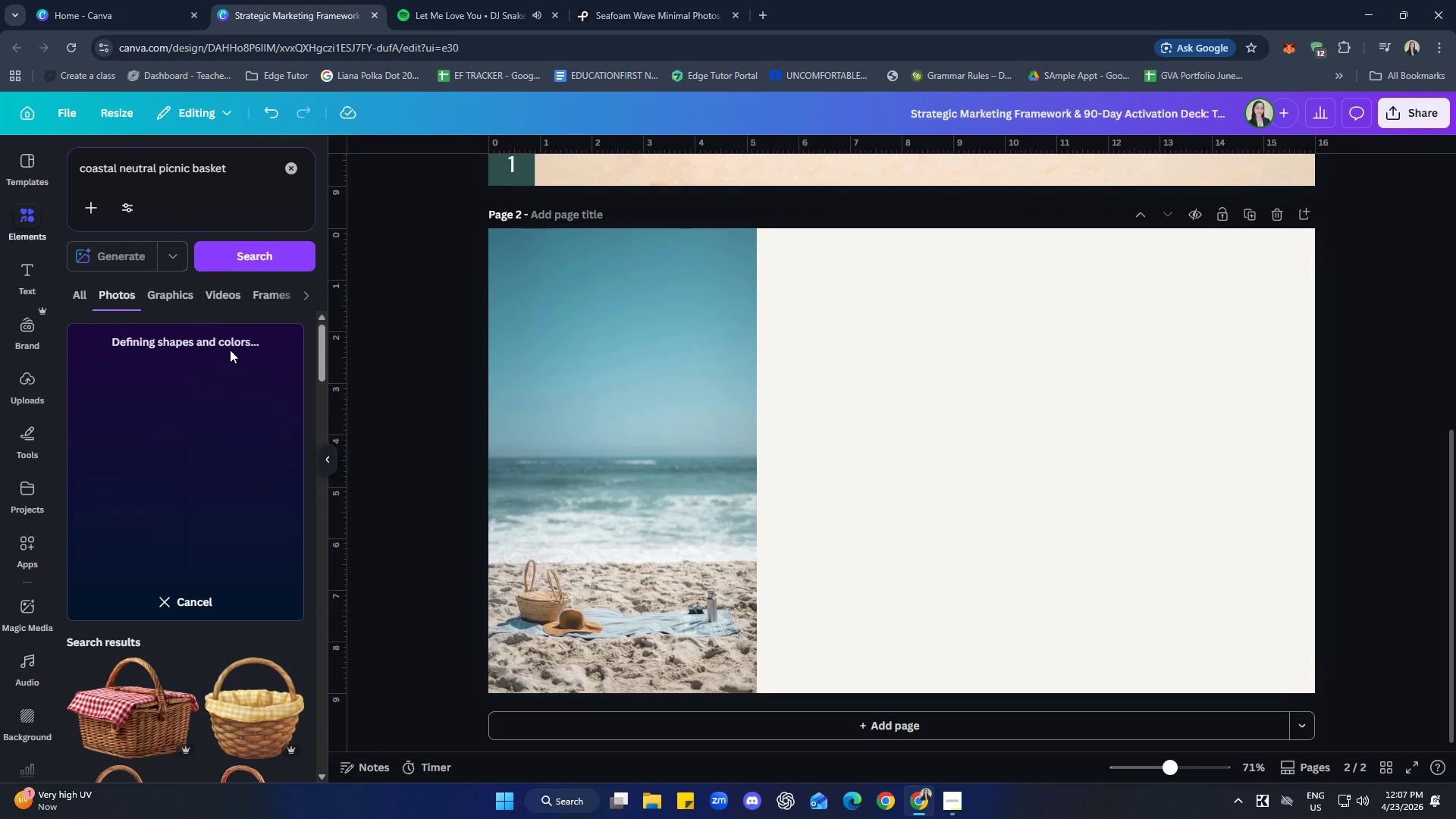 
mouse_move([293, 306])
 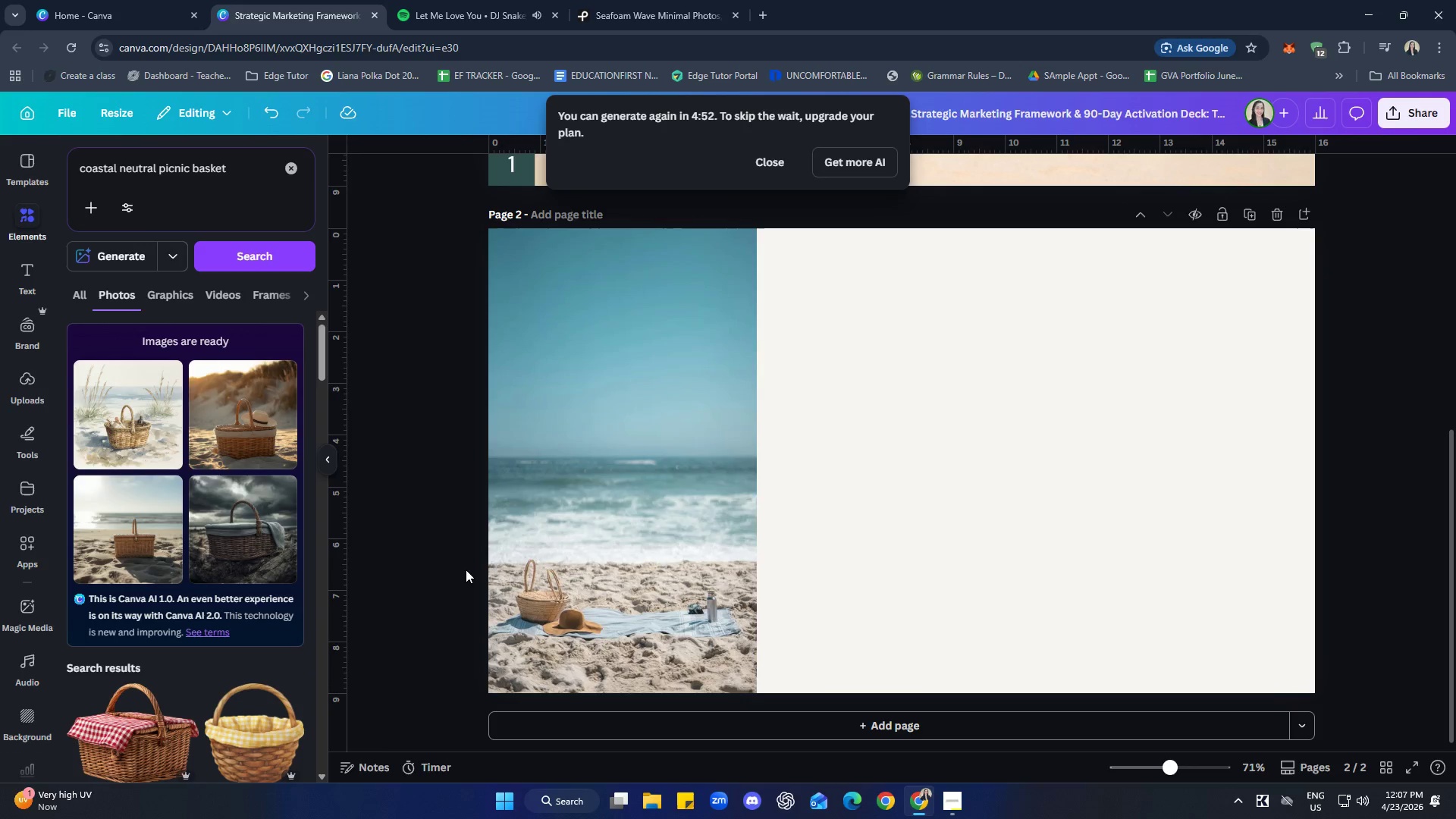 
left_click([770, 159])
 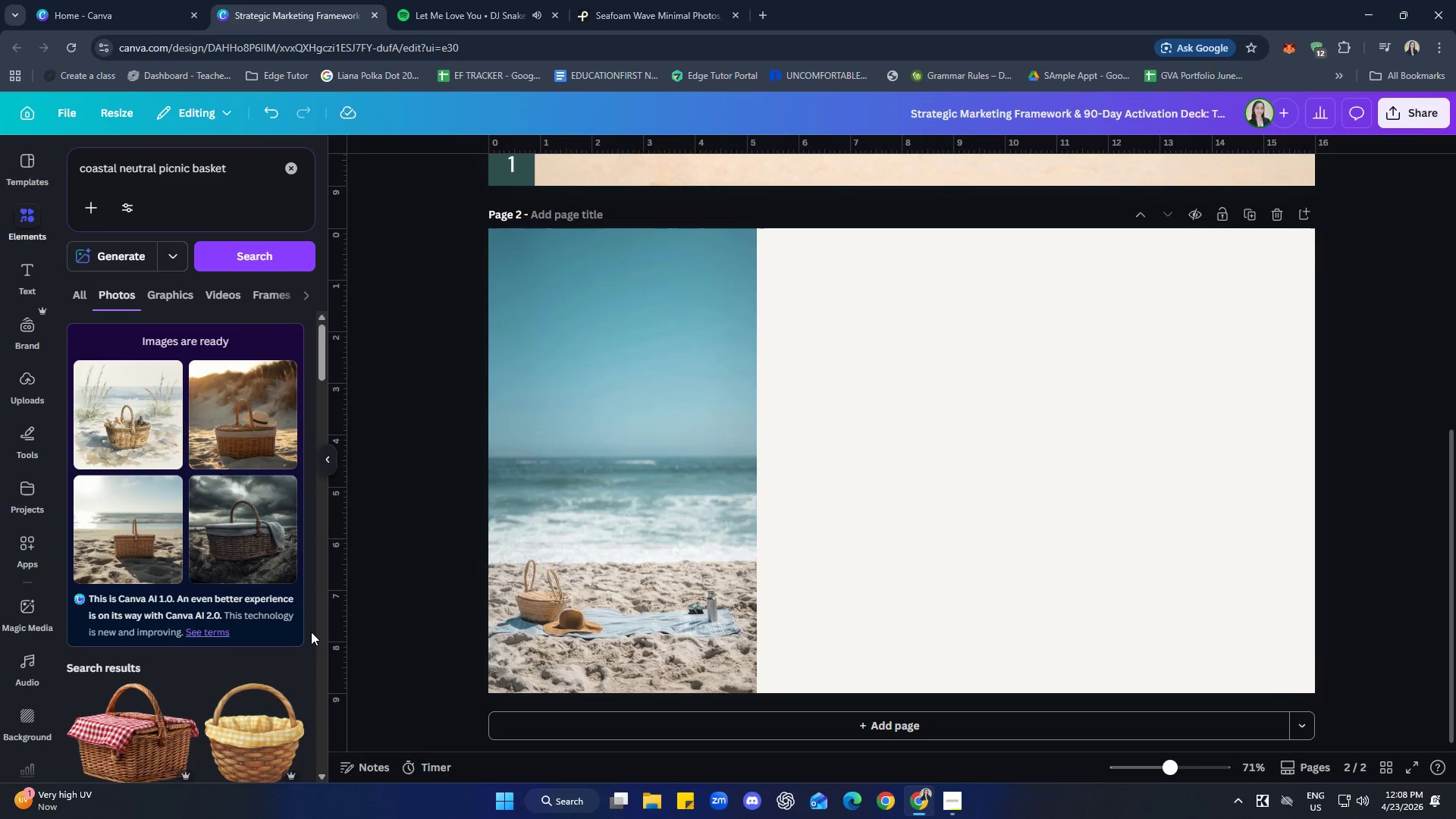 
left_click([145, 535])
 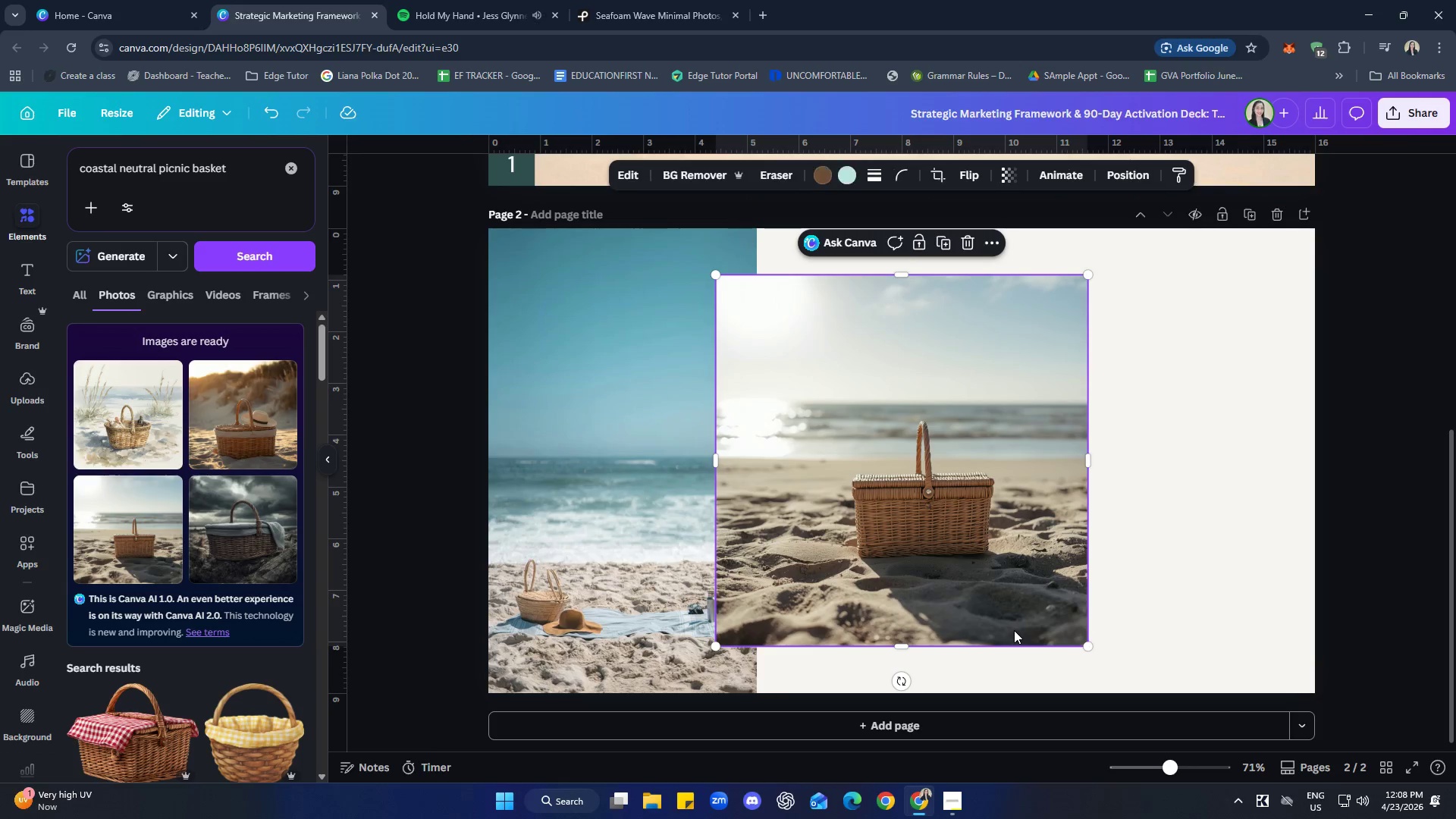 
left_click_drag(start_coordinate=[930, 541], to_coordinate=[645, 535])
 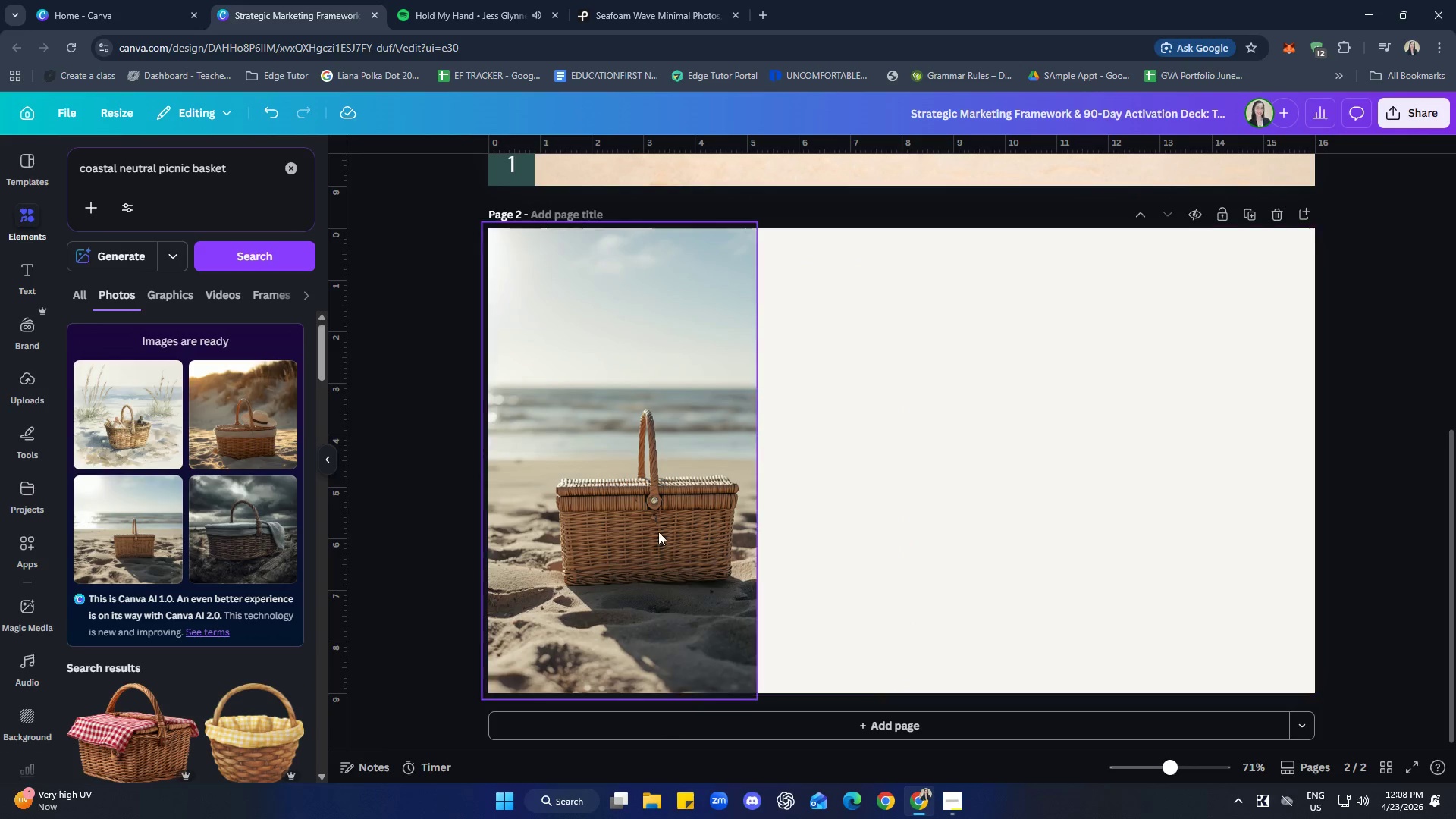 
double_click([658, 532])
 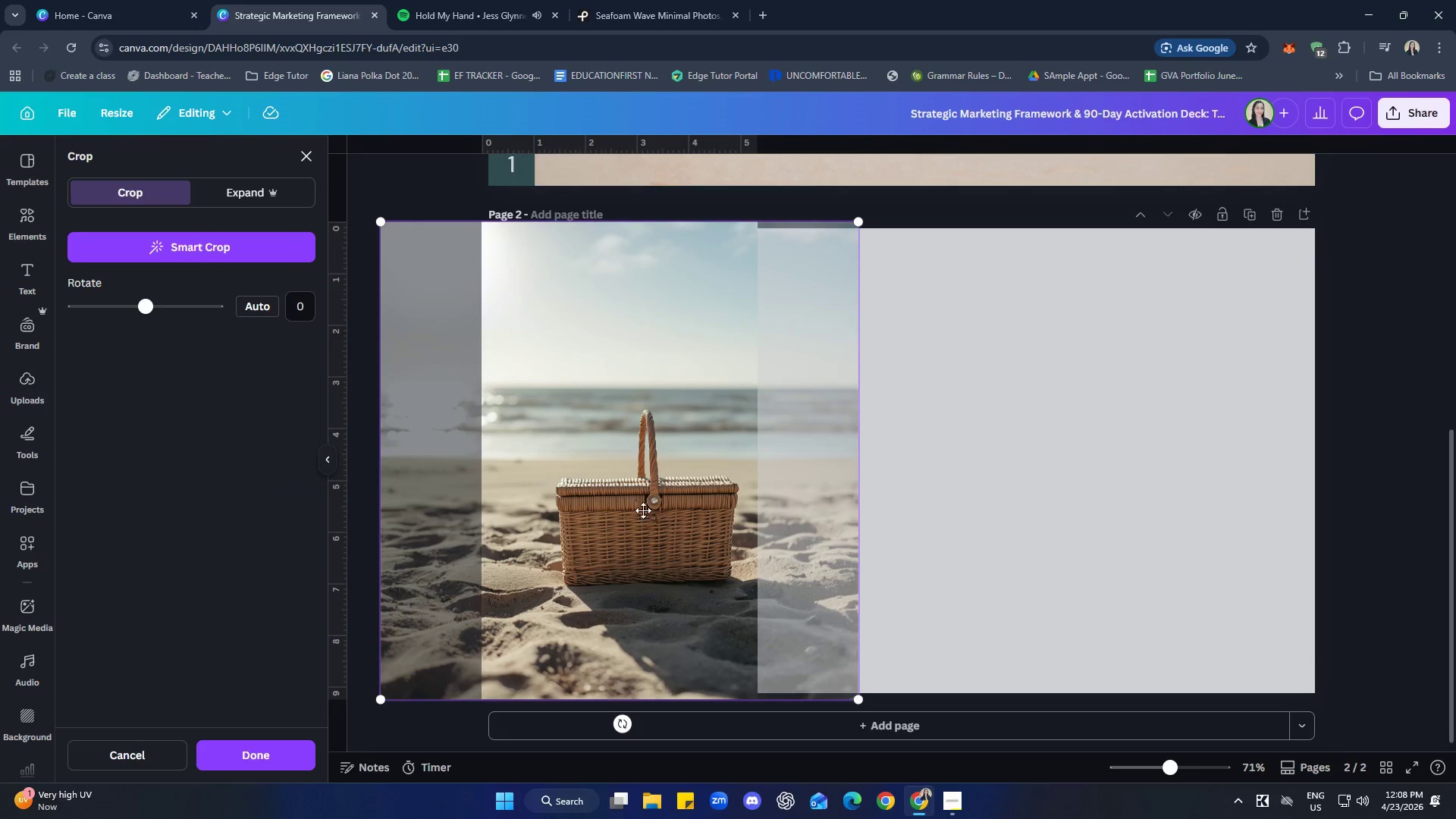 
left_click_drag(start_coordinate=[642, 507], to_coordinate=[596, 527])
 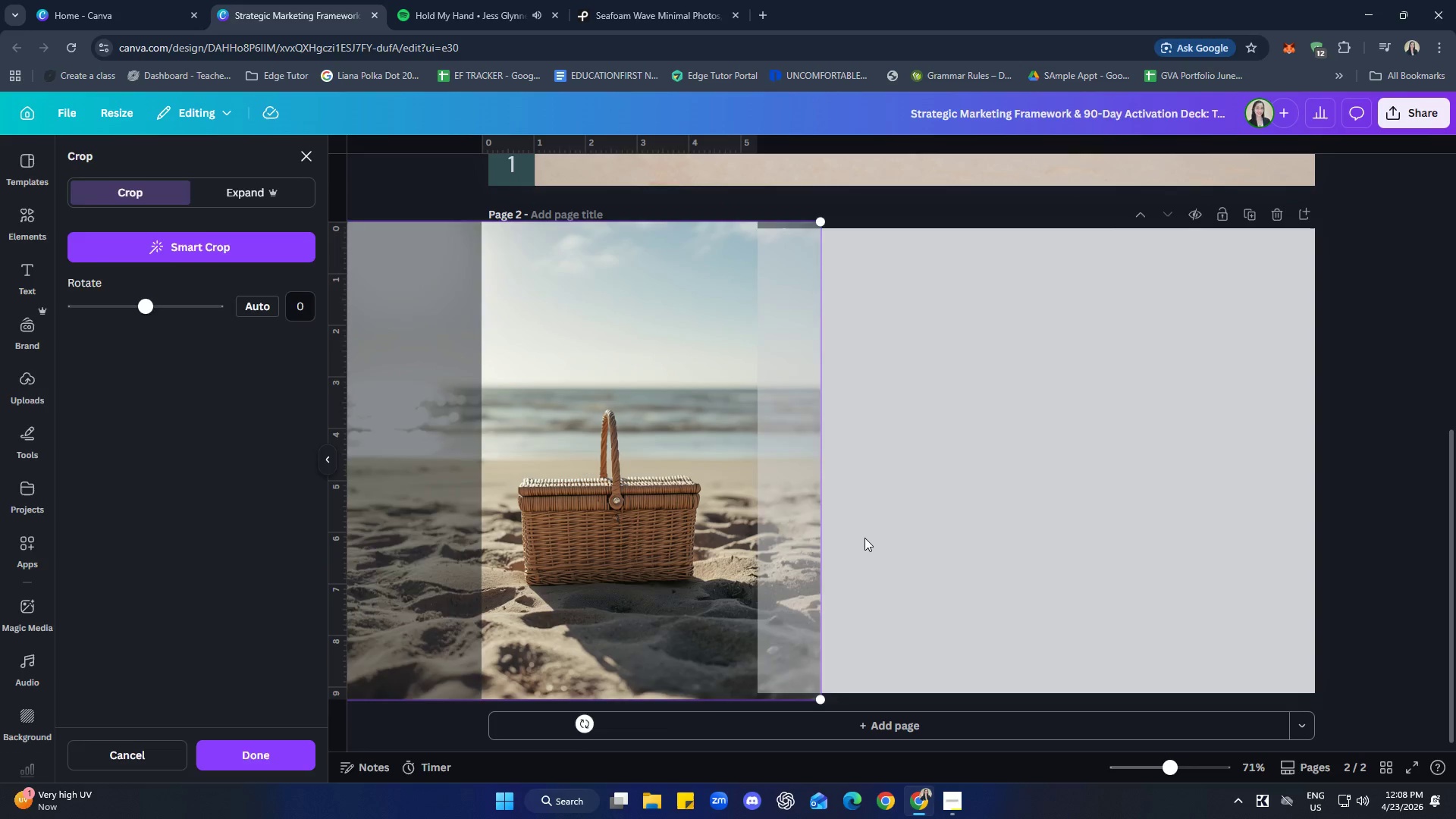 
double_click([890, 538])
 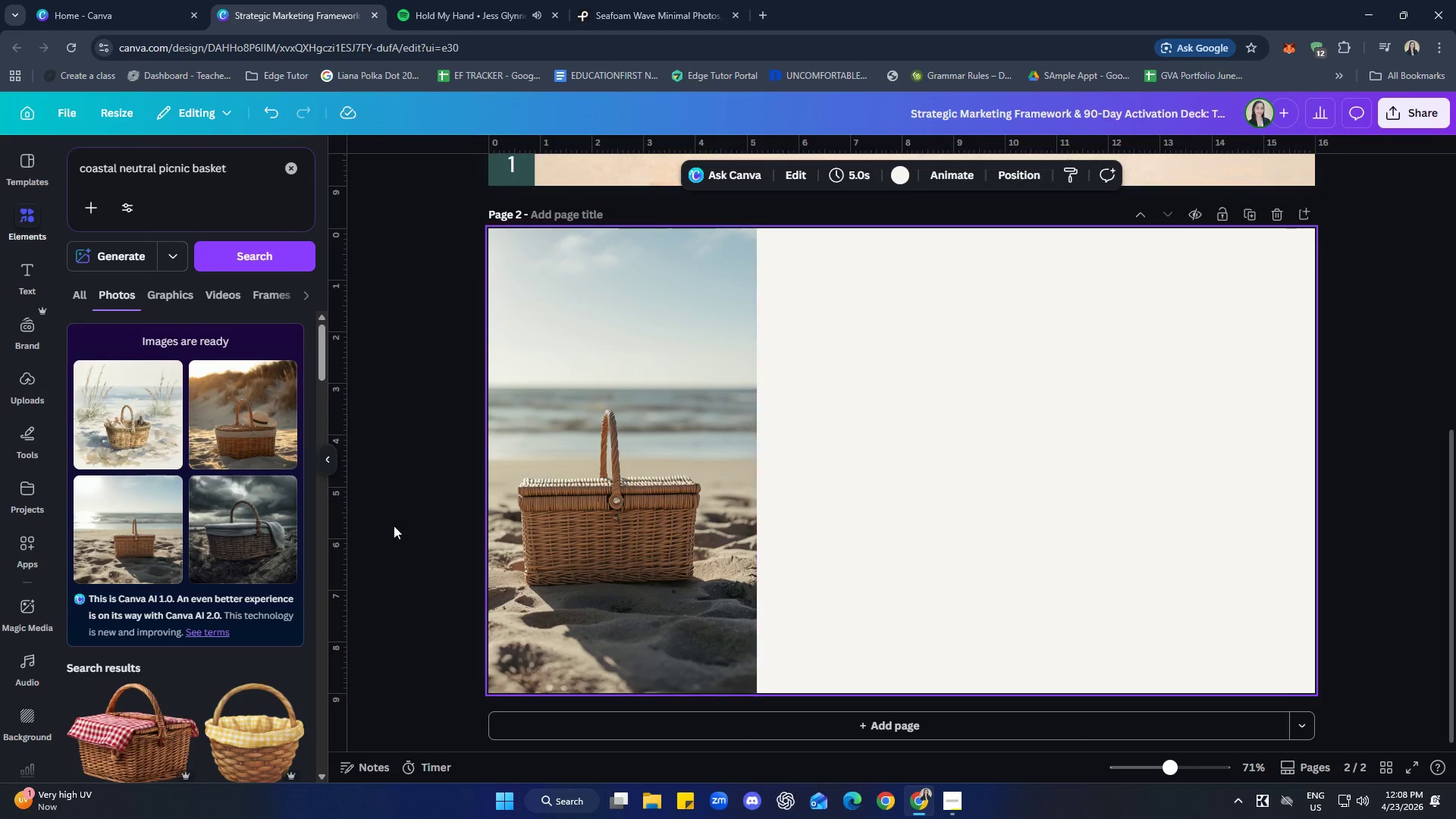 
left_click([258, 421])
 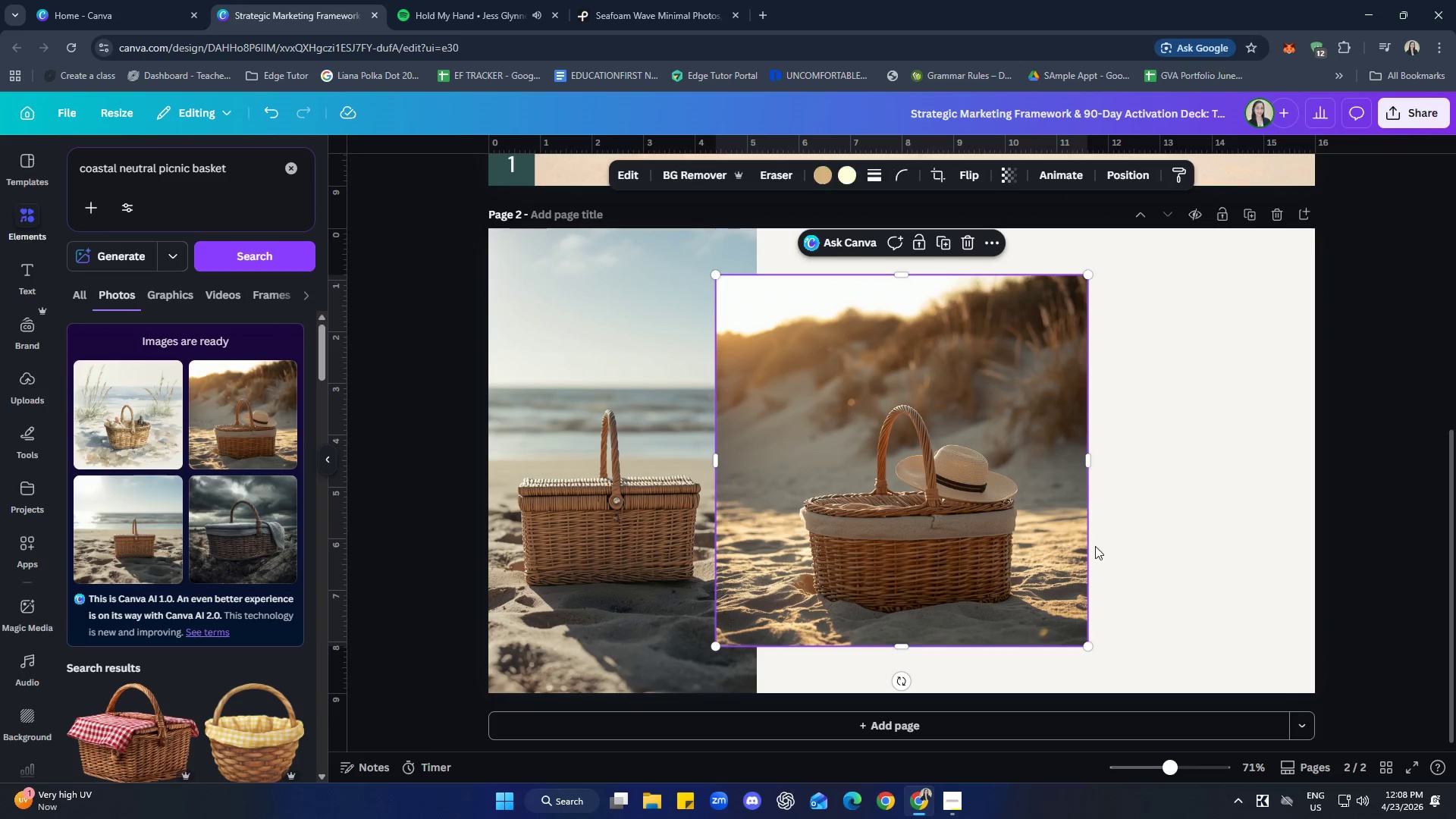 
left_click([1188, 560])
 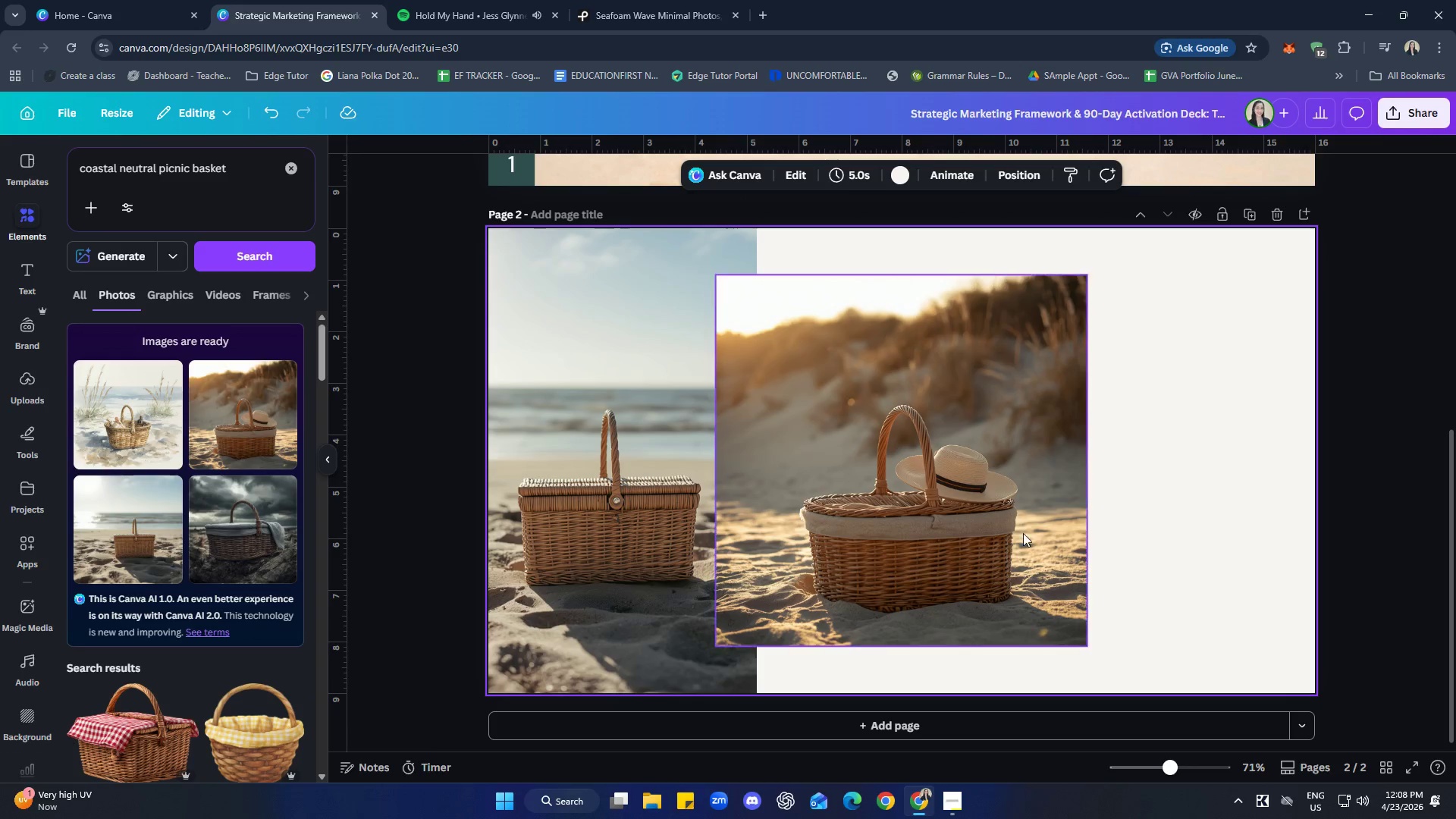 
left_click_drag(start_coordinate=[988, 522], to_coordinate=[649, 551])
 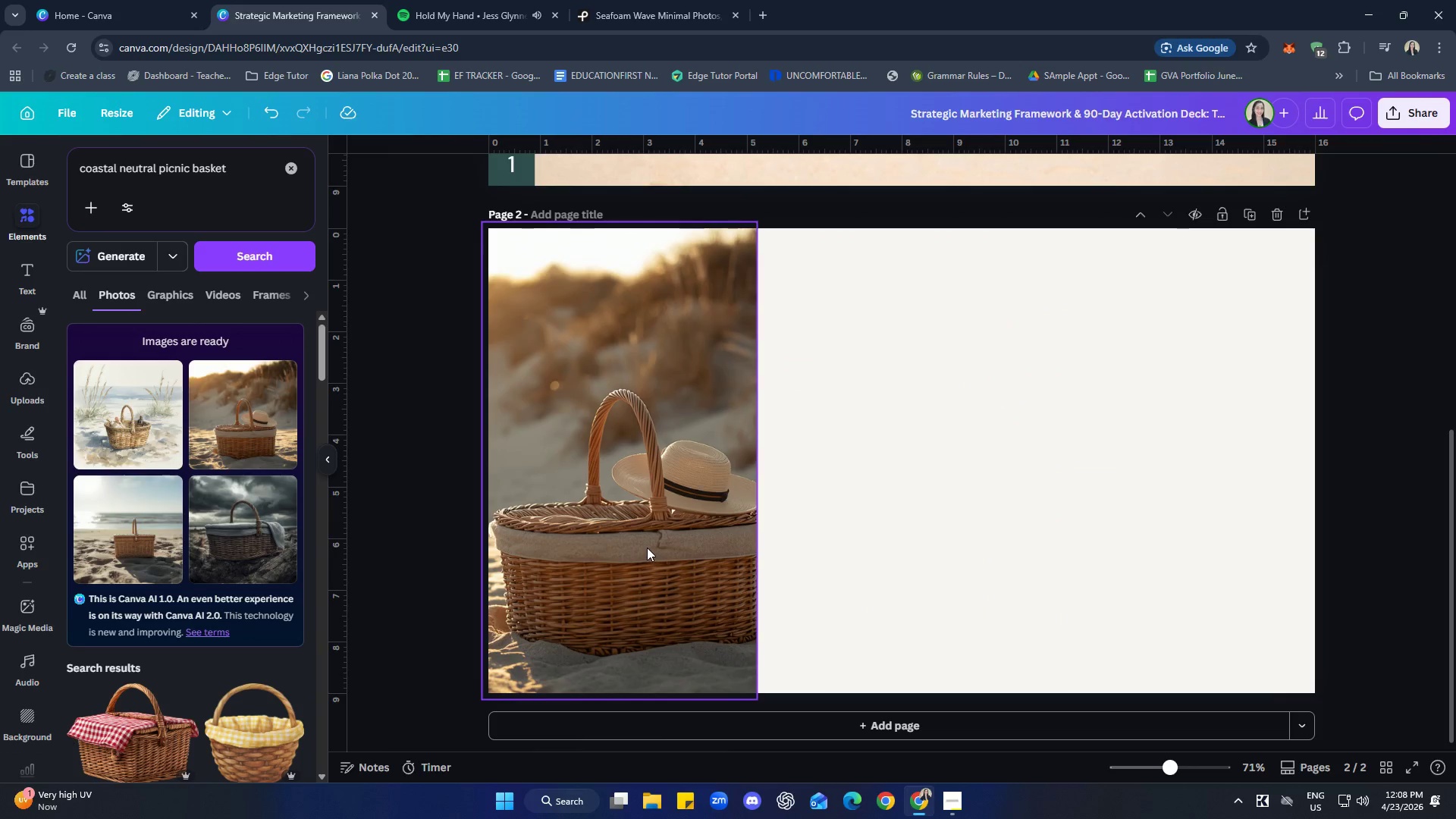 
double_click([647, 548])
 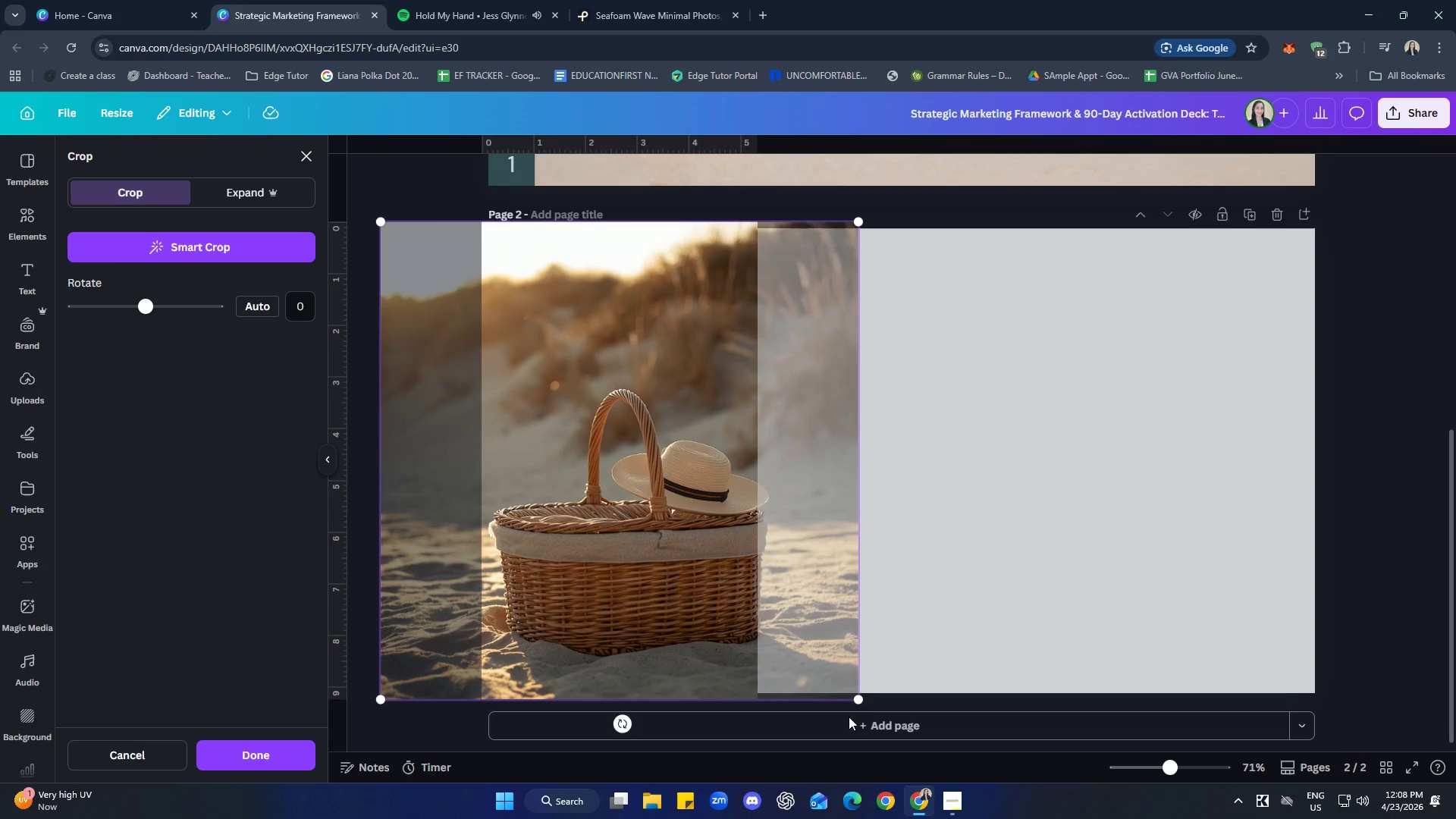 
left_click_drag(start_coordinate=[868, 701], to_coordinate=[806, 676])
 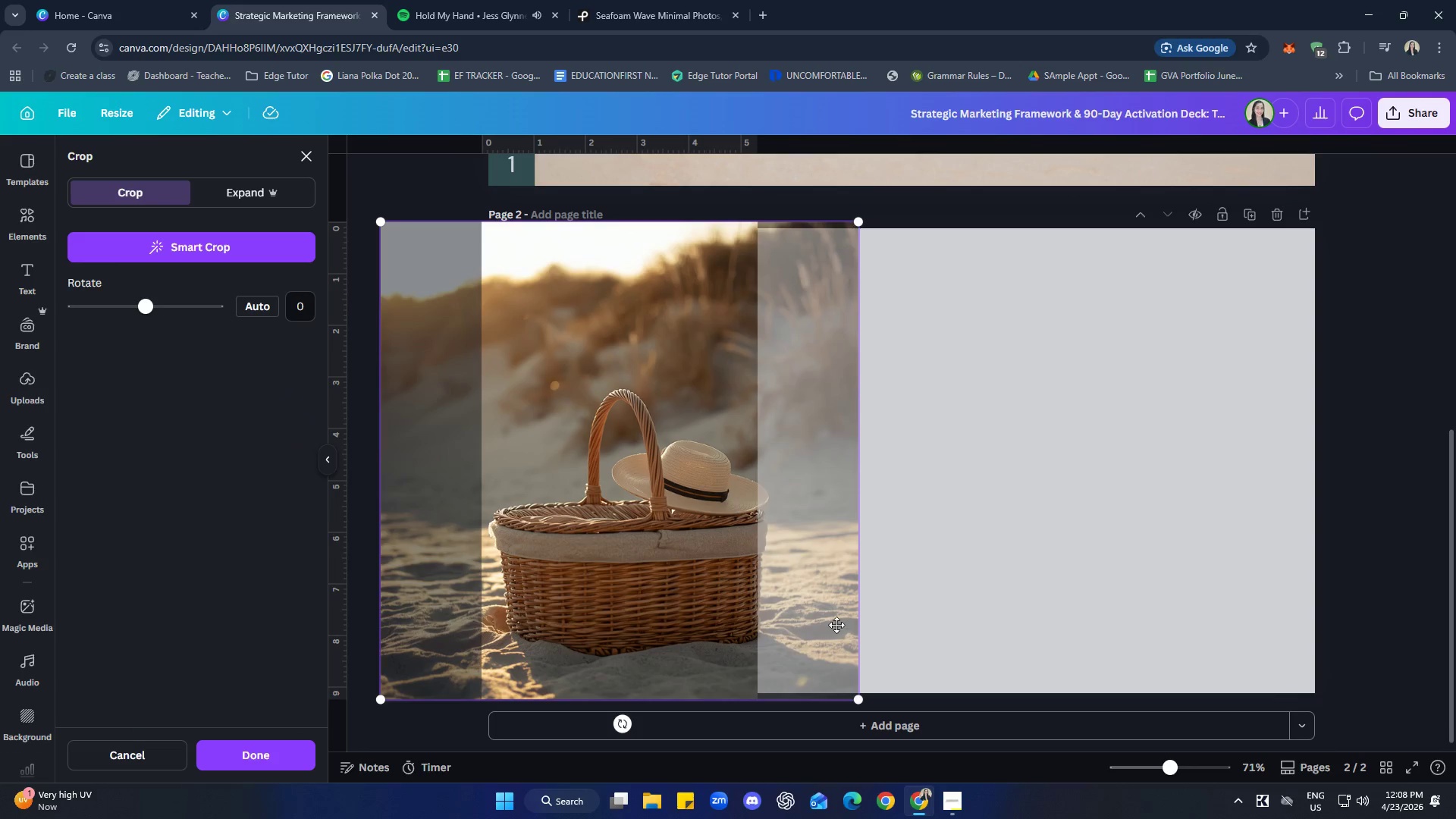 
left_click([1005, 595])
 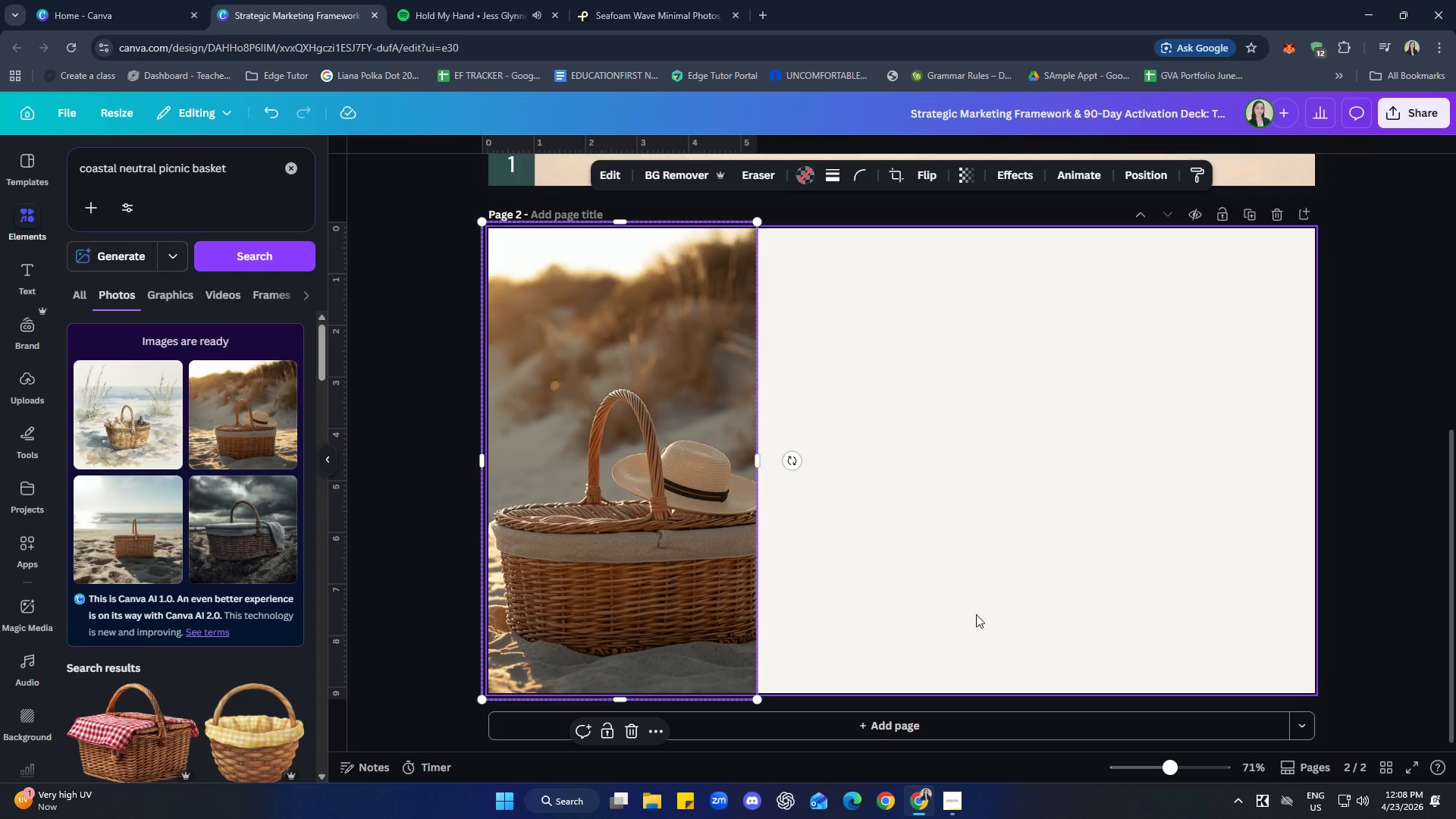 
left_click([843, 586])
 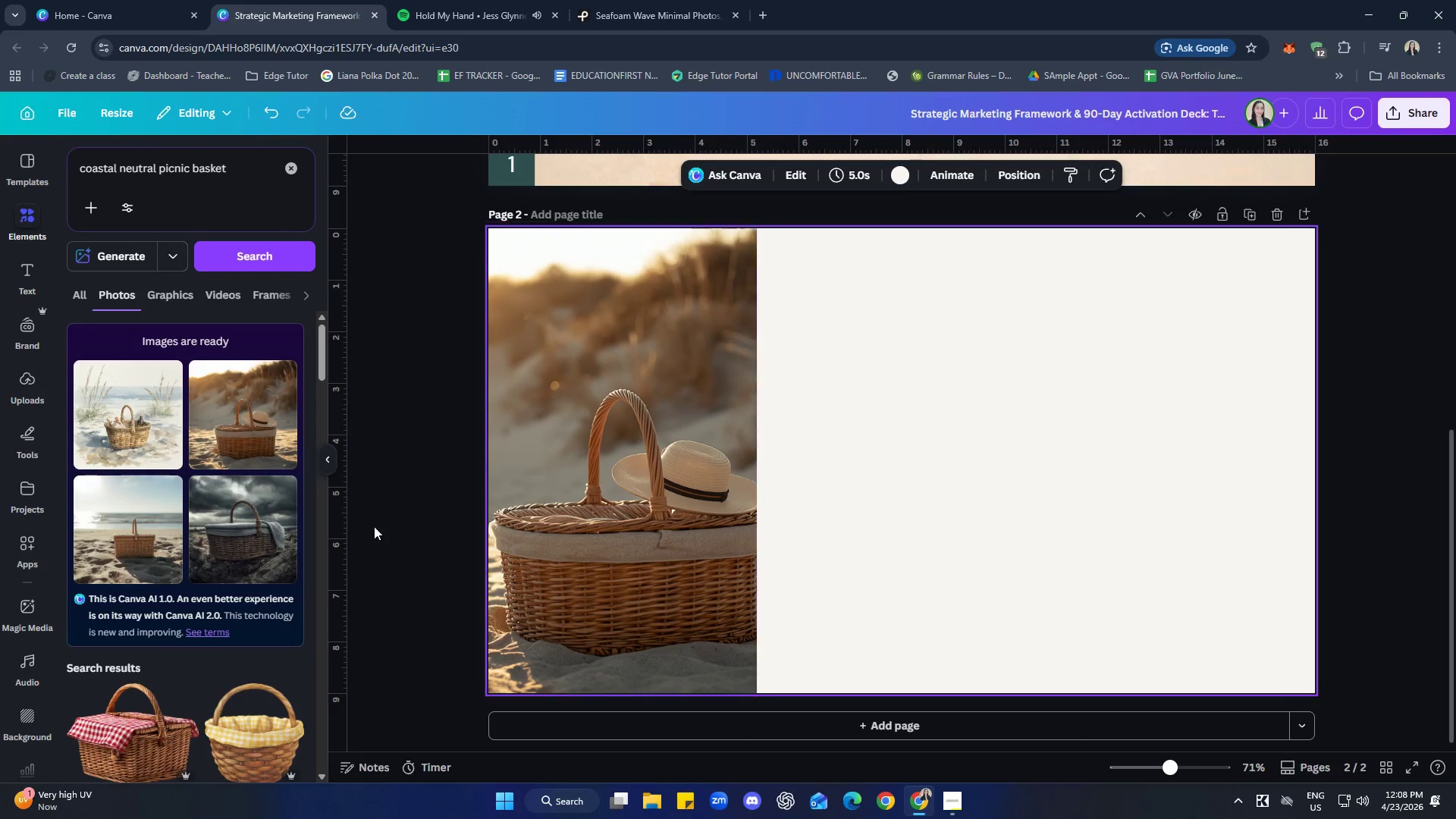 
left_click([260, 428])
 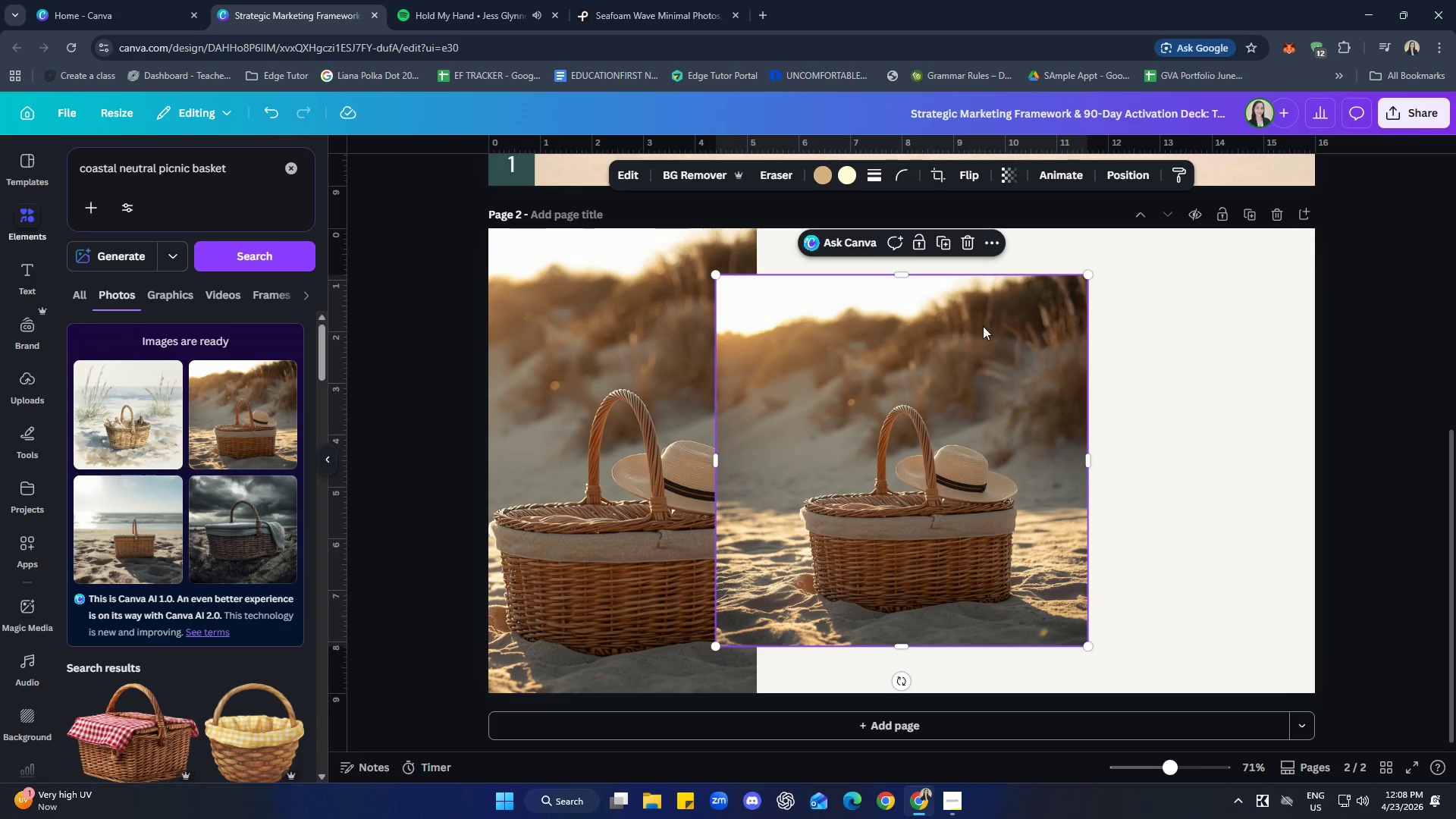 
left_click([964, 234])
 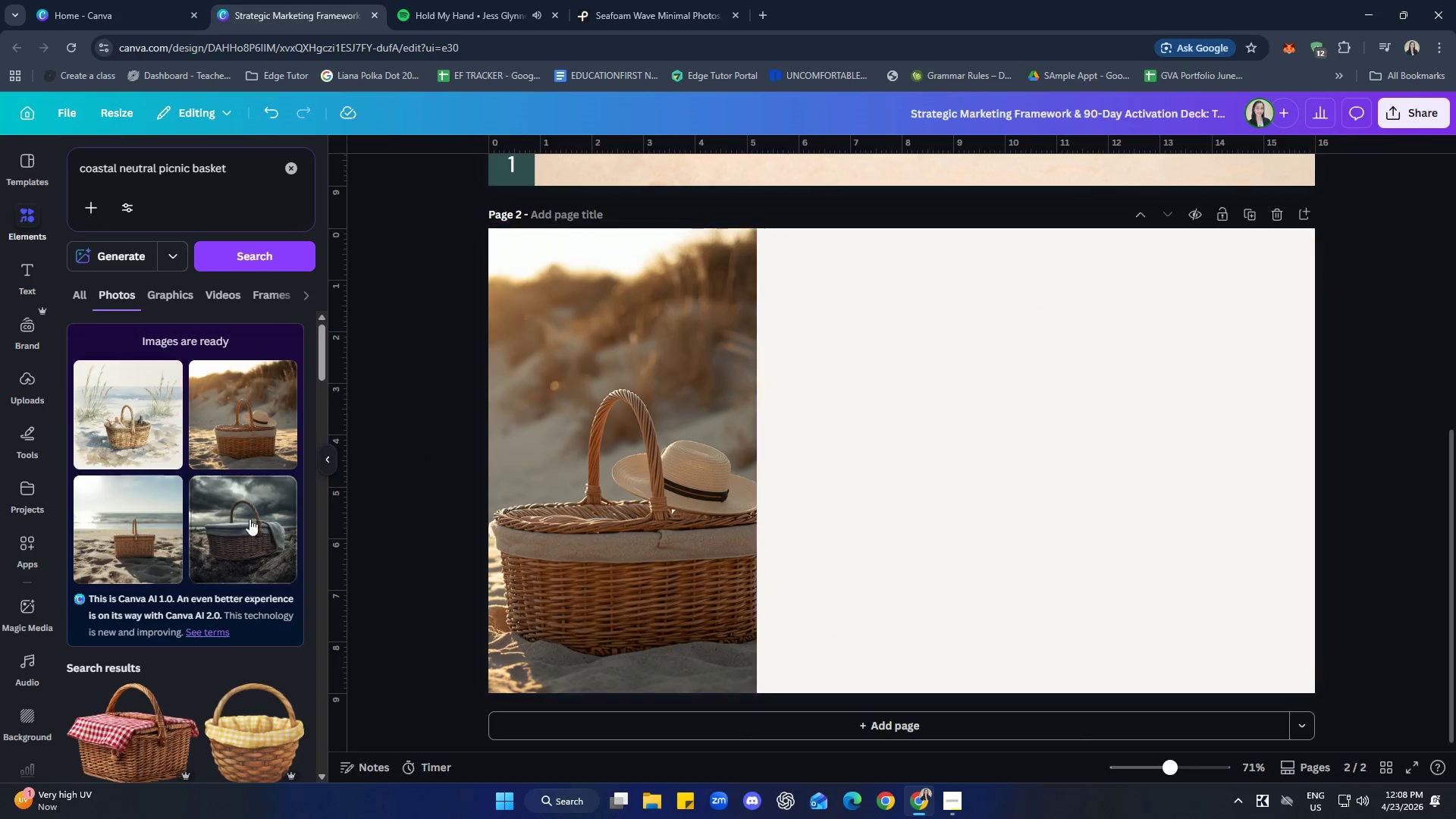 
left_click([145, 529])
 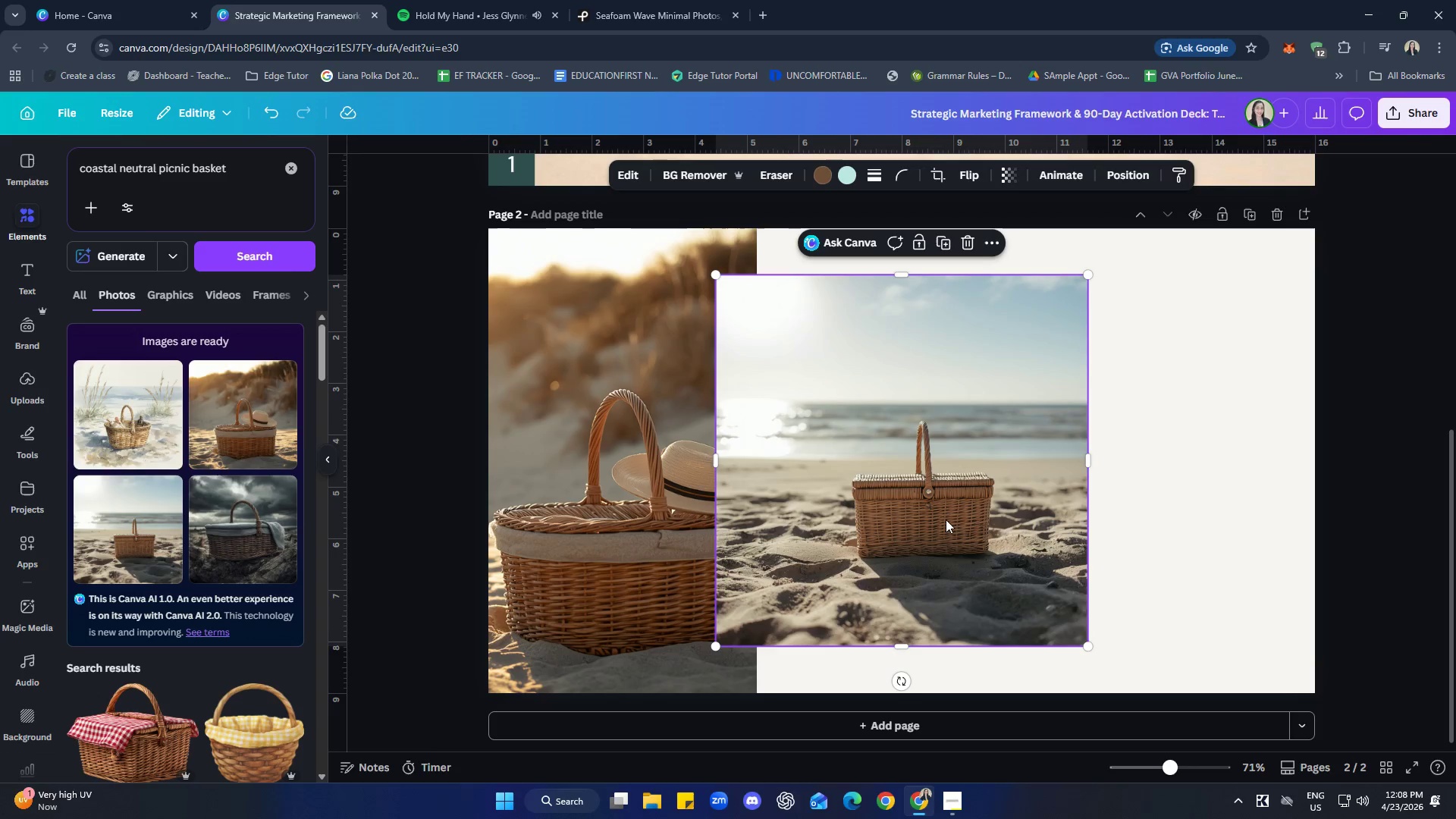 
left_click_drag(start_coordinate=[1000, 519], to_coordinate=[662, 551])
 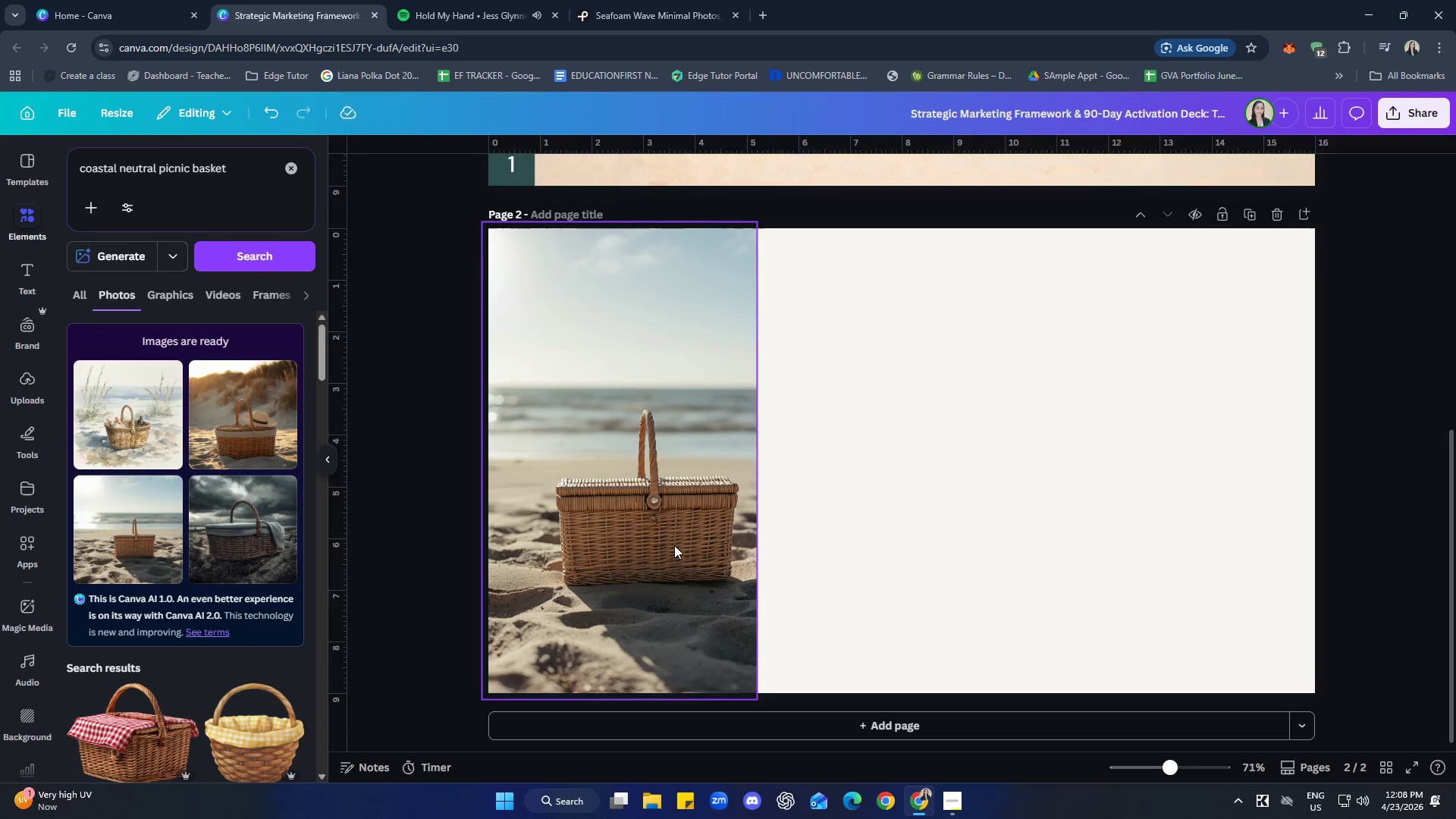 
double_click([674, 545])
 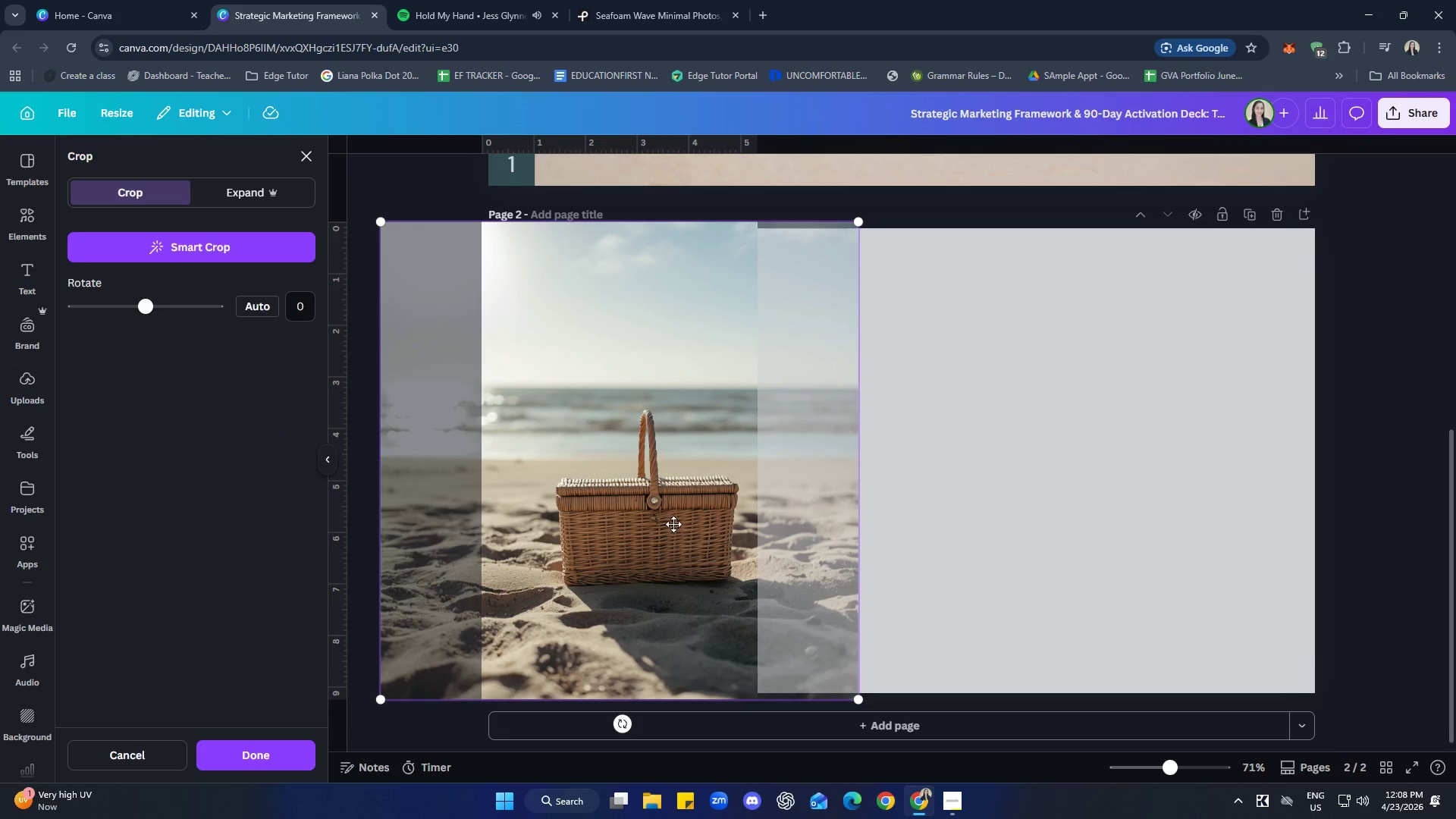 
left_click_drag(start_coordinate=[676, 513], to_coordinate=[638, 528])
 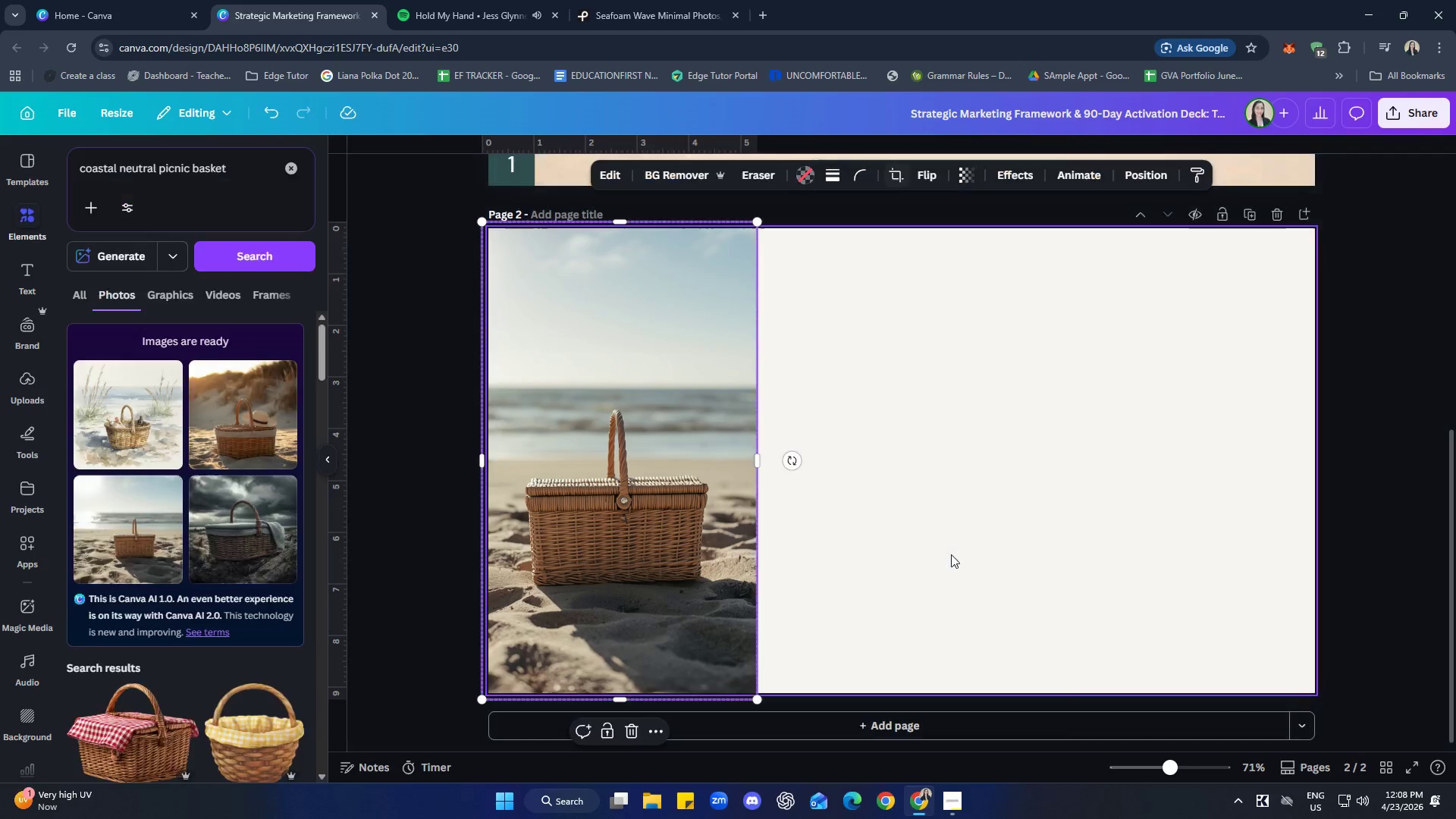 
double_click([951, 554])
 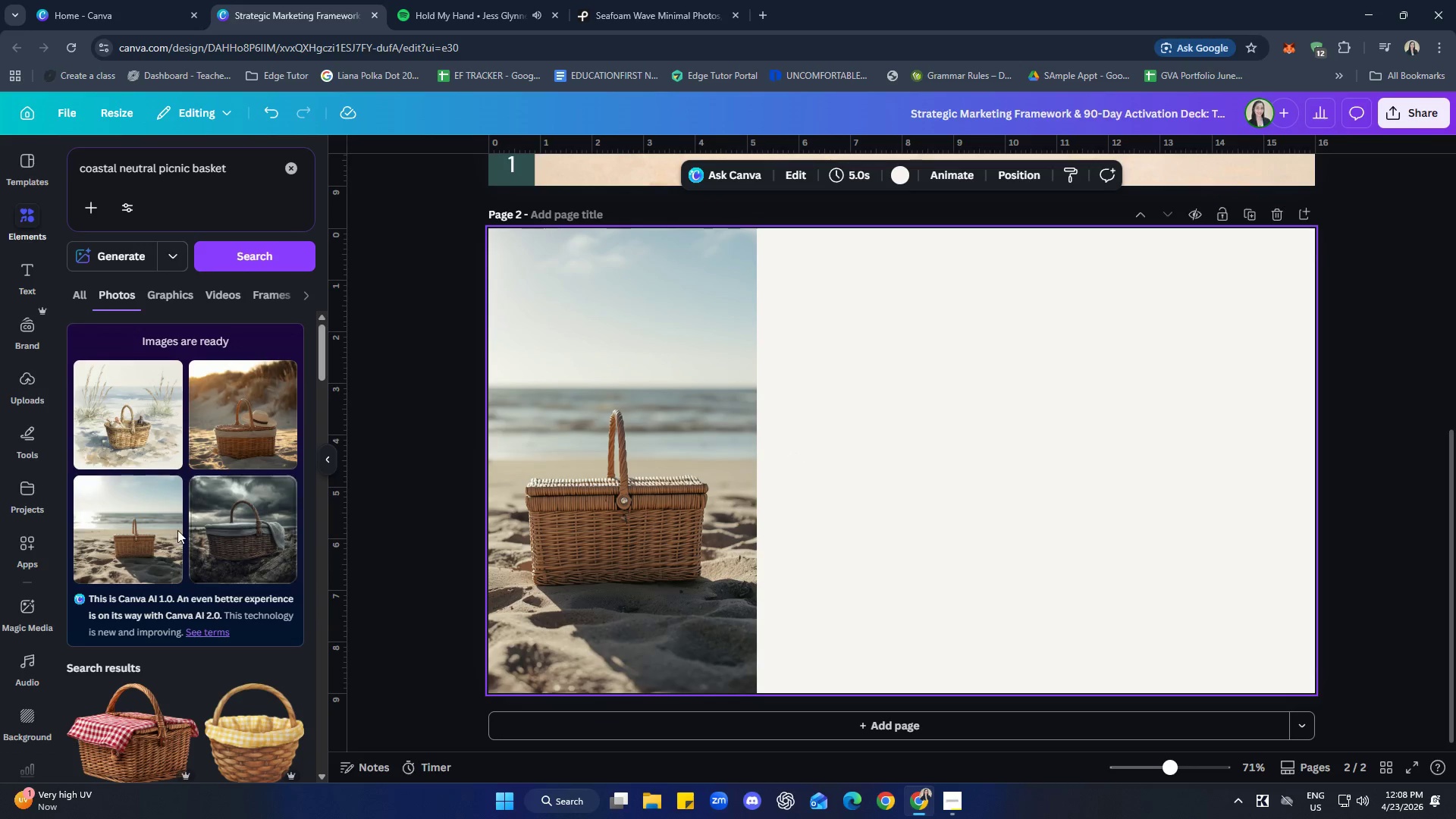 
scroll: coordinate [272, 496], scroll_direction: down, amount: 15.0
 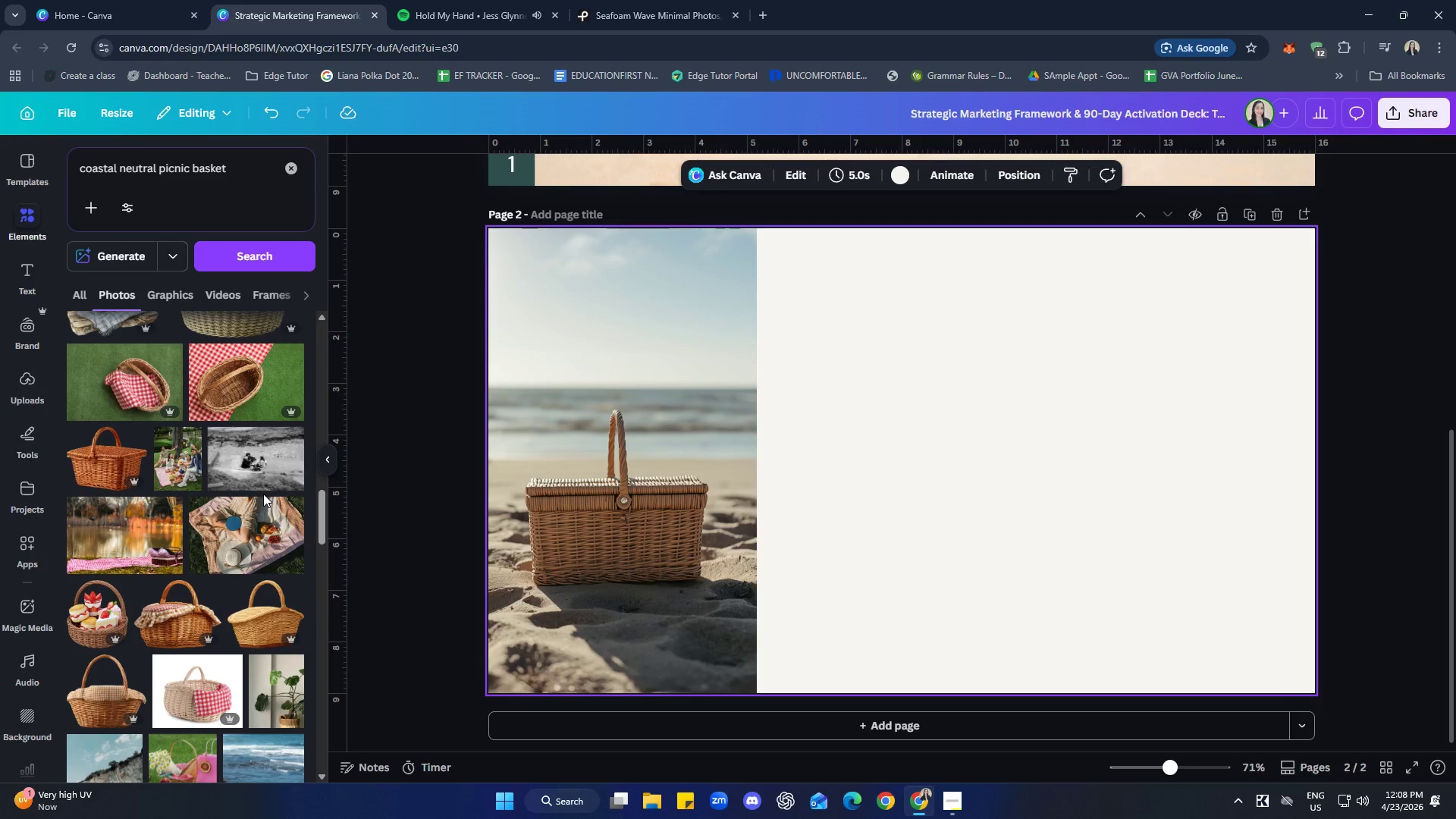 
scroll: coordinate [263, 494], scroll_direction: down, amount: 2.0
 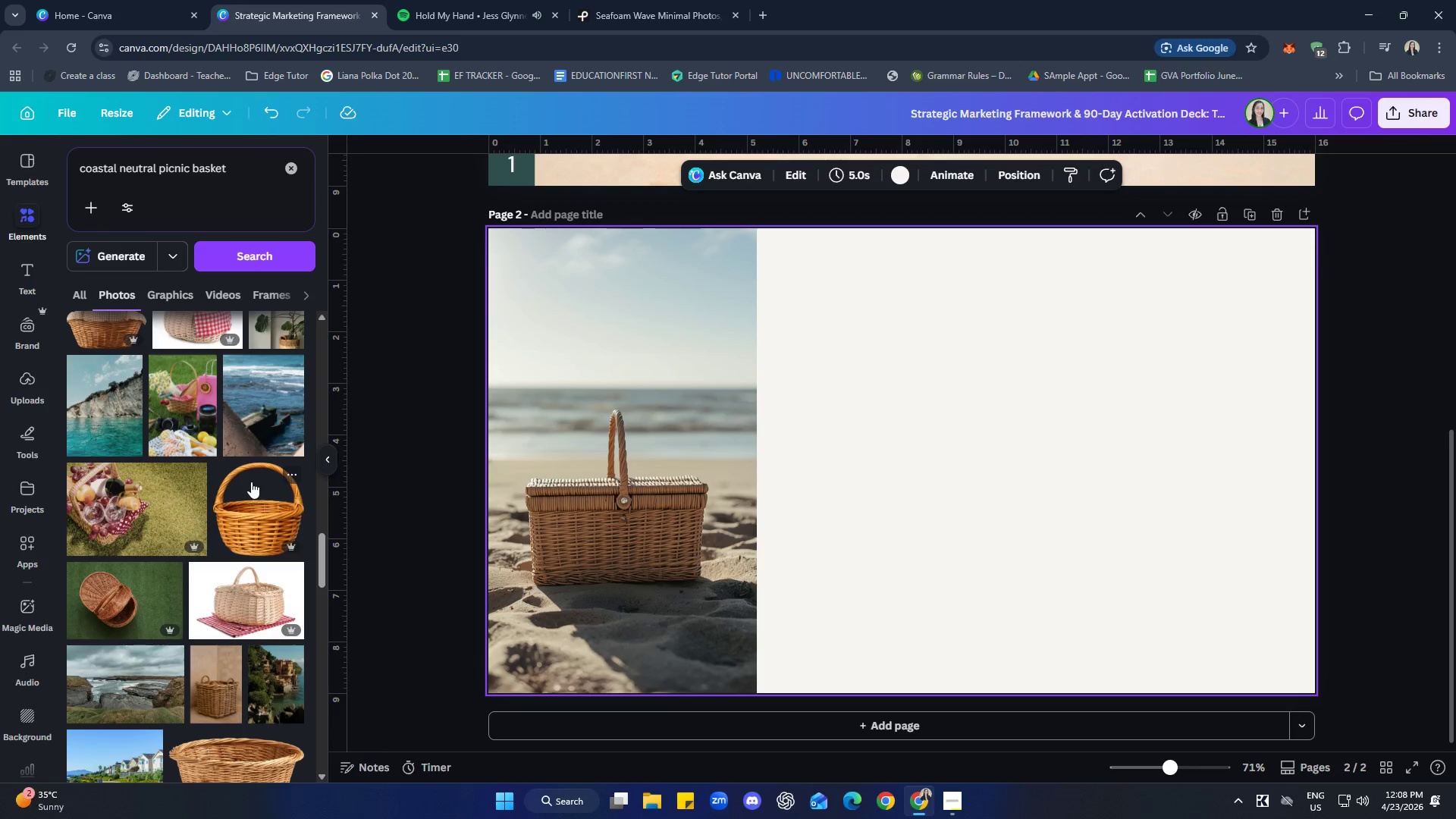 
wait(5.41)
 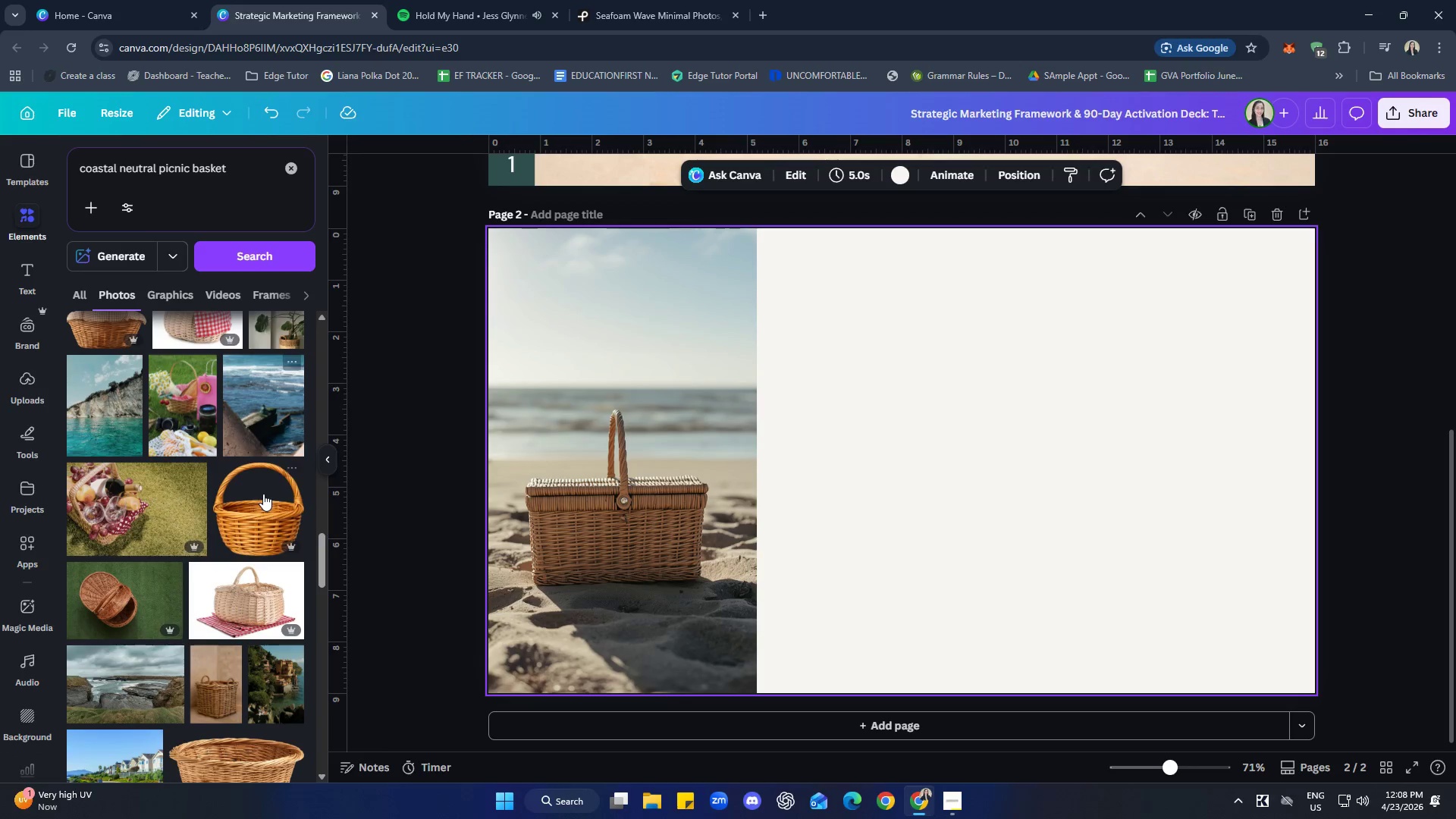 
double_click([231, 169])
 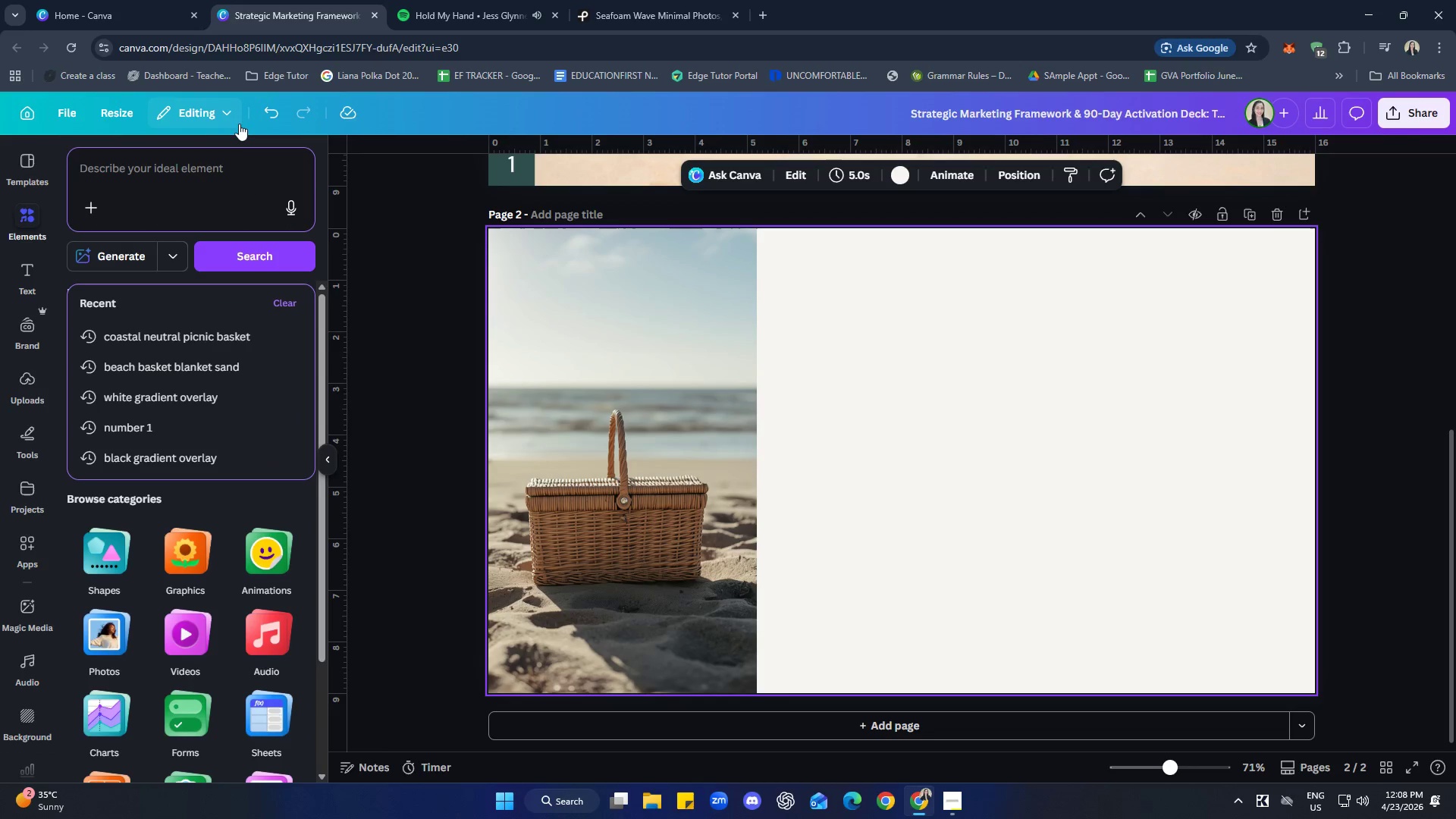 
left_click([215, 361])
 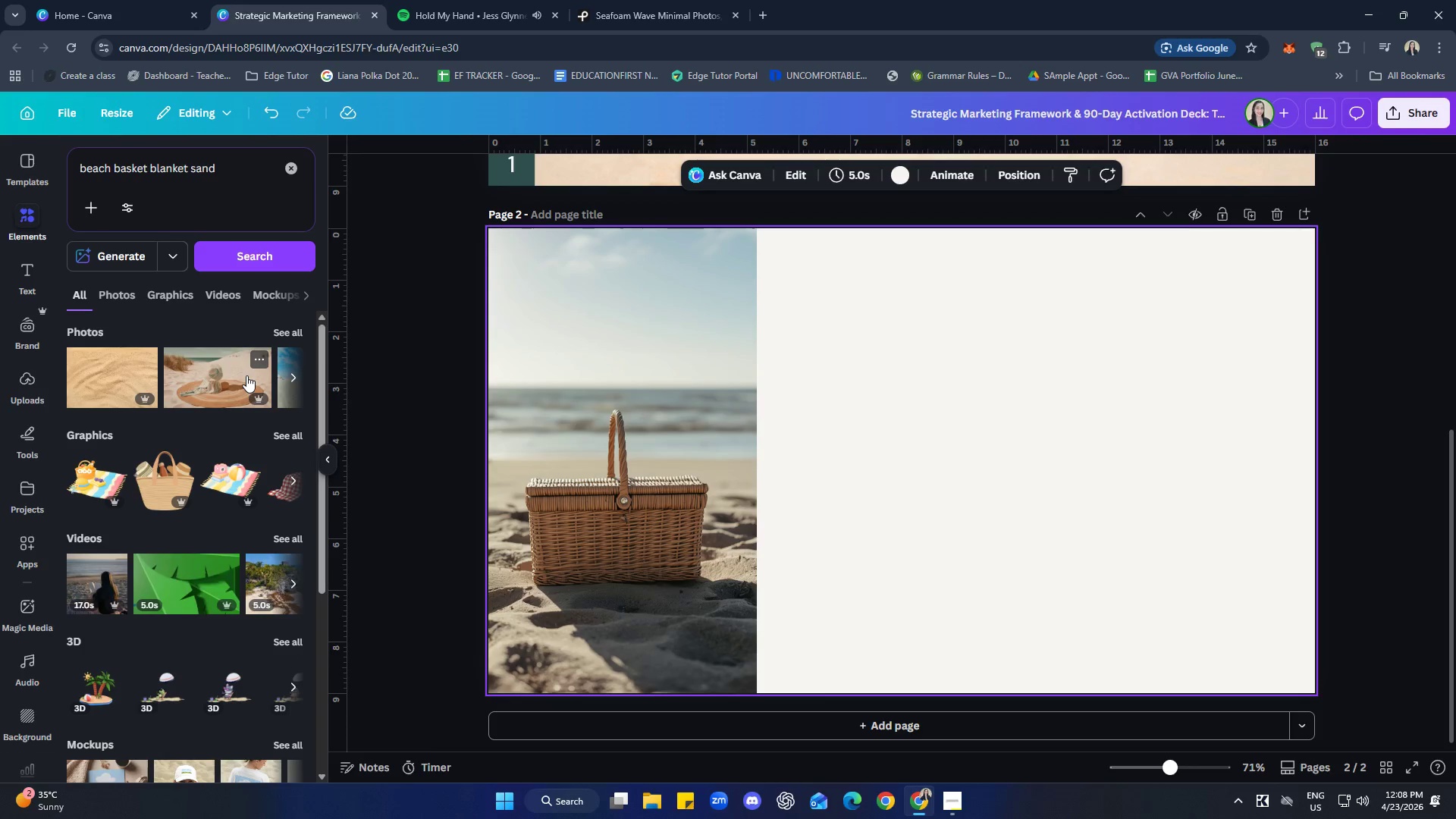 
scroll: coordinate [214, 527], scroll_direction: down, amount: 6.0
 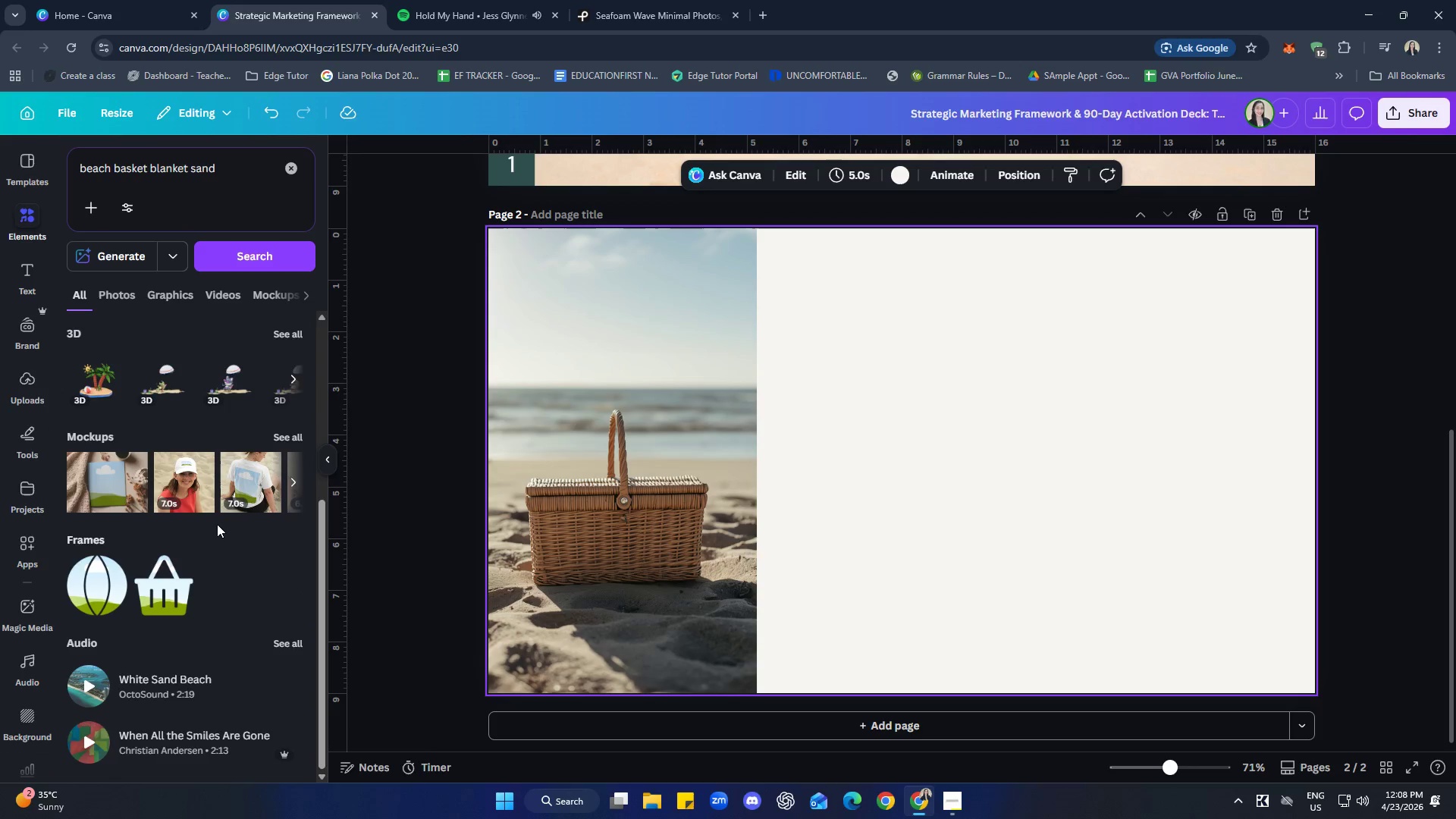 
left_click([118, 256])
 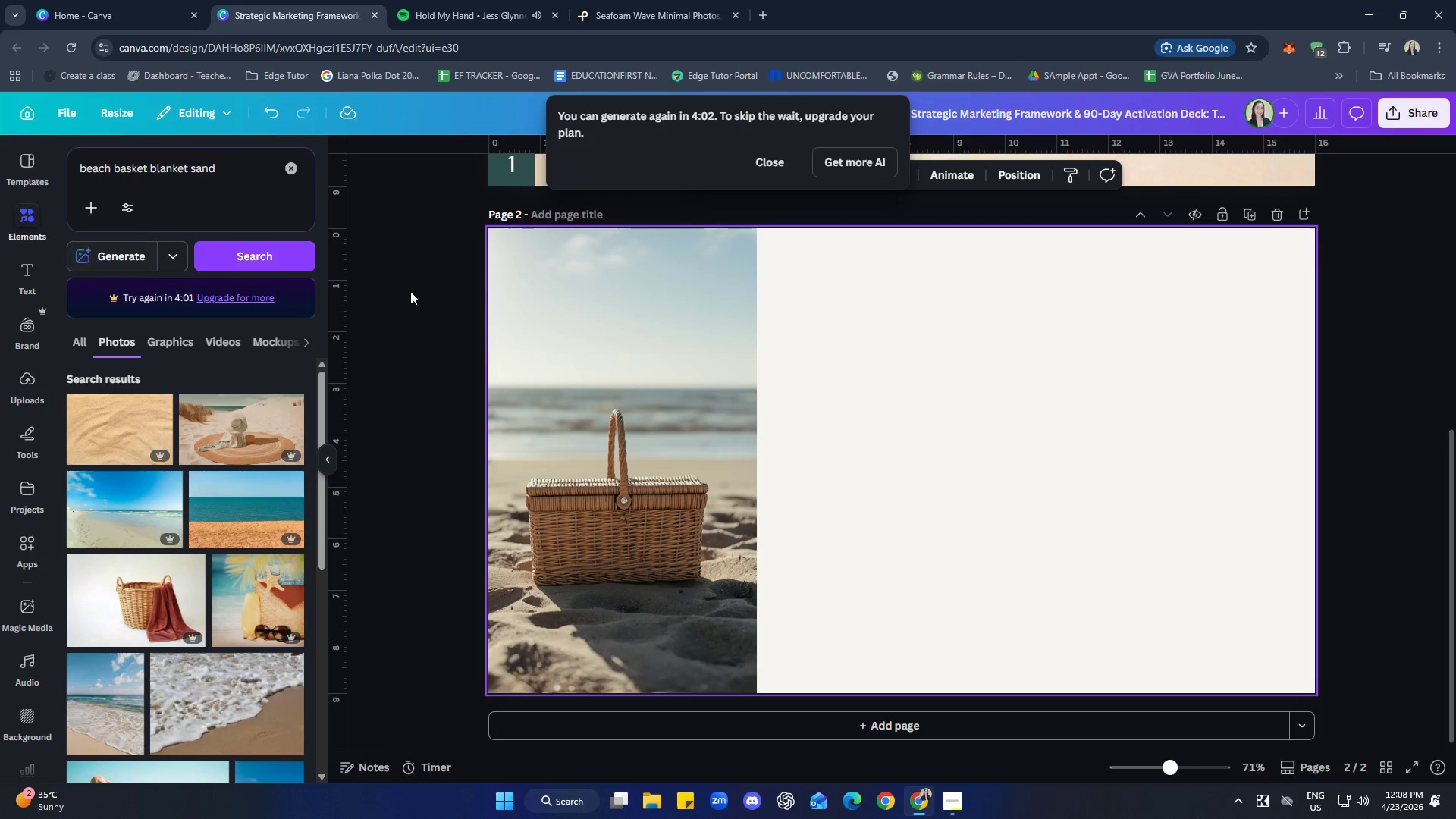 
scroll: coordinate [216, 510], scroll_direction: up, amount: 11.0
 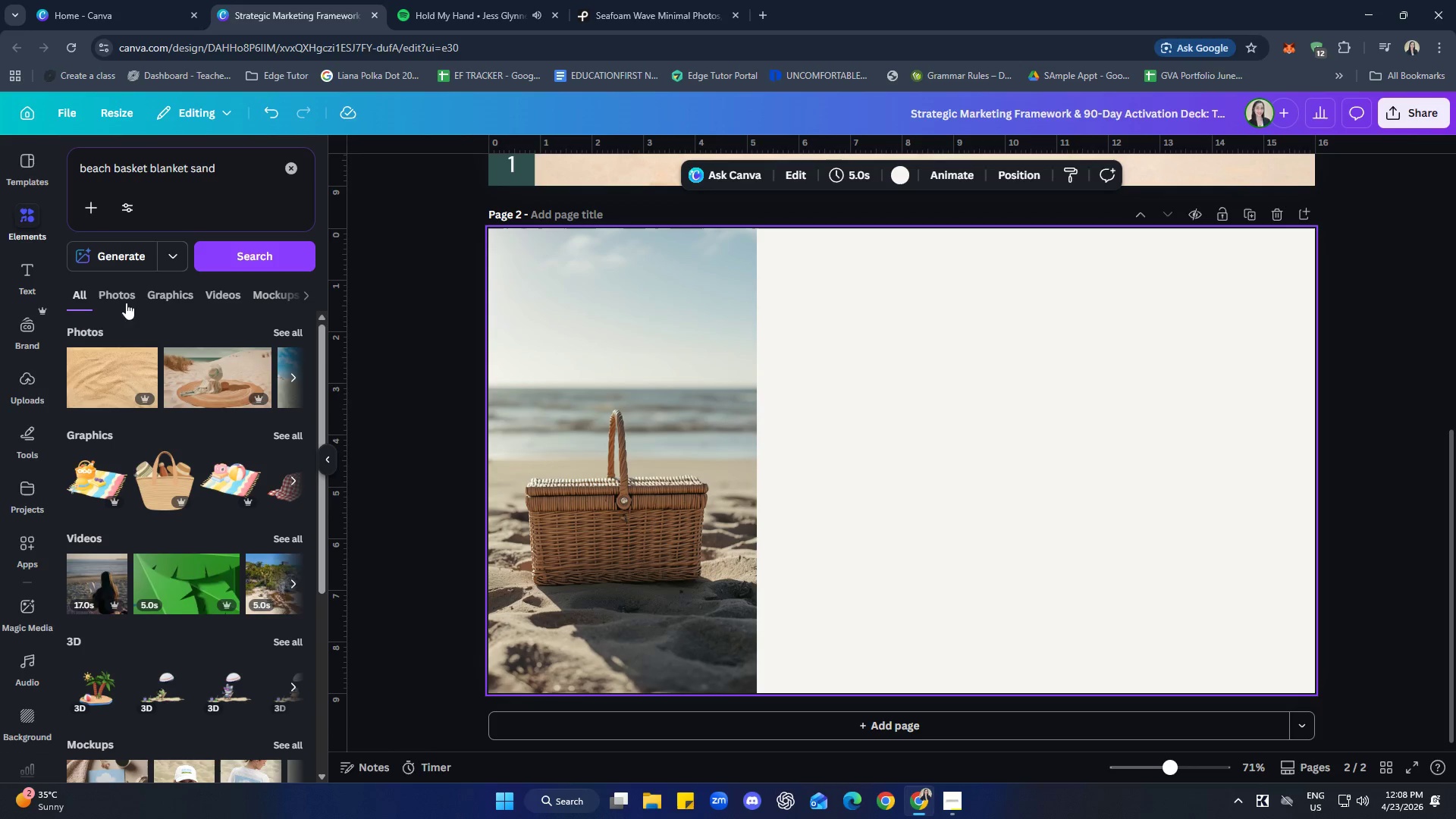 
left_click([767, 159])
 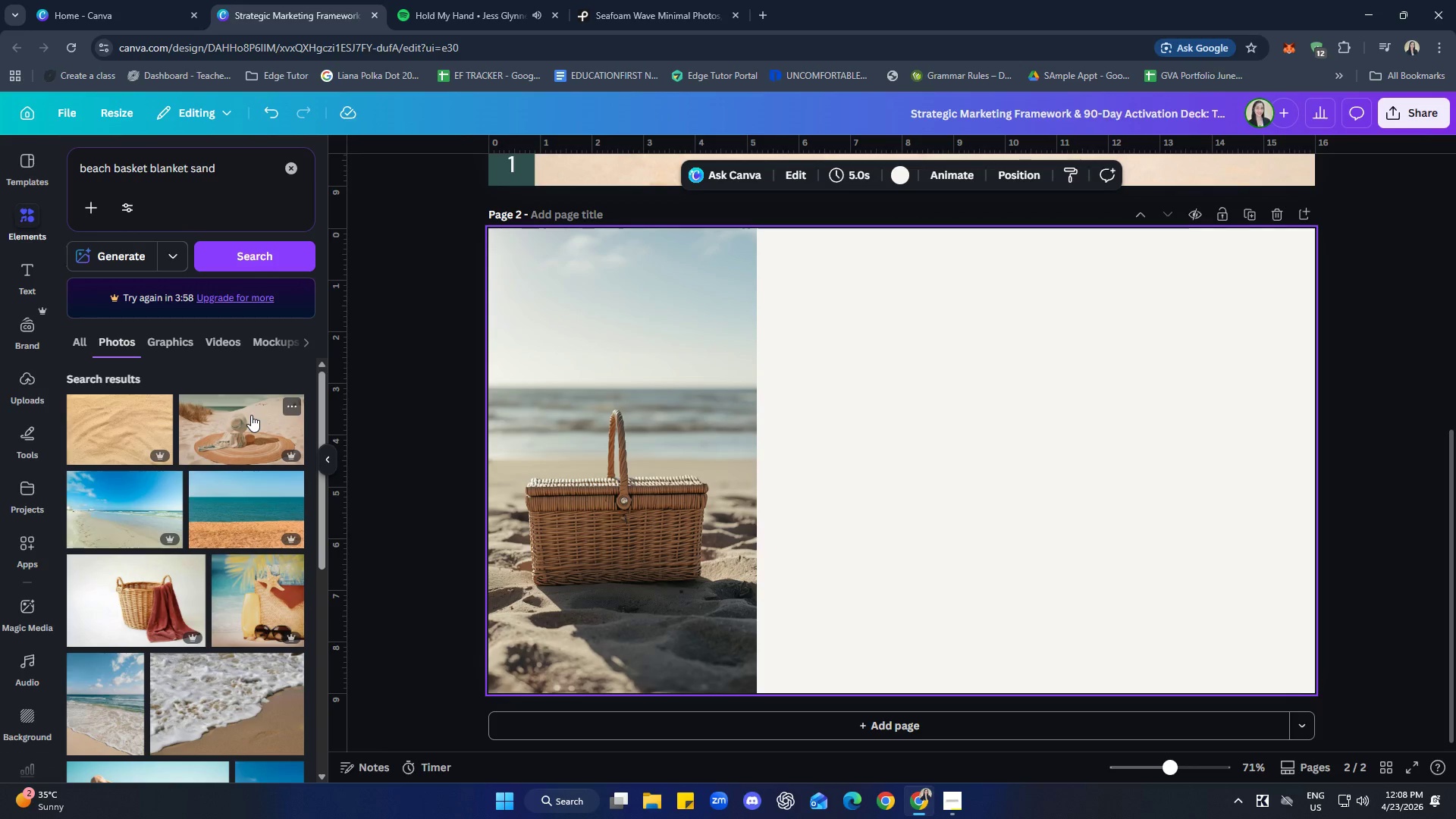 
scroll: coordinate [239, 431], scroll_direction: down, amount: 3.0
 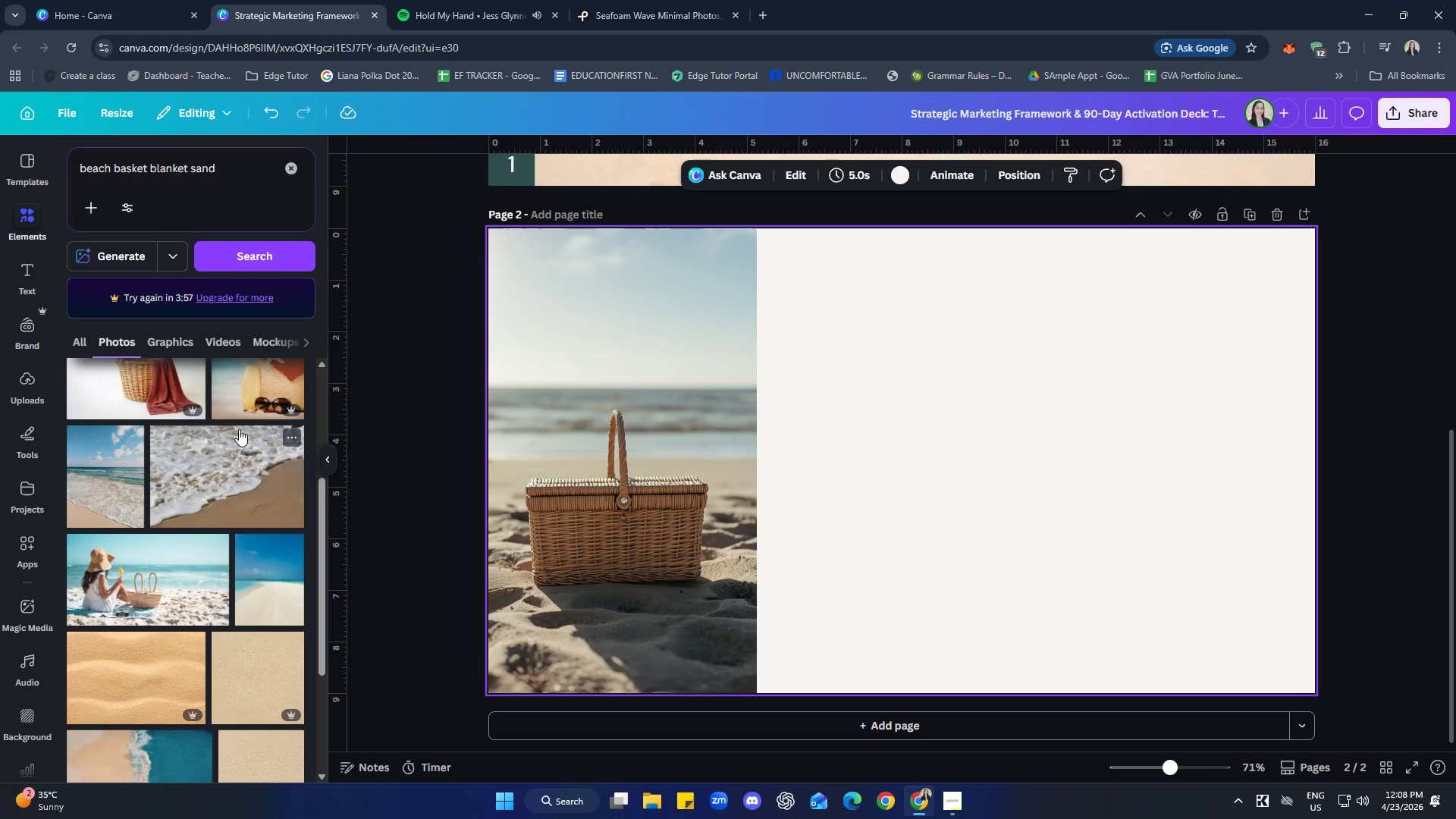 
scroll: coordinate [239, 429], scroll_direction: up, amount: 4.0
 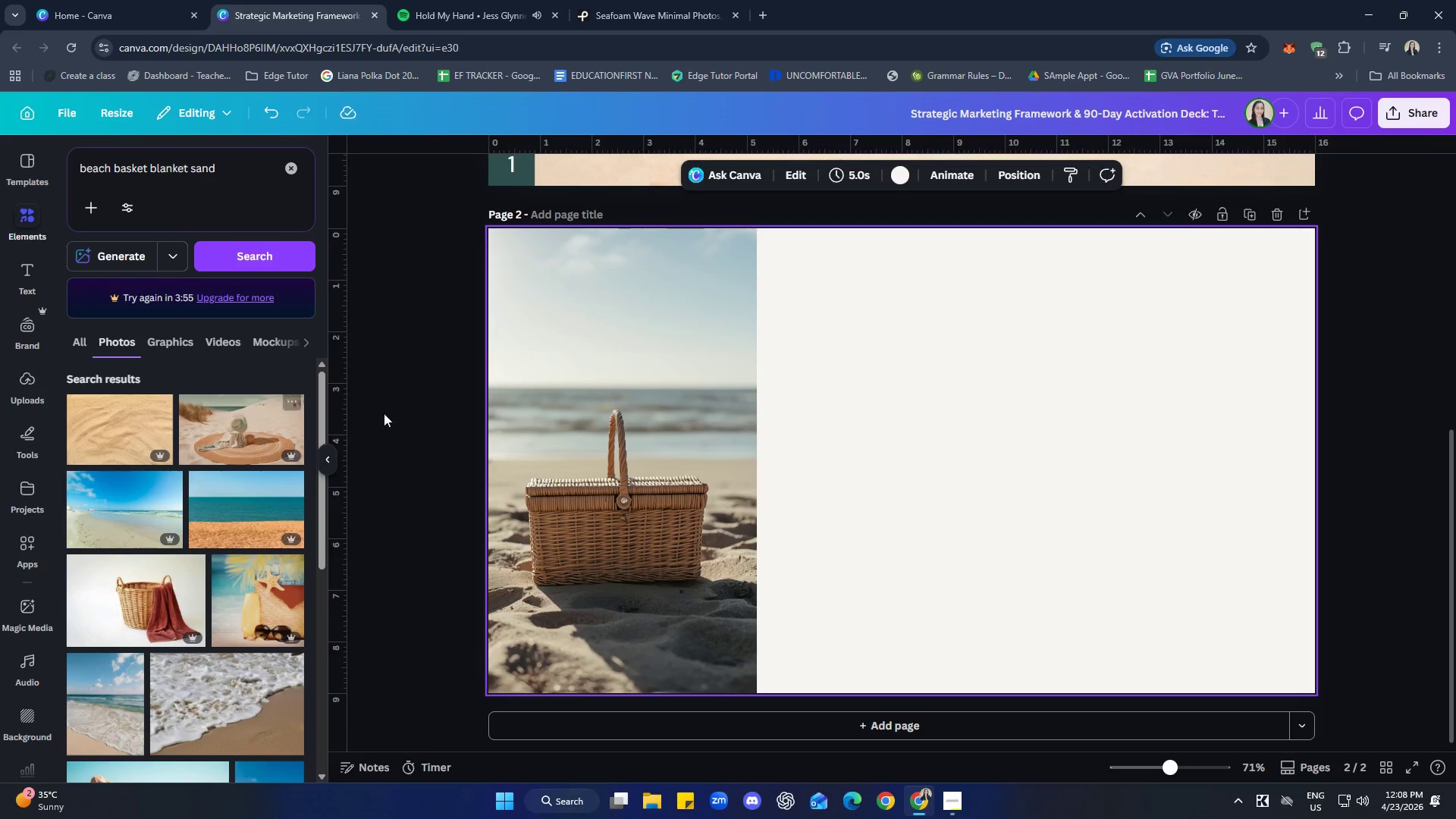 
left_click([930, 390])
 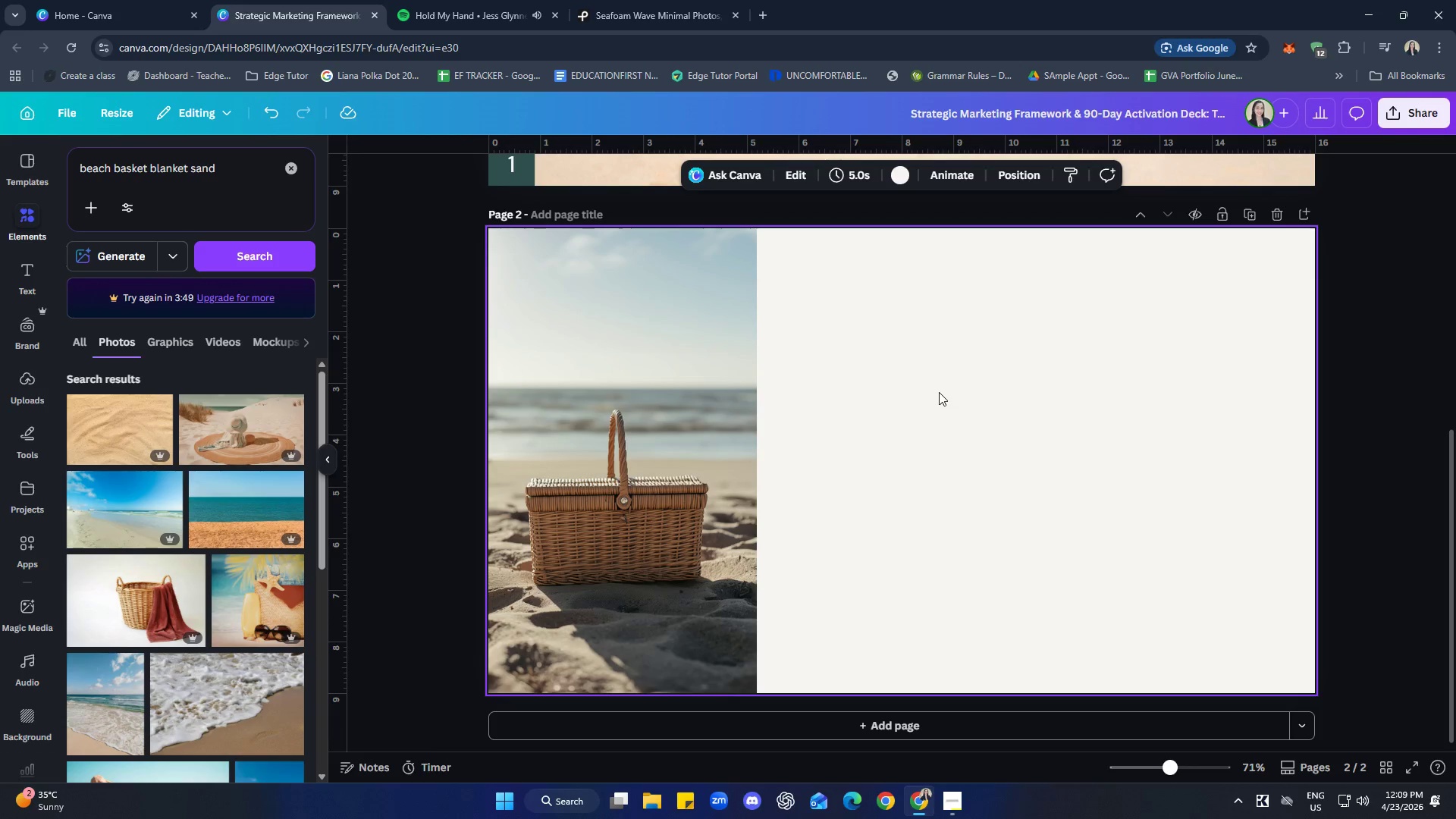 
wait(10.52)
 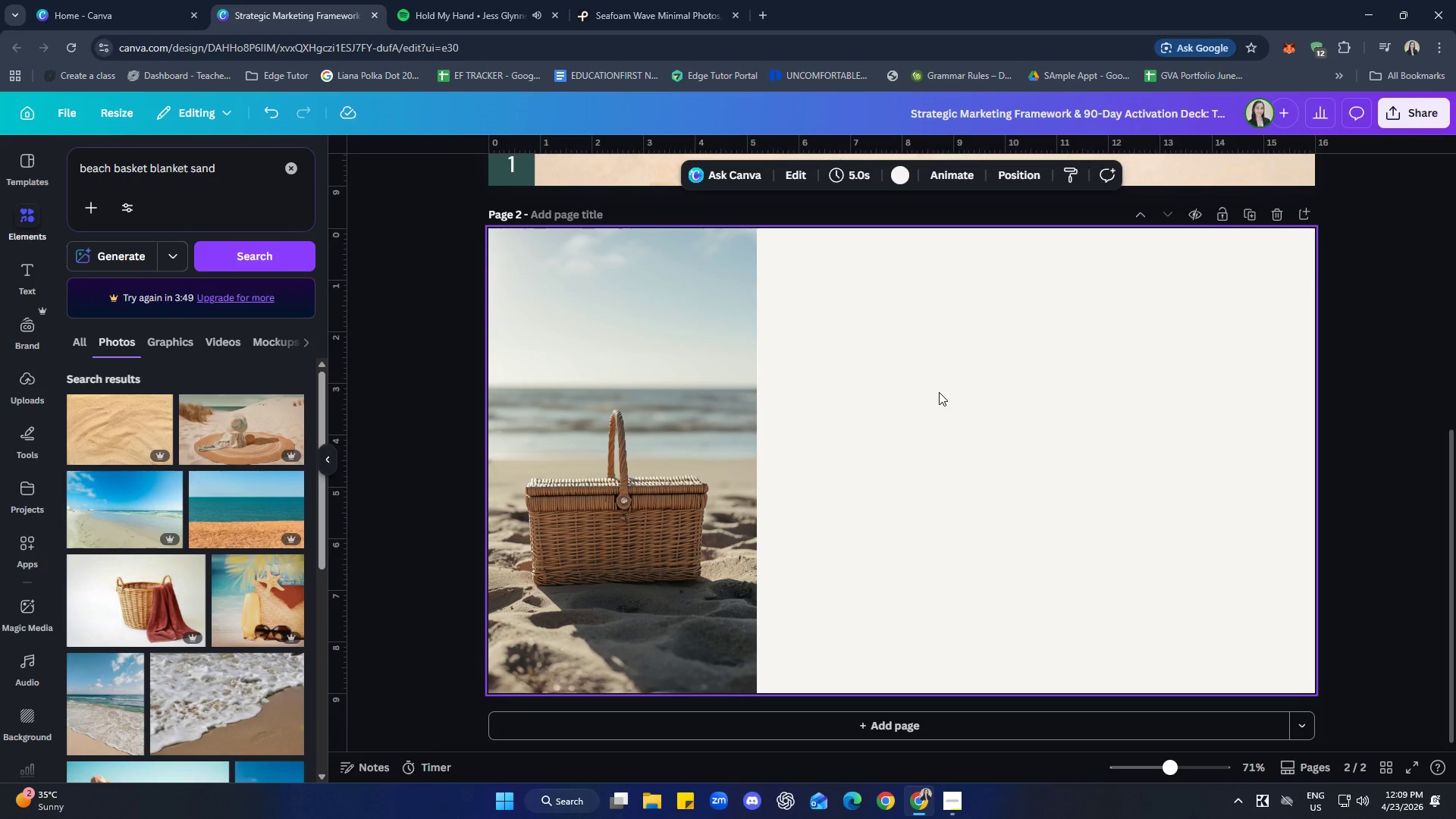 
scroll: coordinate [884, 497], scroll_direction: up, amount: 6.0
 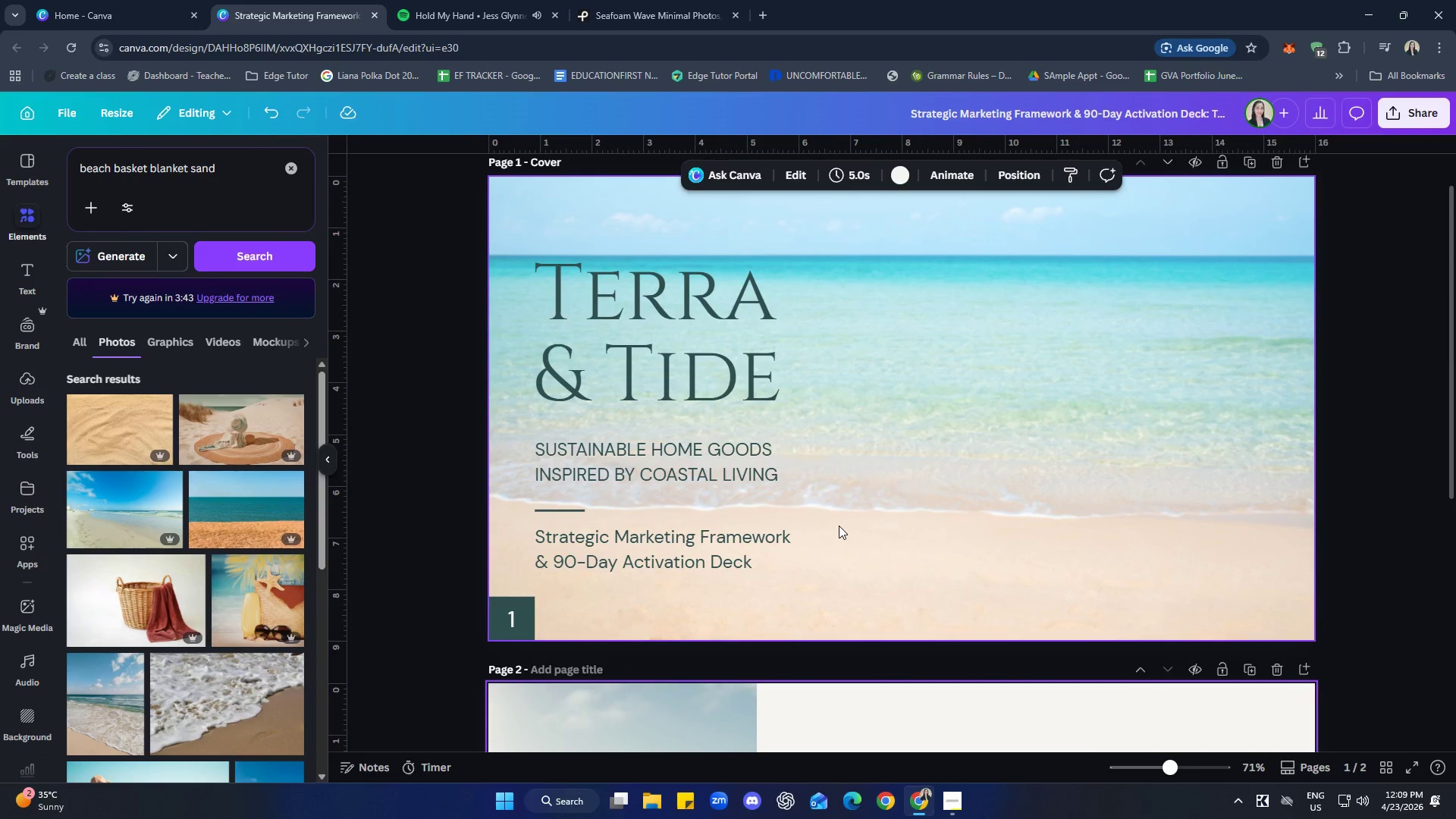 
scroll: coordinate [792, 527], scroll_direction: down, amount: 6.0
 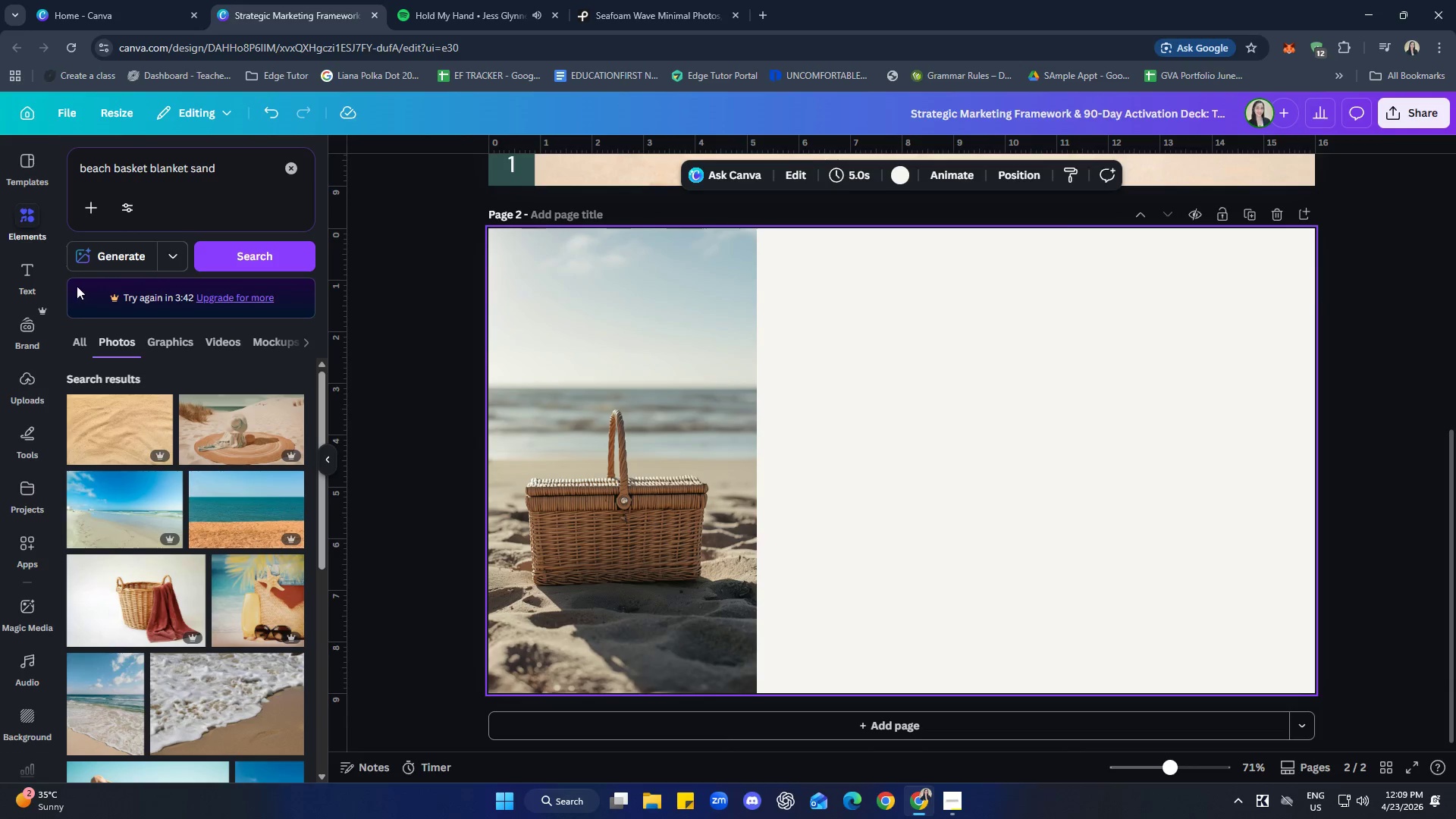 
left_click([10, 279])
 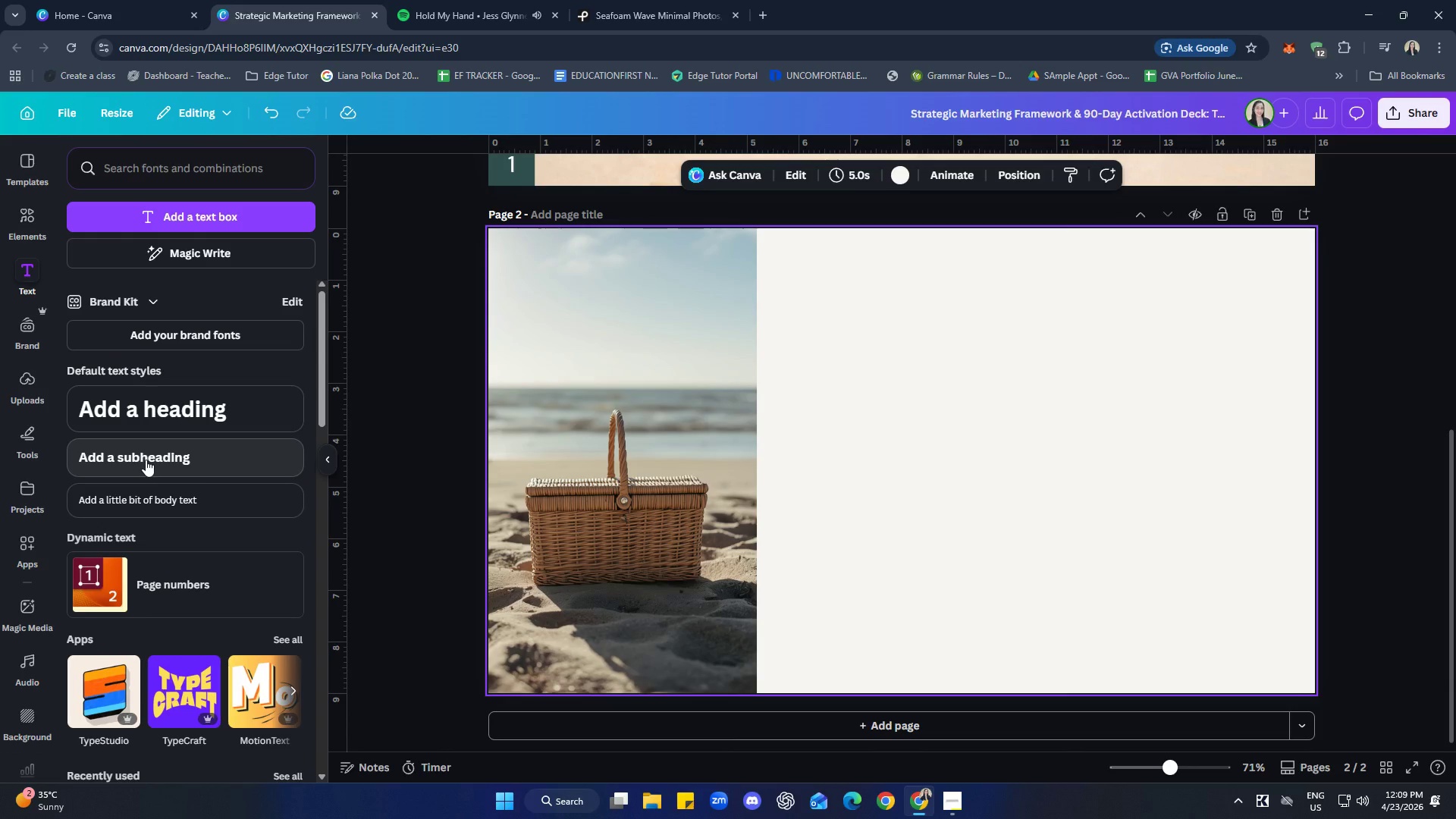 
left_click([146, 460])
 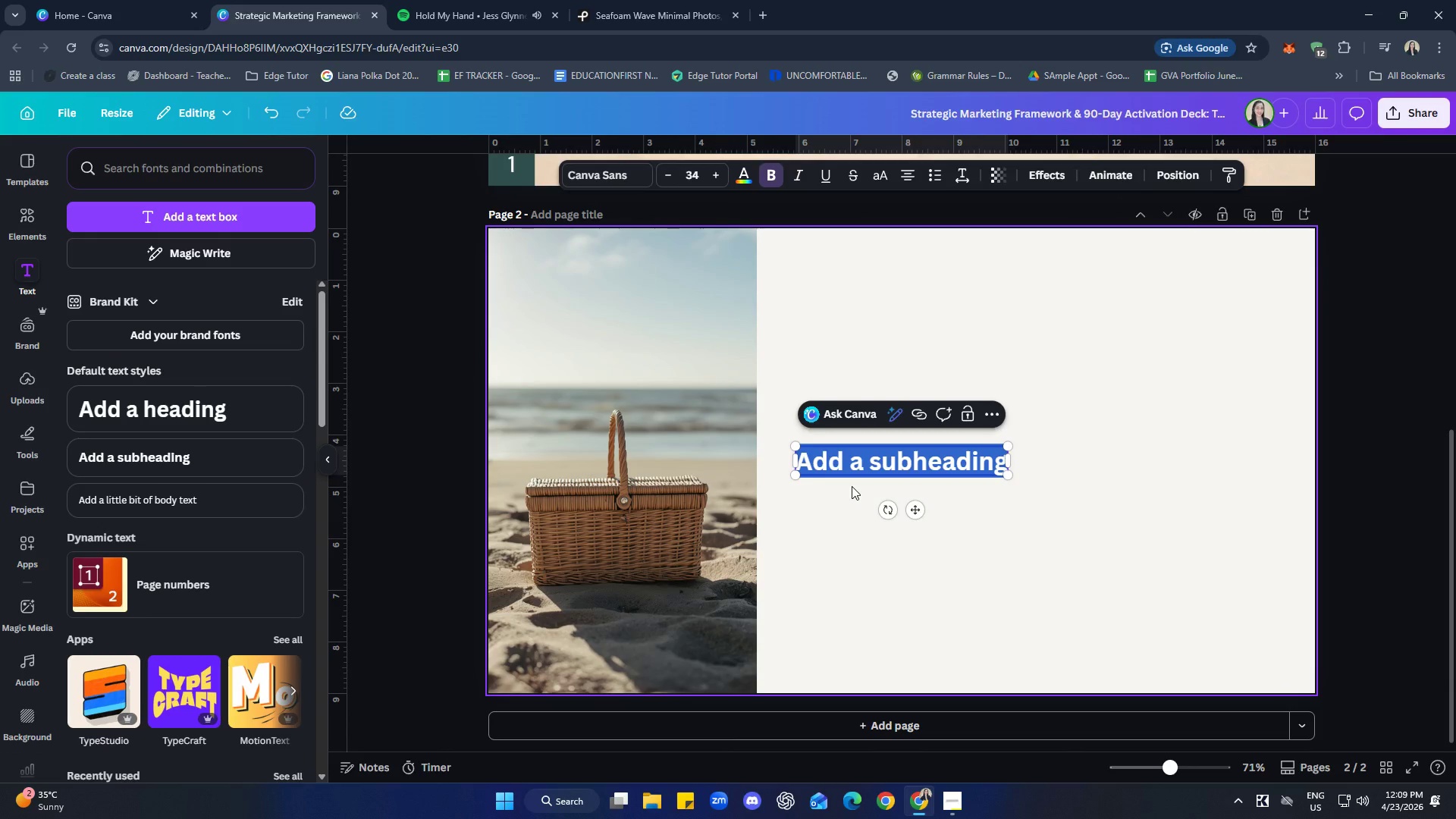 
type(Agenda )
 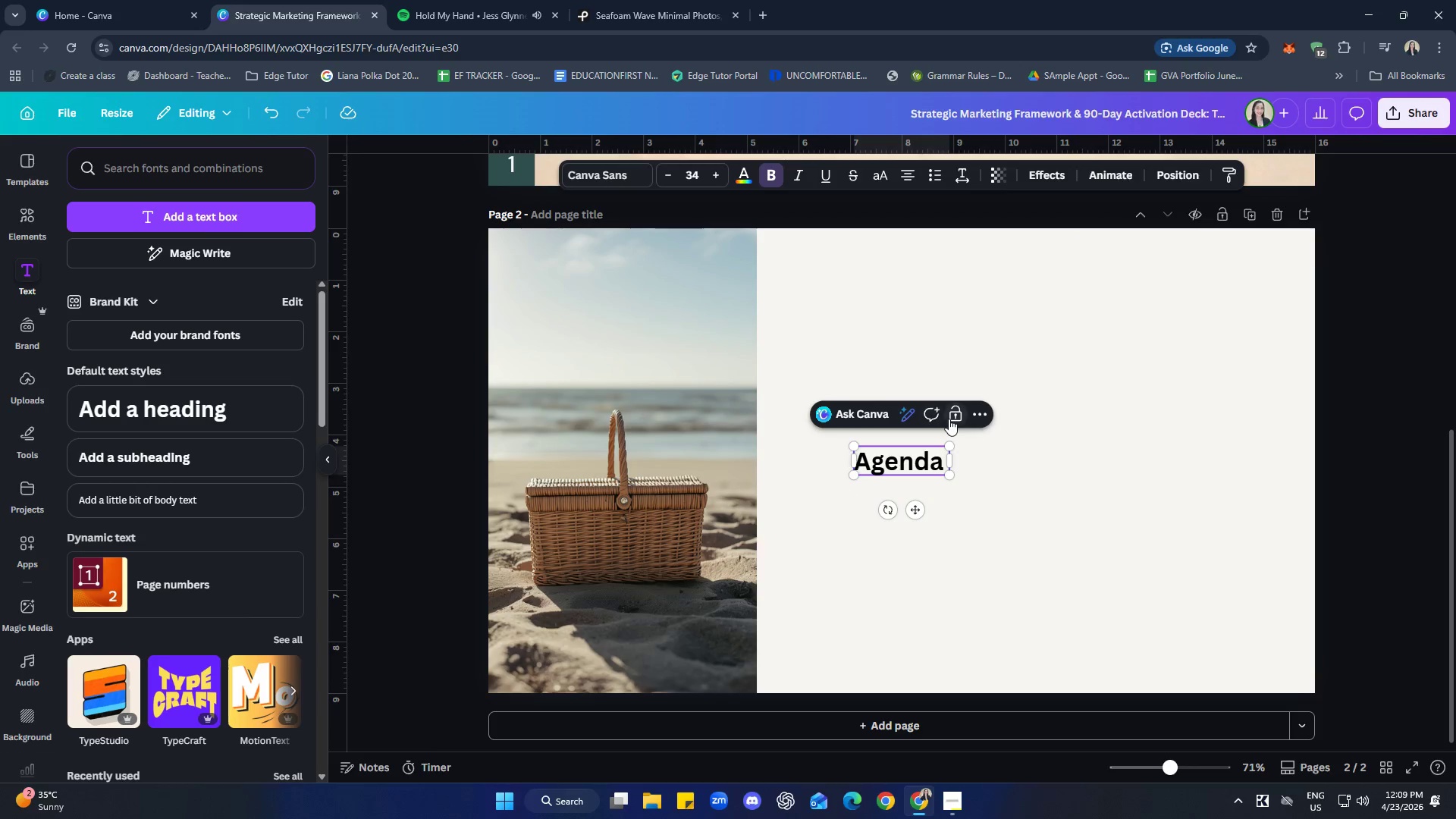 
key(Backspace)
 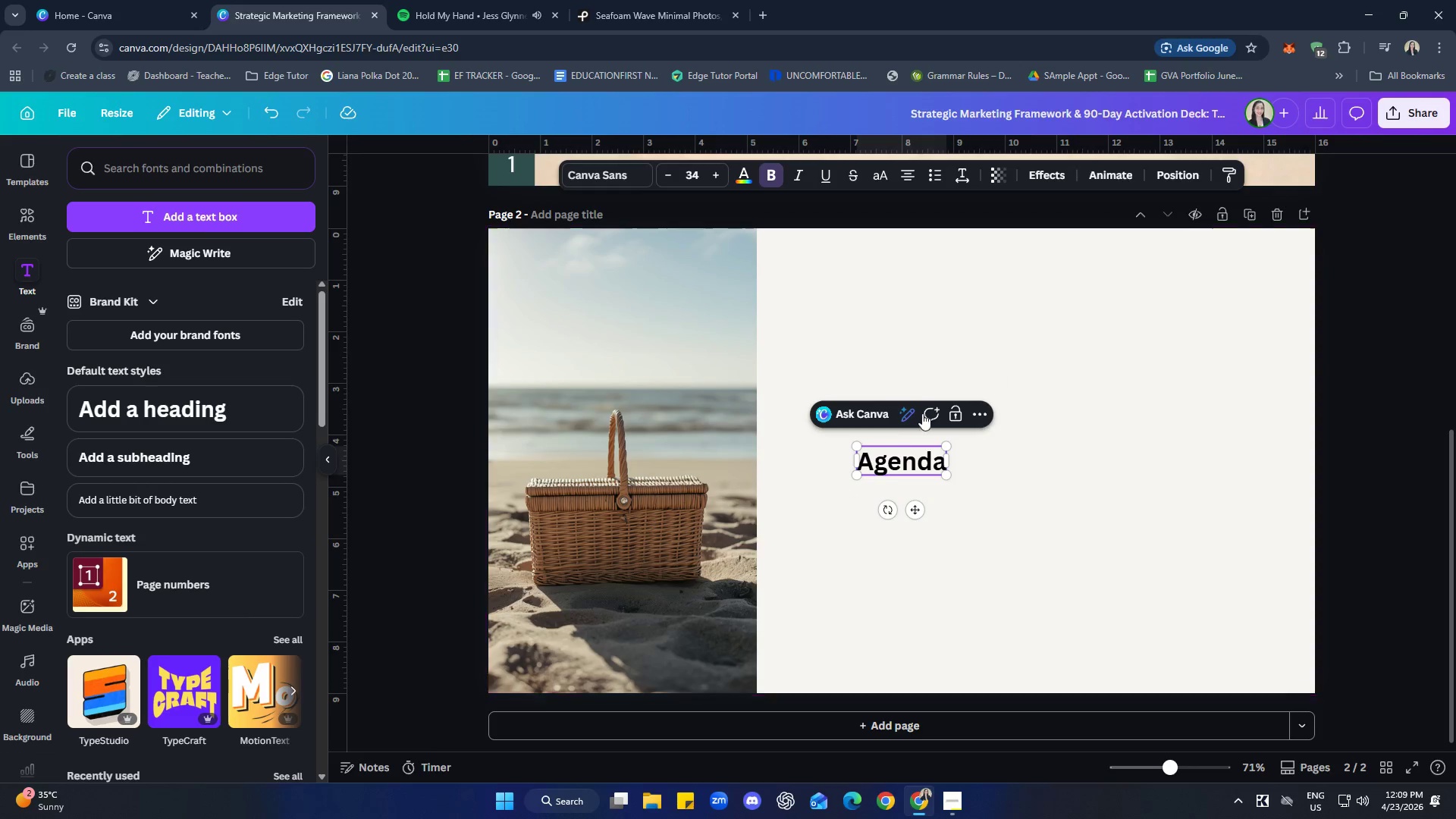 
left_click([887, 461])
 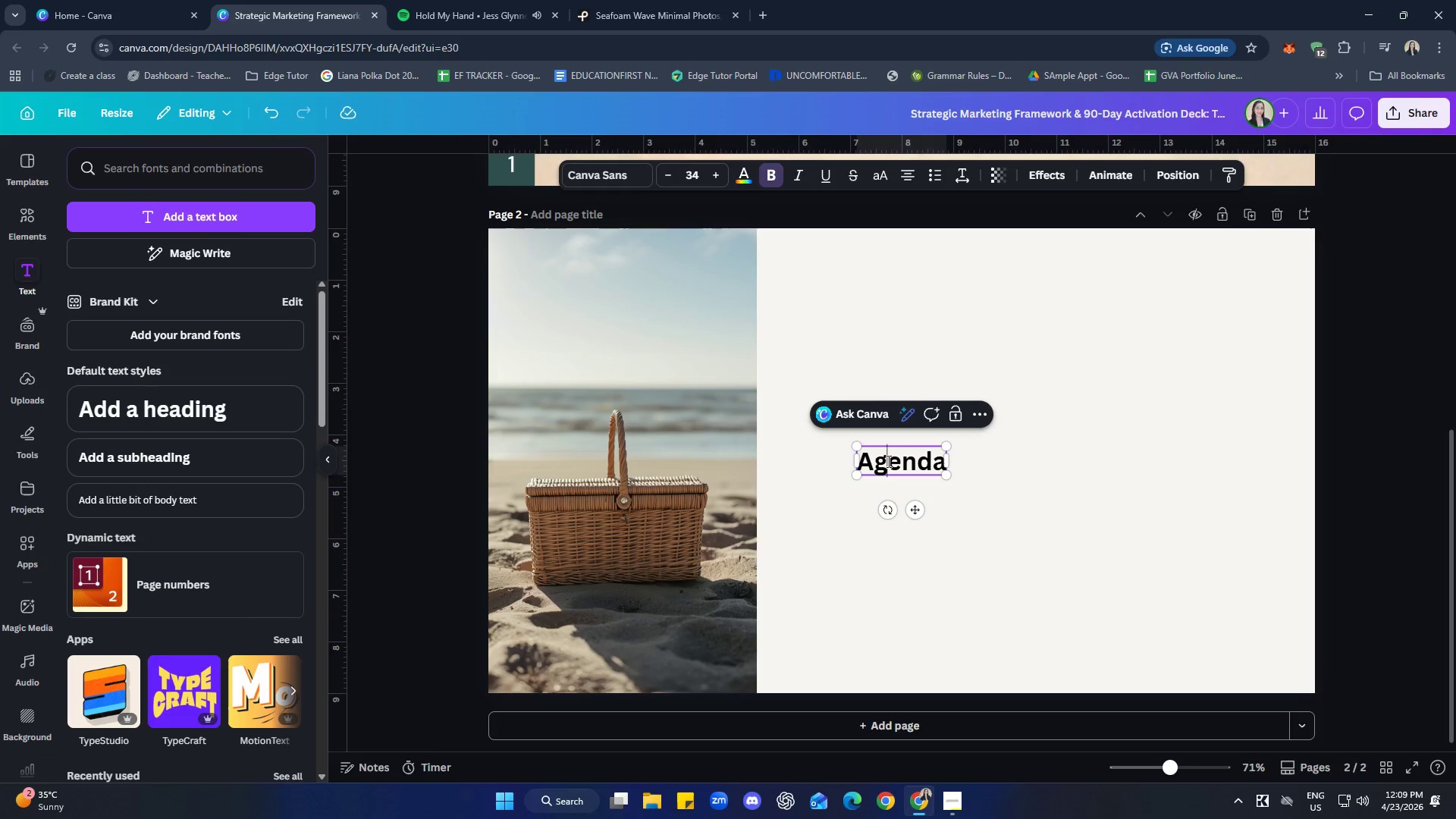 
key(Control+A)
 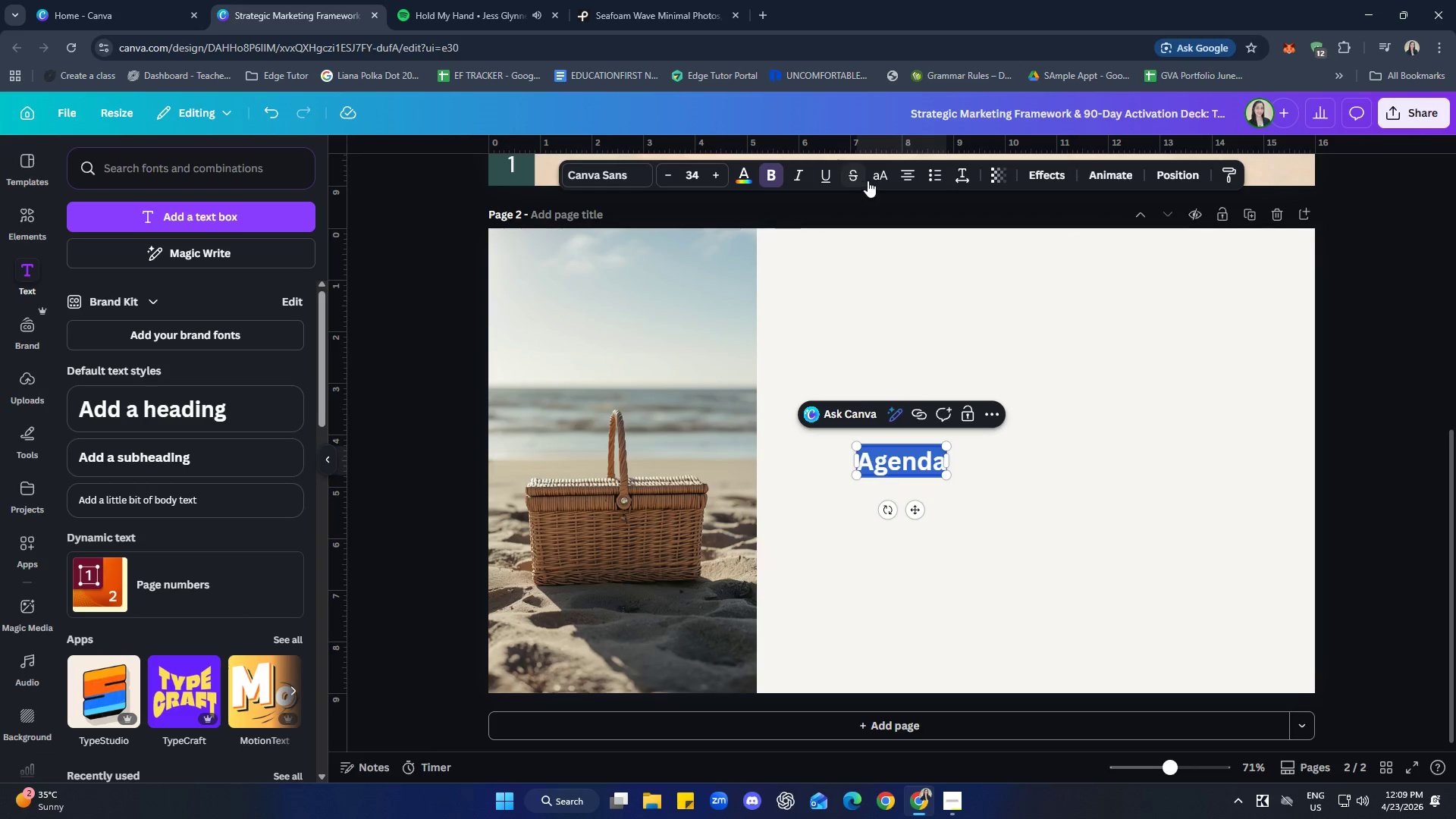 
left_click([770, 175])
 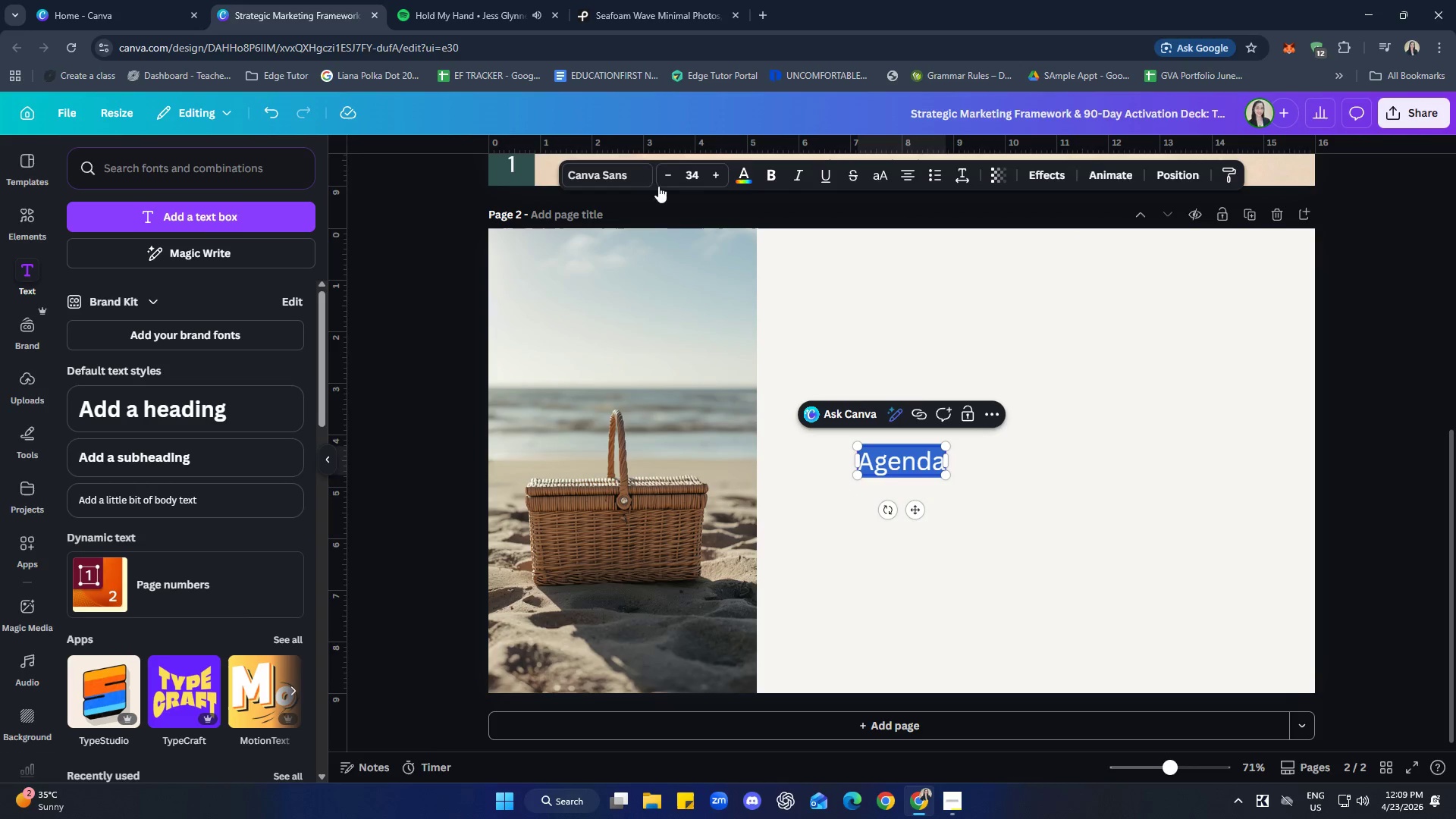 
left_click([639, 179])
 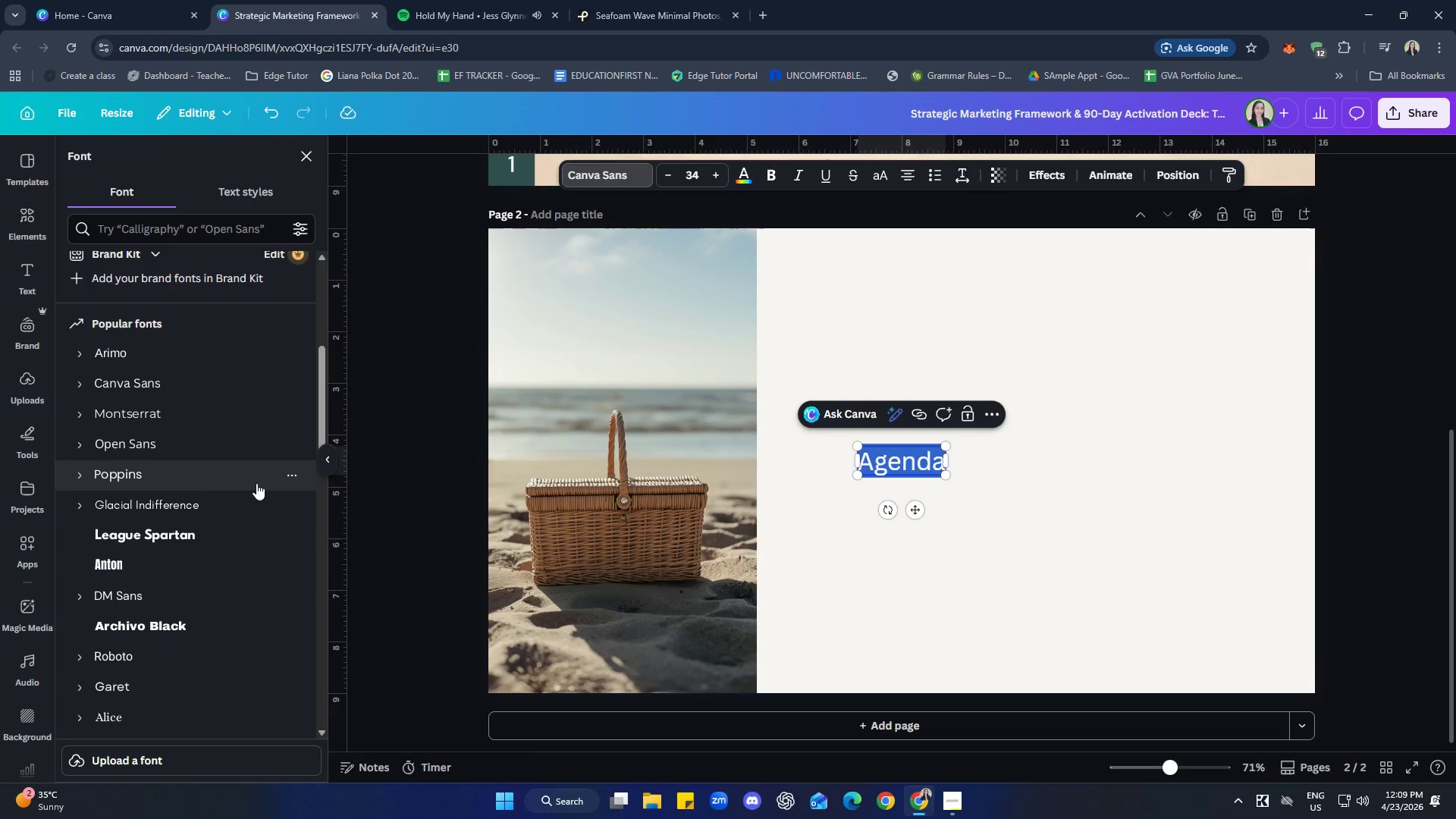 
scroll: coordinate [217, 436], scroll_direction: up, amount: 8.0
 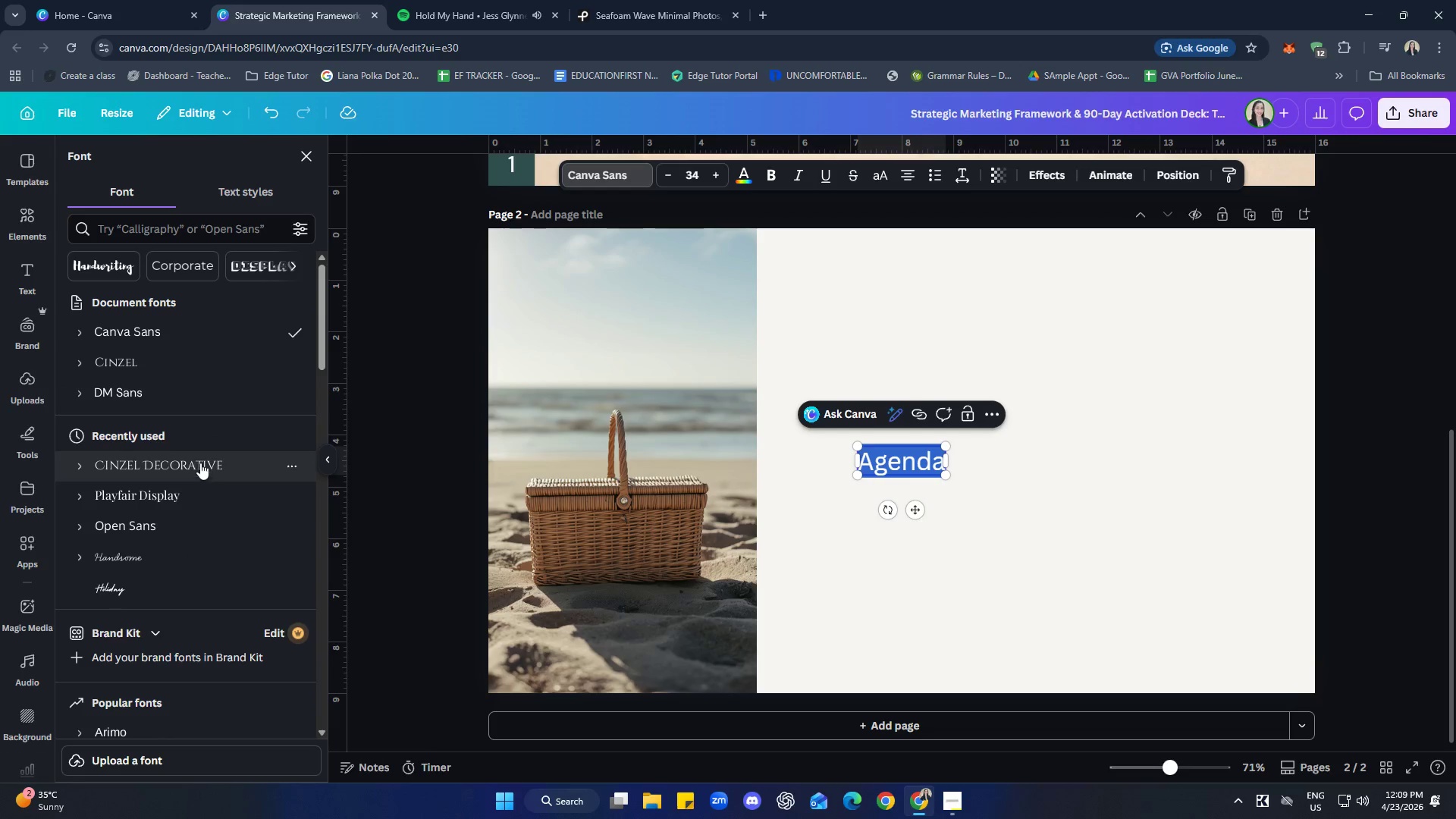 
left_click([149, 376])
 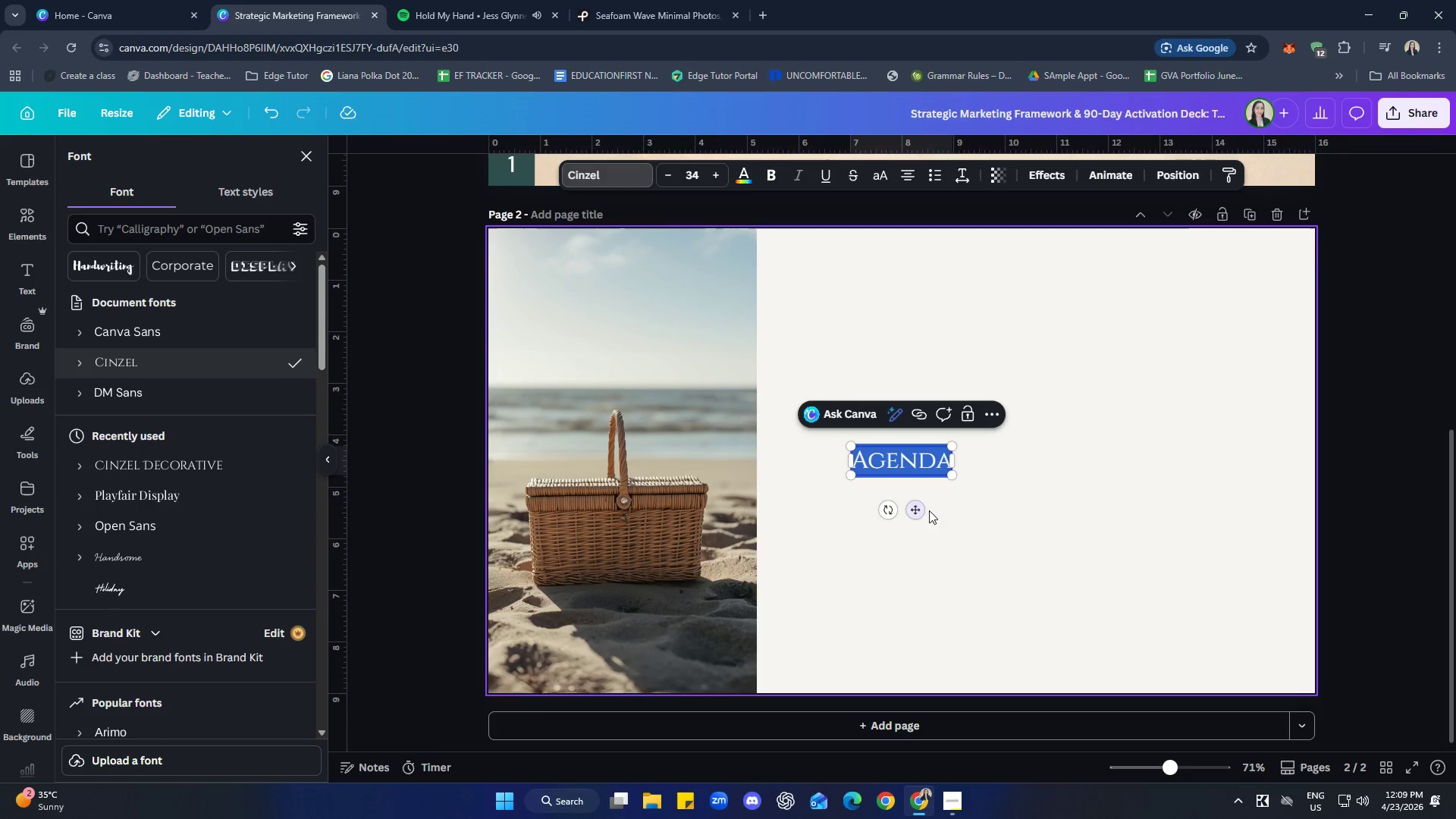 
left_click_drag(start_coordinate=[924, 508], to_coordinate=[890, 417])
 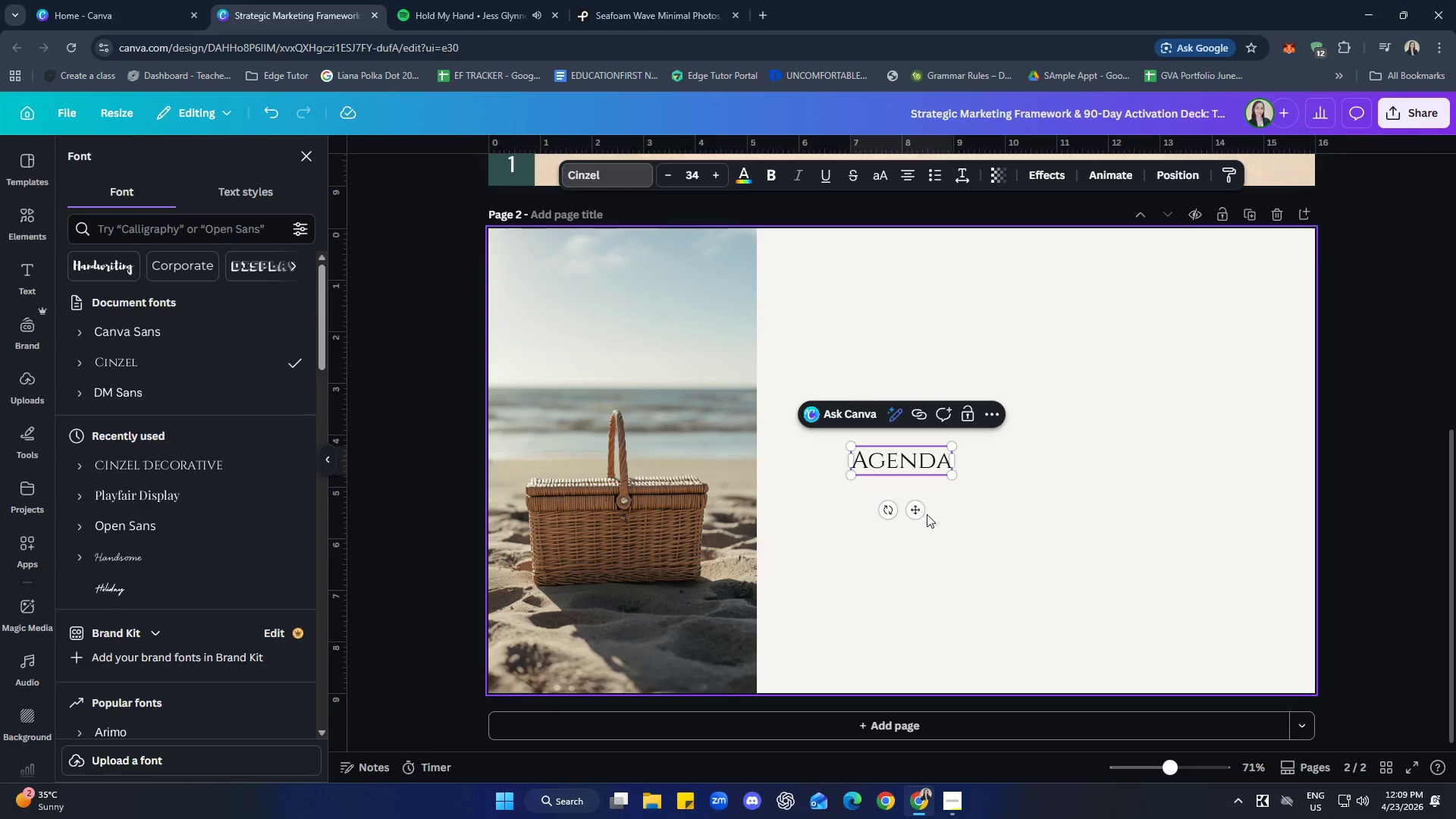 
left_click_drag(start_coordinate=[915, 511], to_coordinate=[861, 324])
 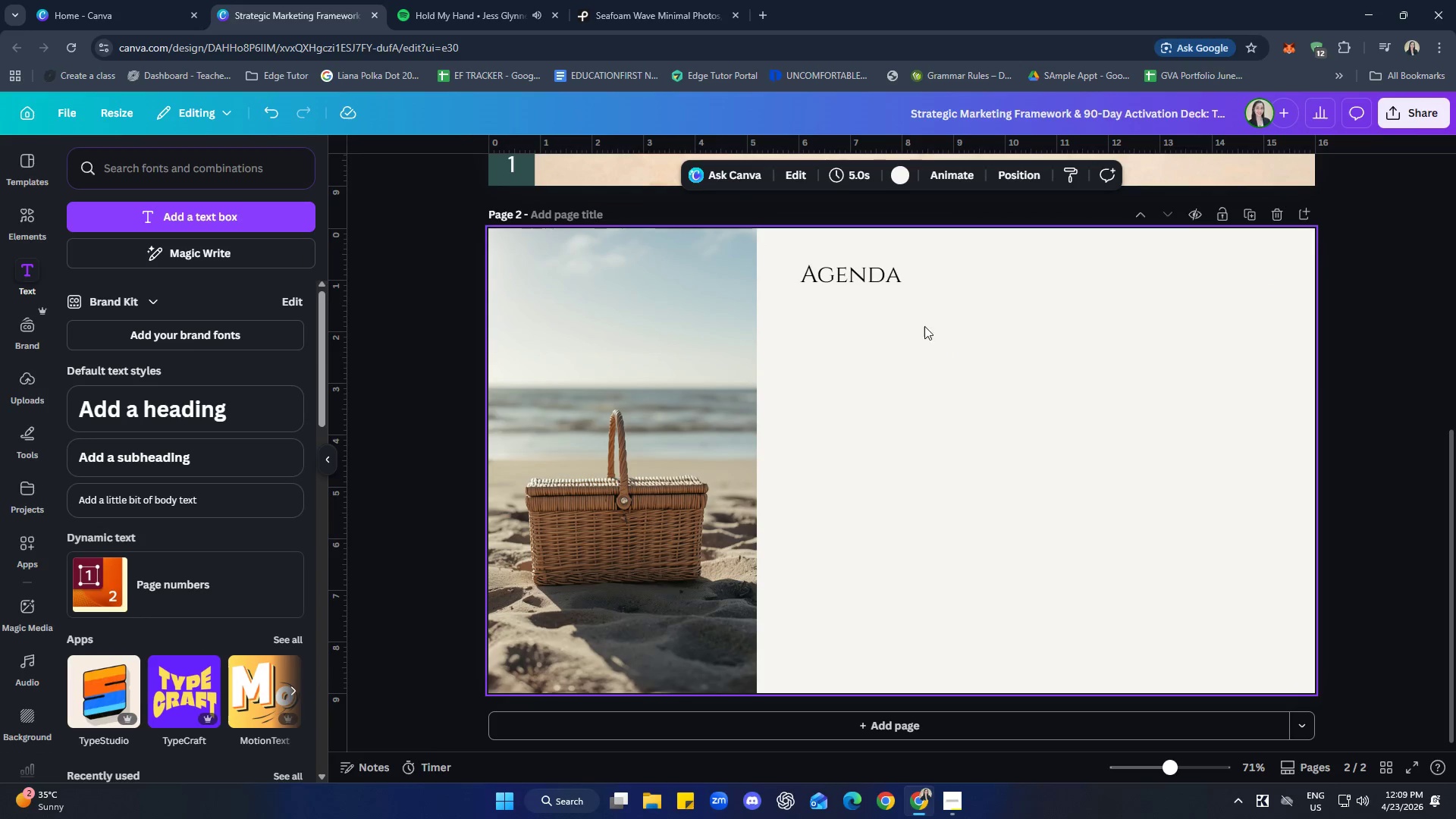 
left_click([872, 283])
 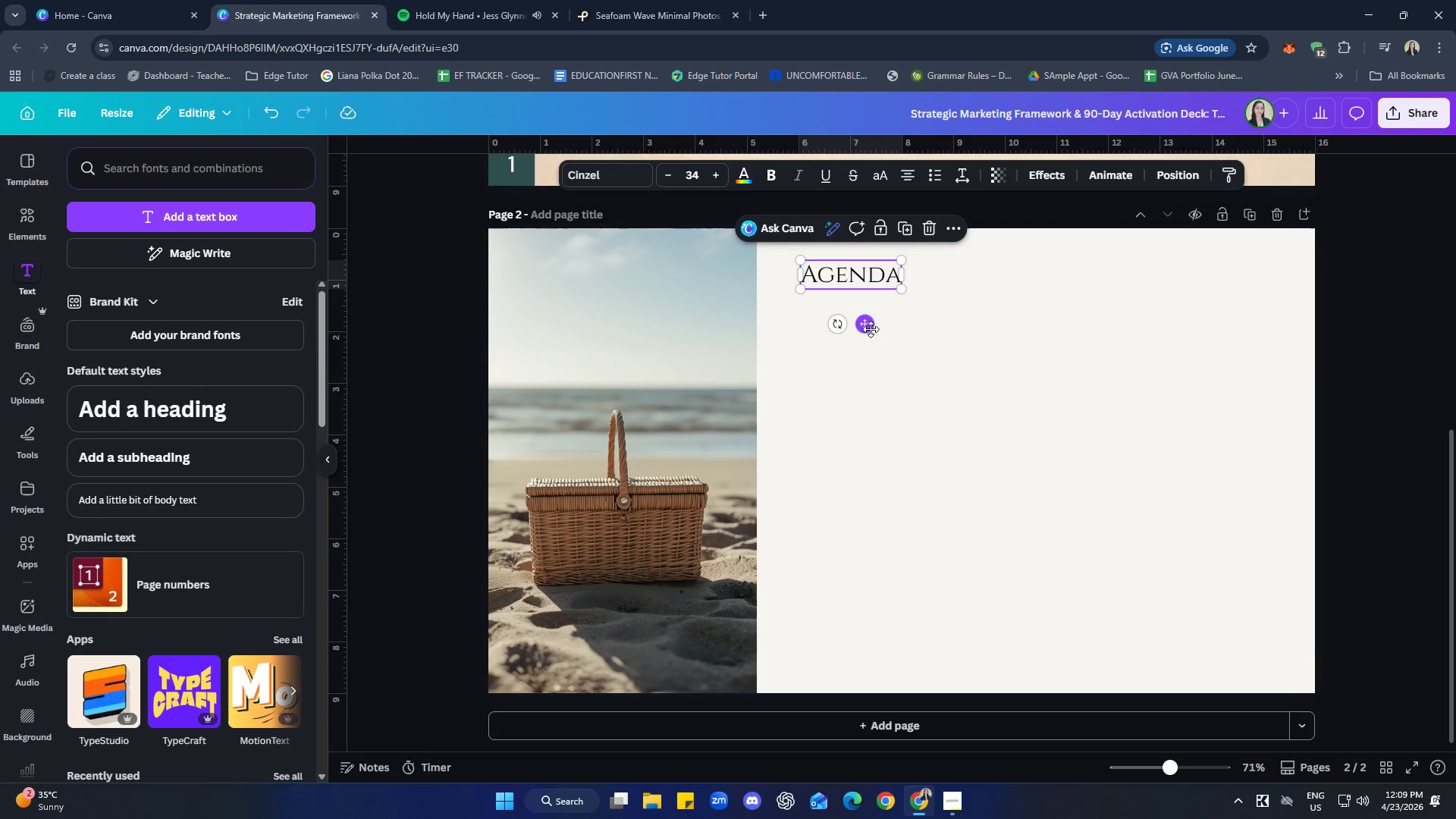 
left_click_drag(start_coordinate=[871, 329], to_coordinate=[871, 343])
 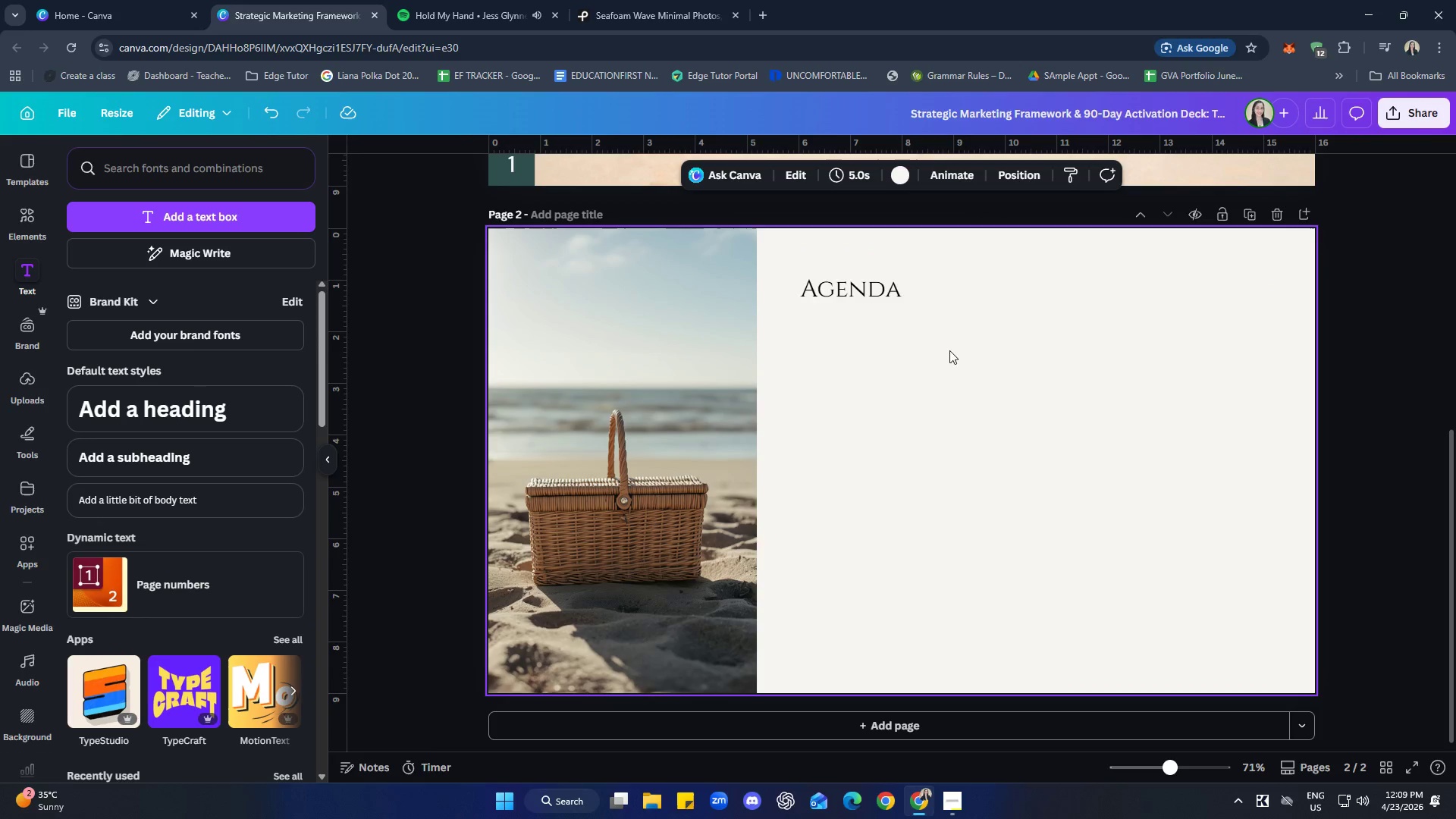 
left_click([871, 287])
 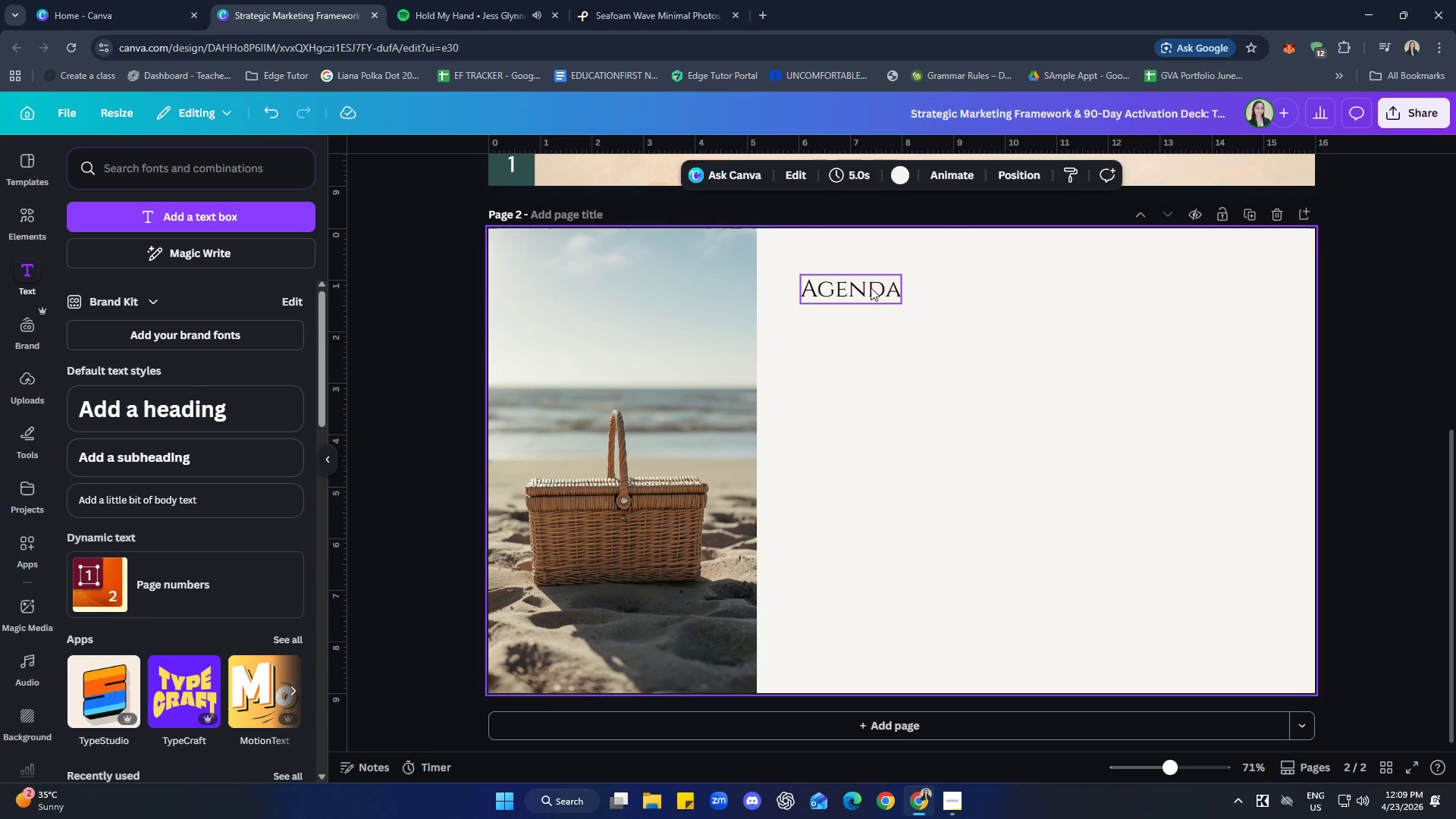 
mouse_move([859, 298])
 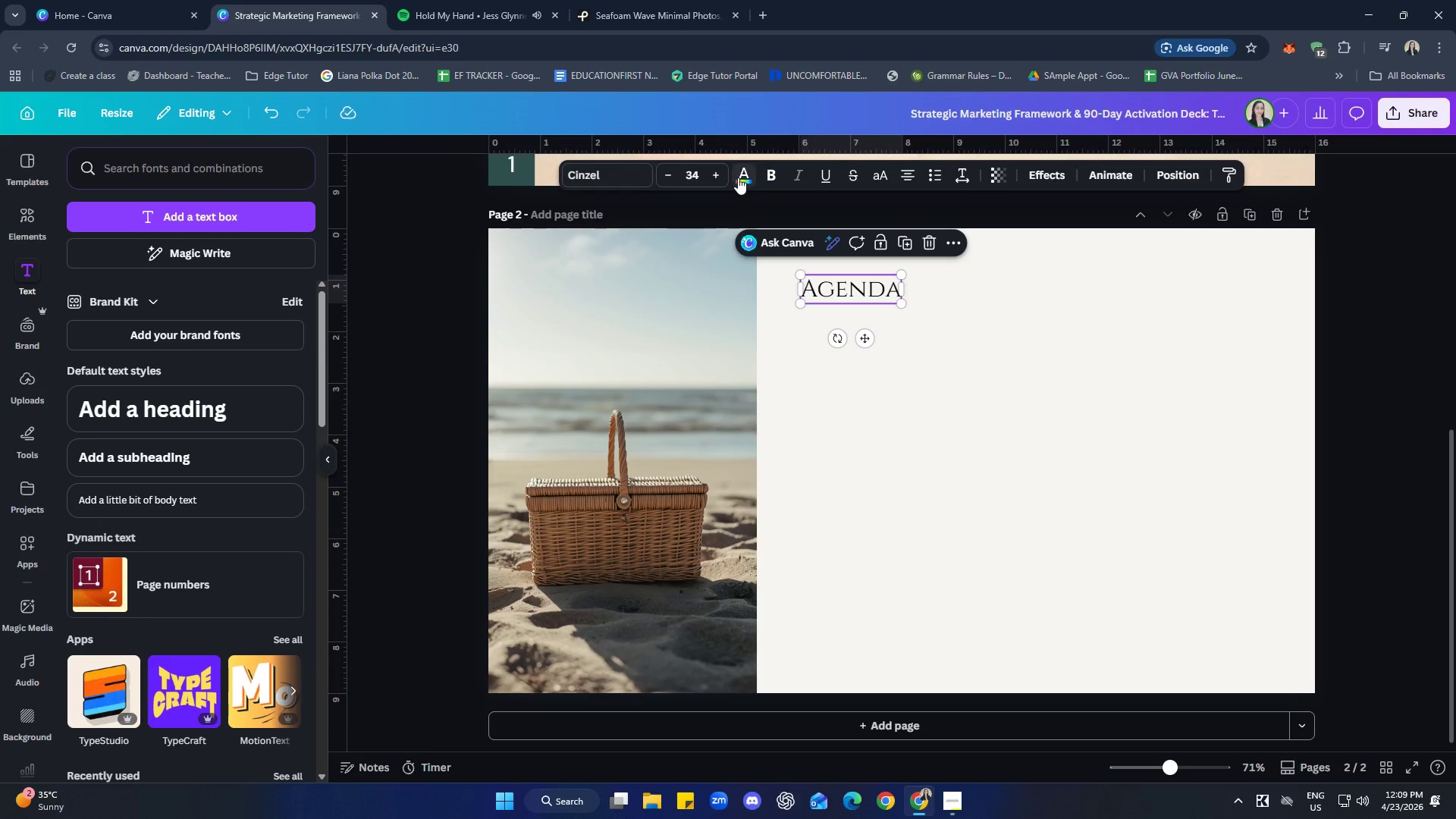 
left_click([743, 177])
 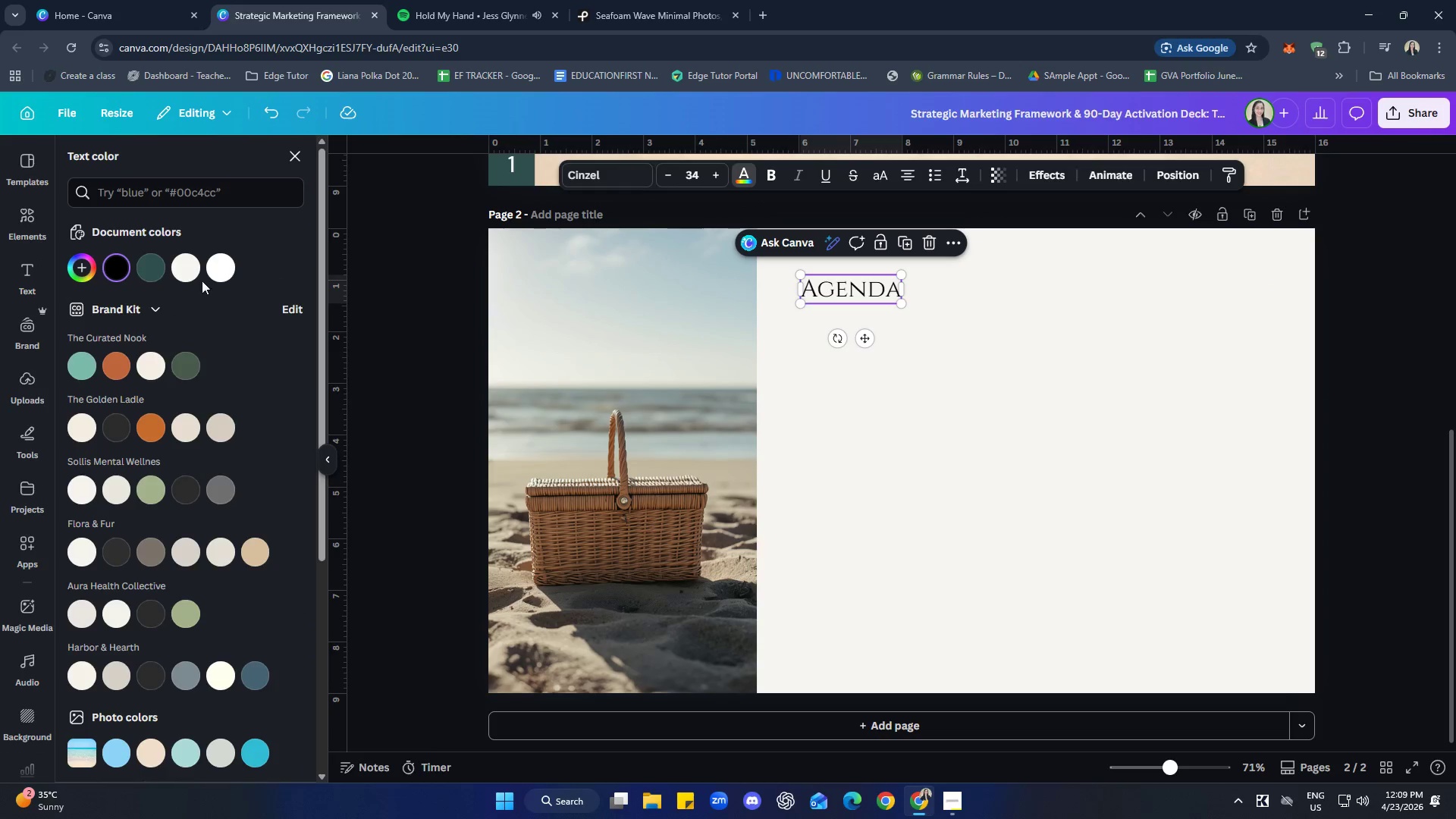 
left_click([160, 273])
 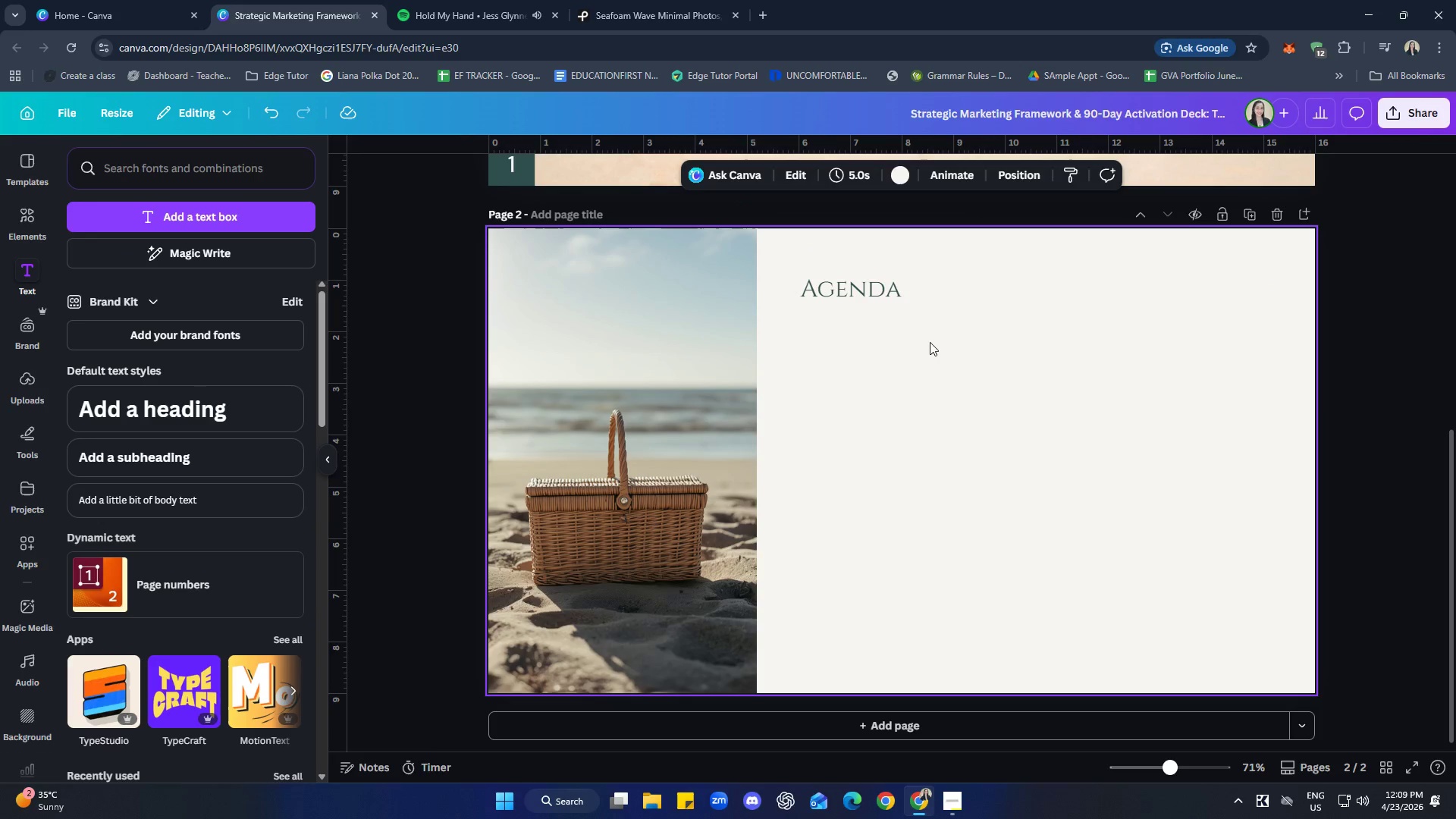 
left_click([879, 297])
 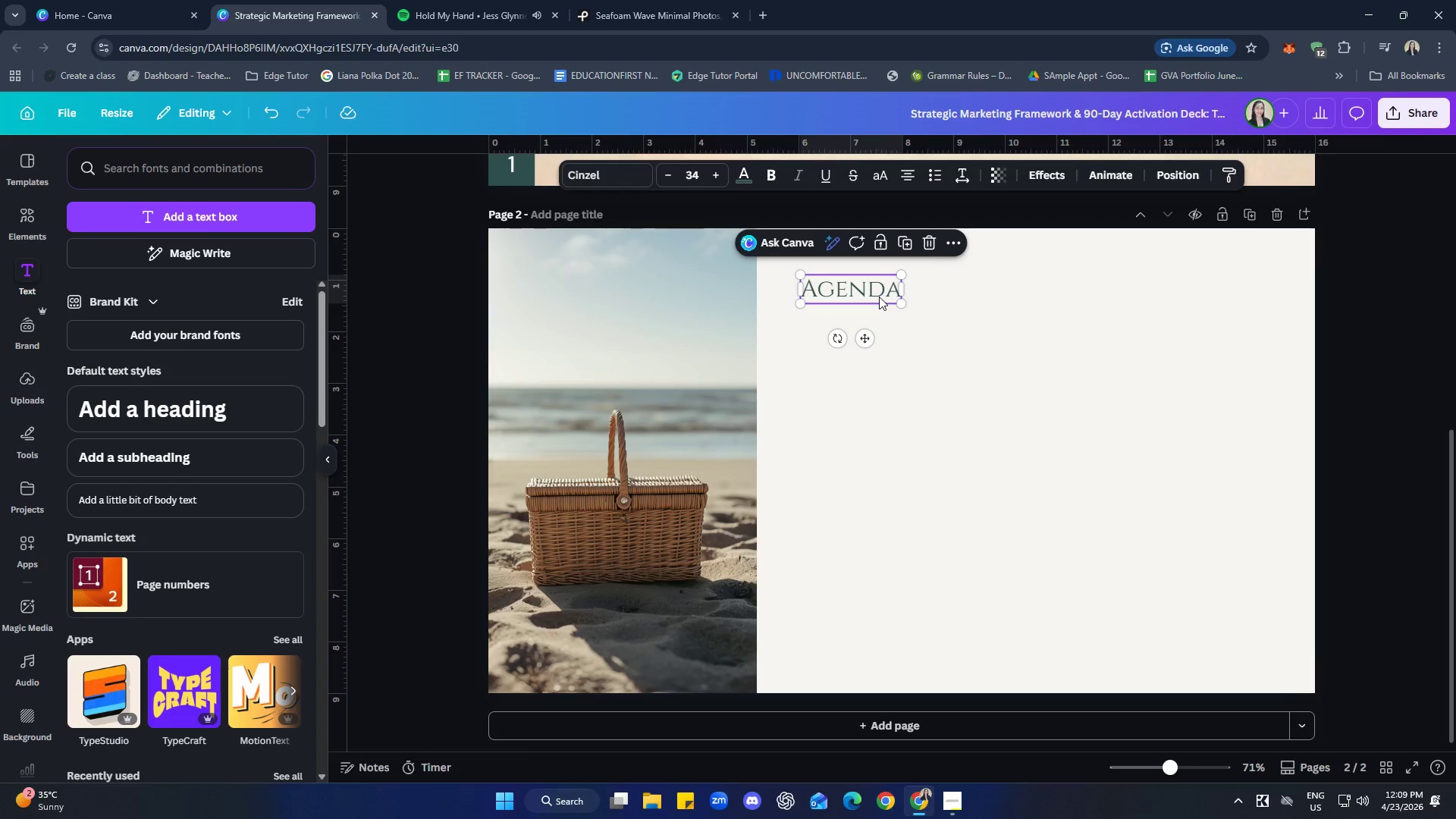 
left_click([879, 297])
 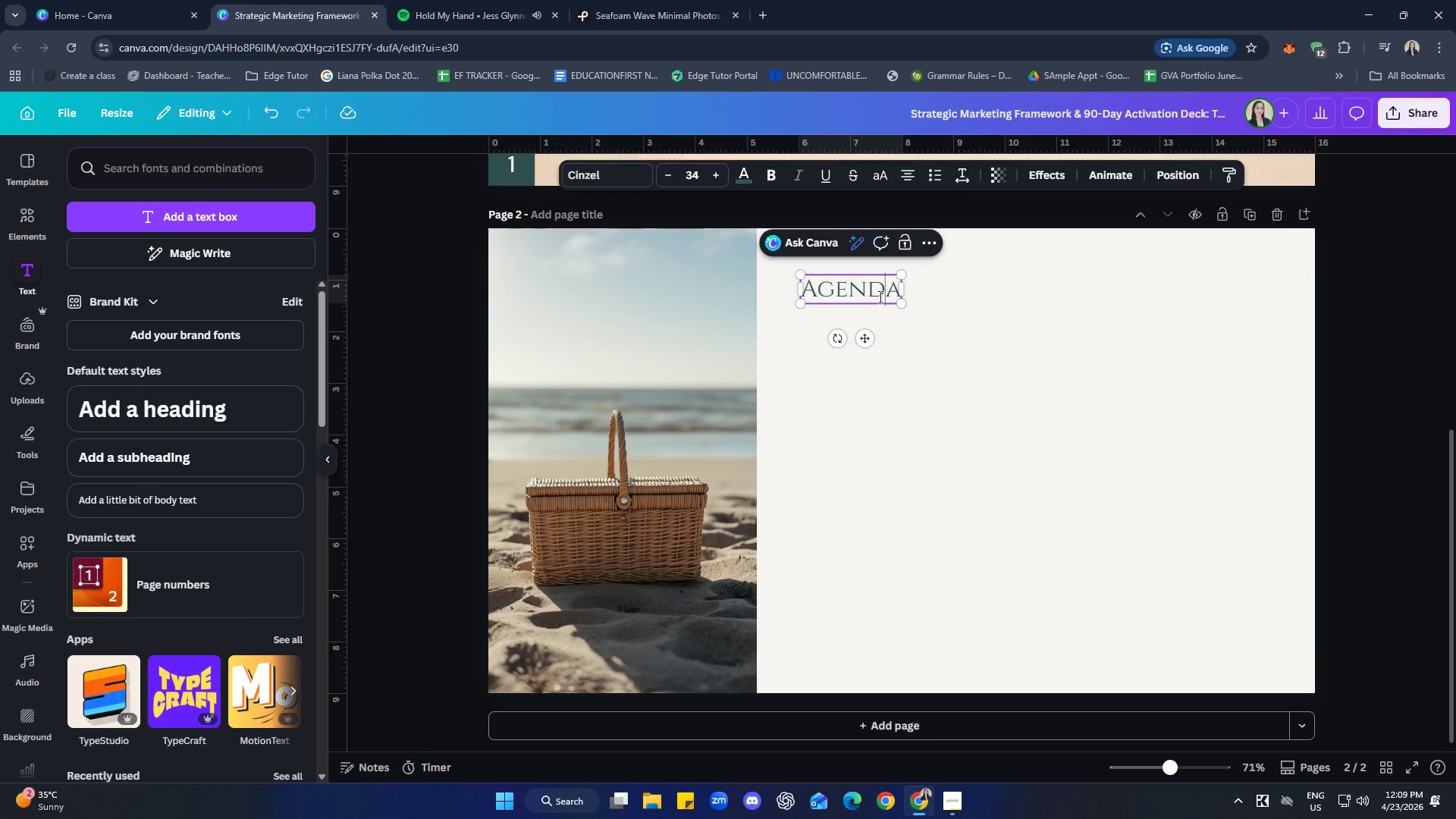 
double_click([879, 297])
 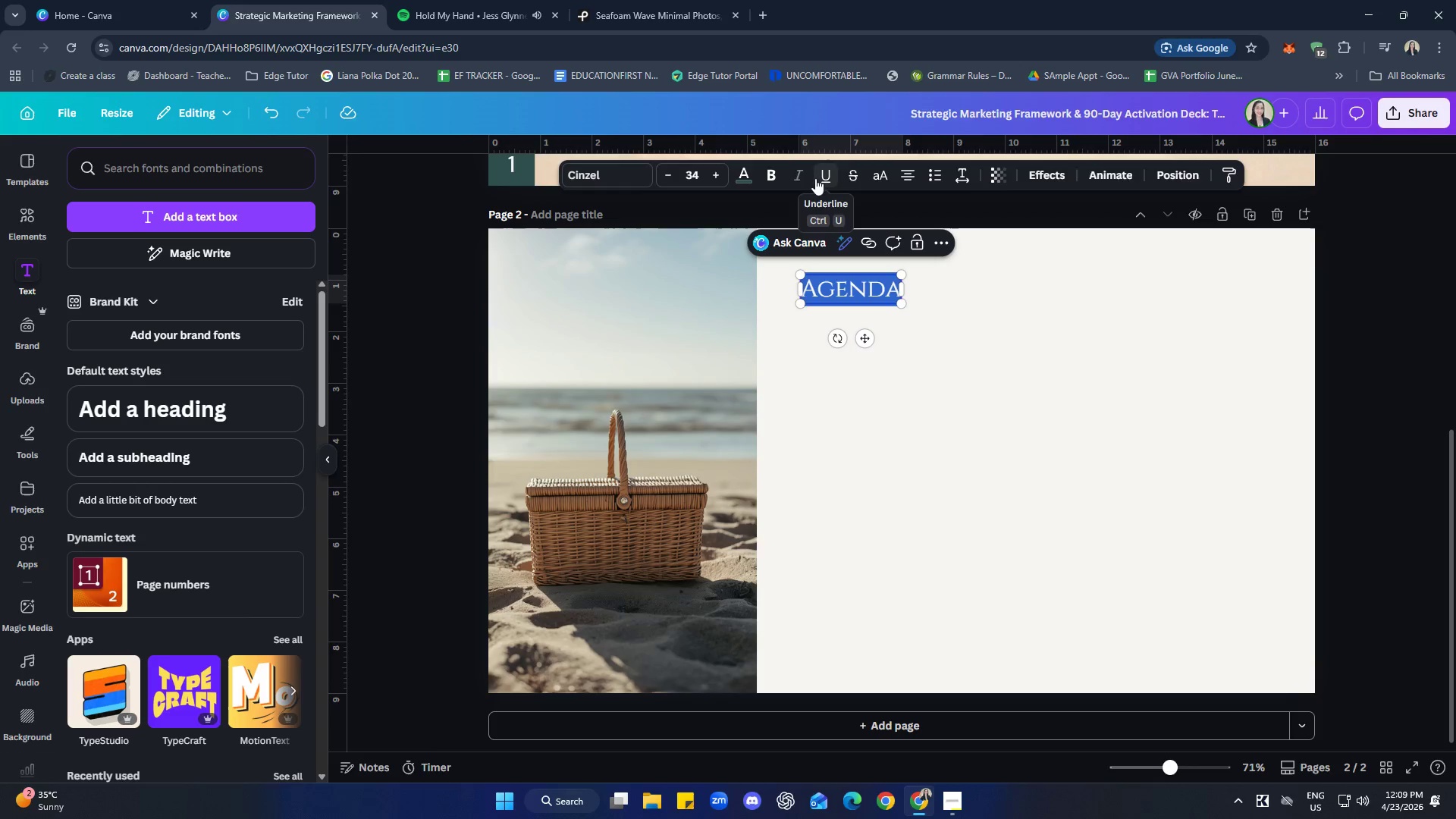 
left_click([773, 180])
 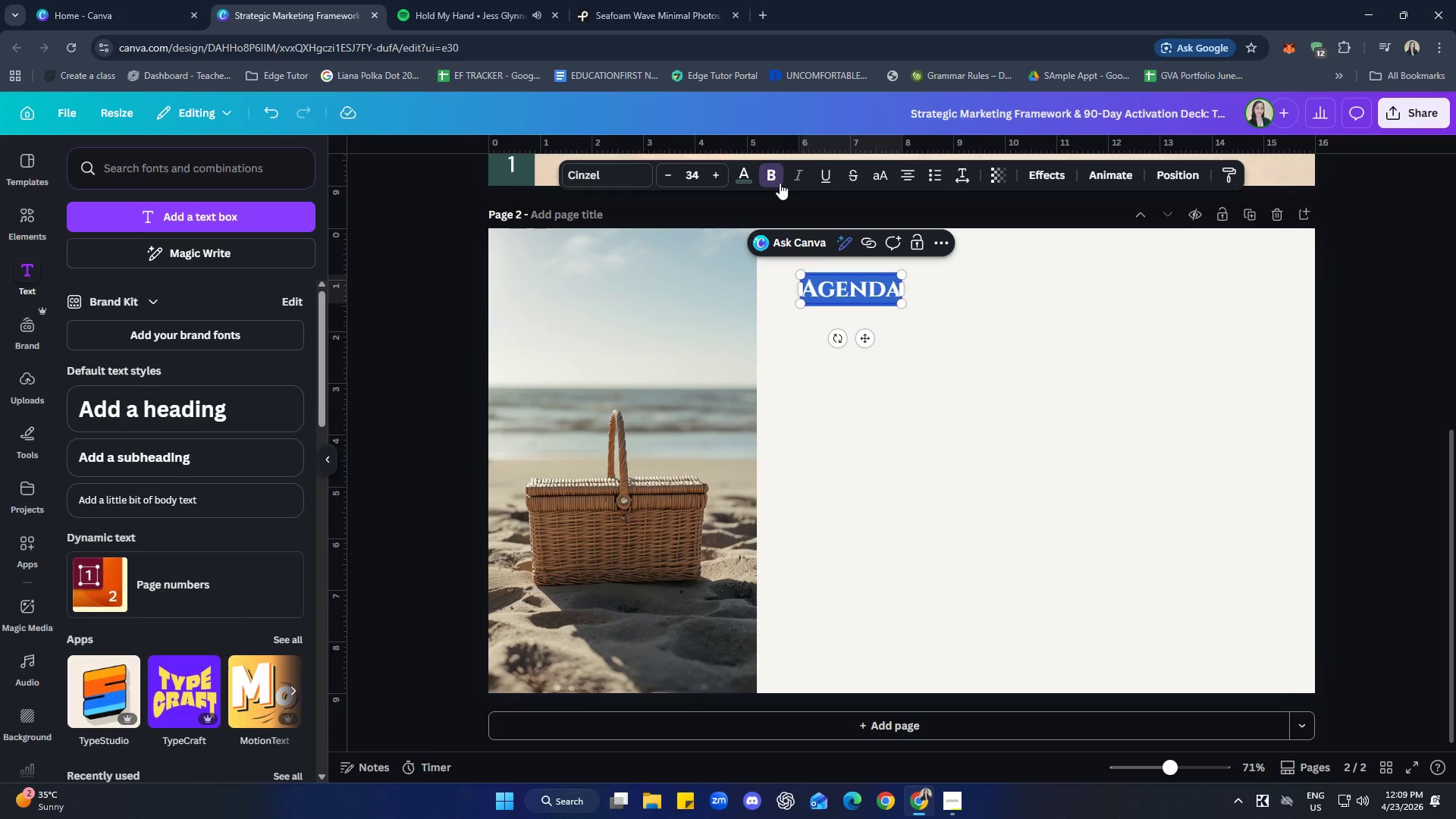 
left_click([971, 379])
 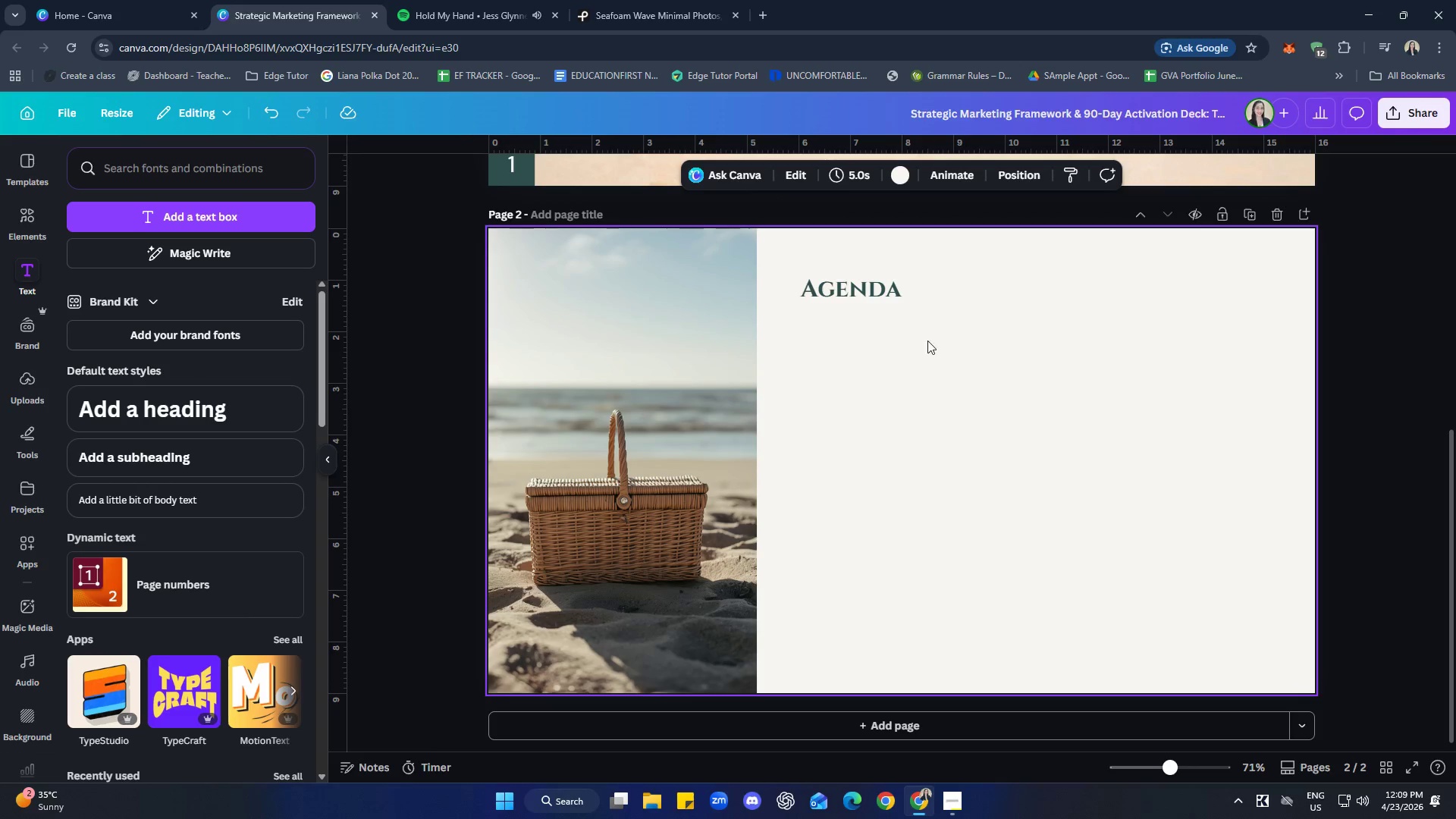 
left_click([867, 289])
 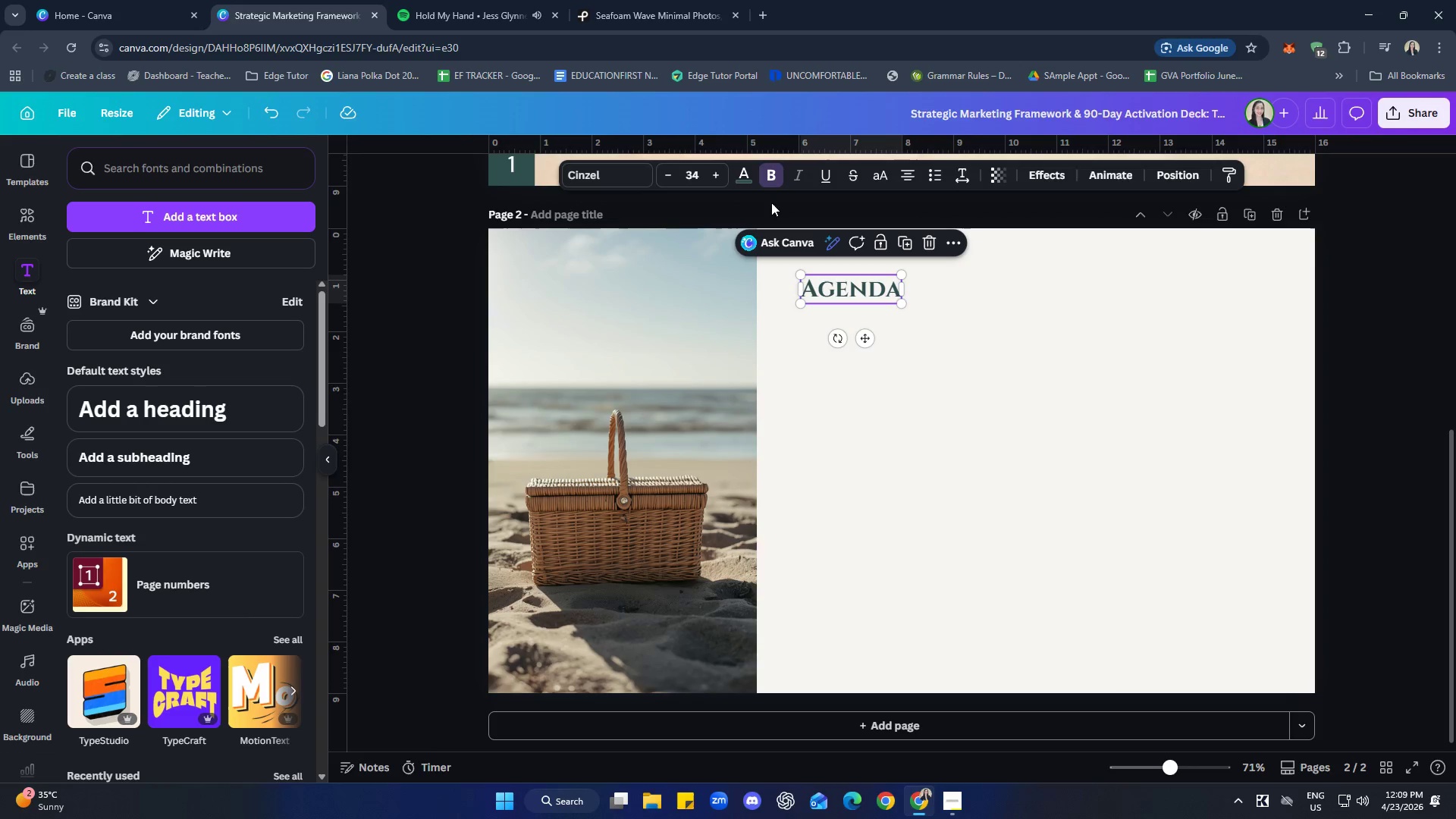 
left_click([723, 173])
 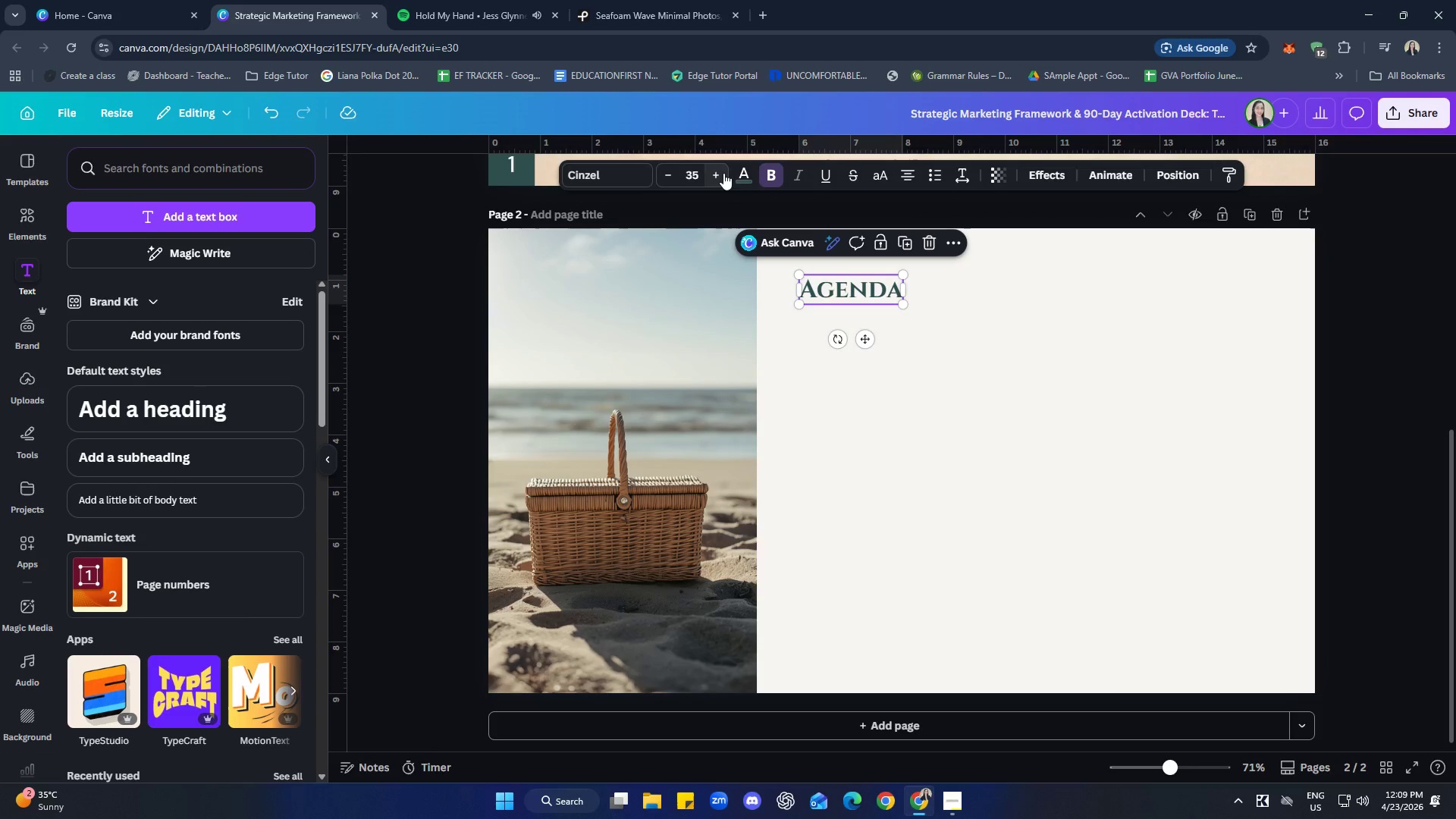 
left_click([723, 173])
 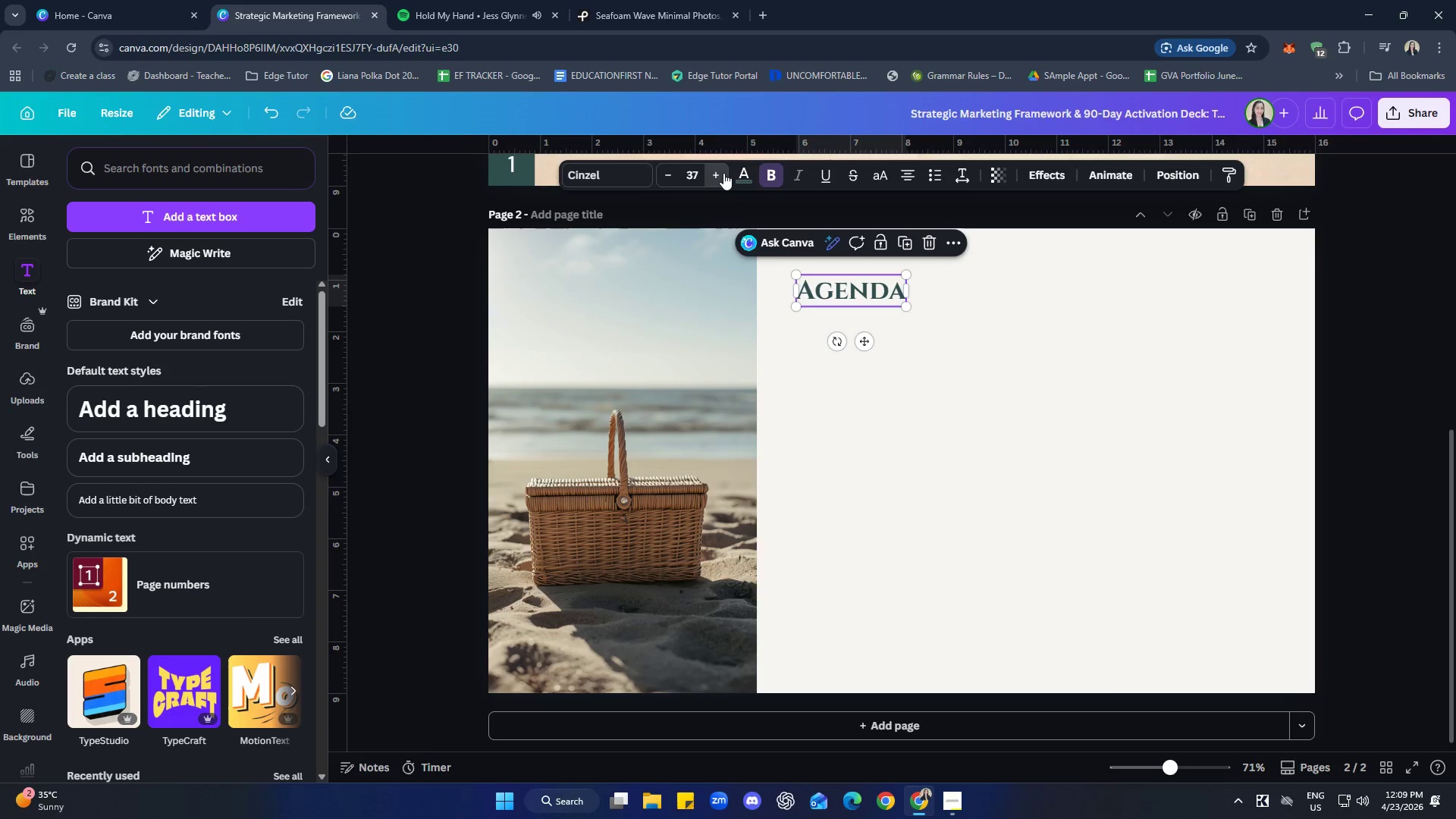 
double_click([723, 173])
 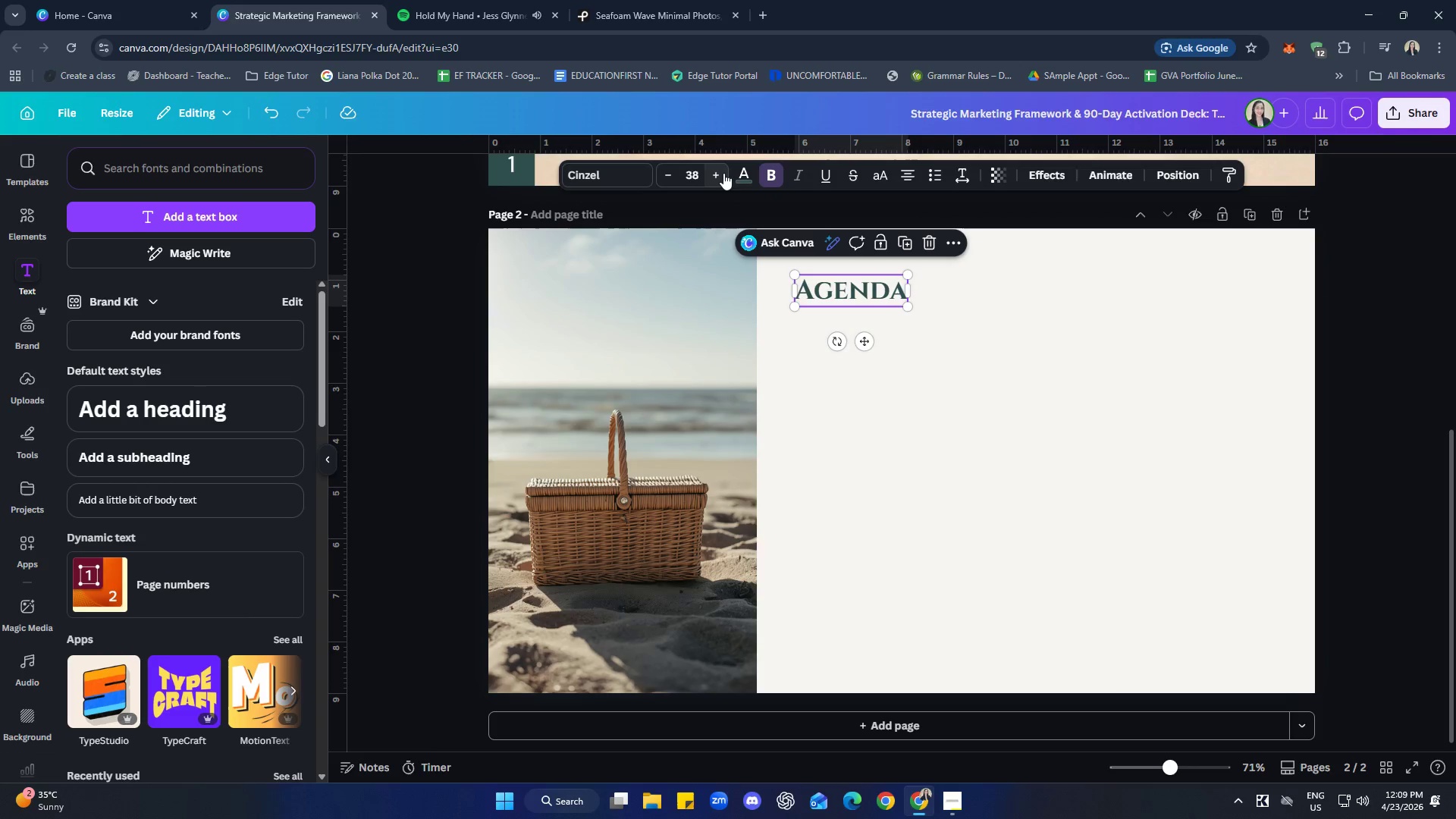 
triple_click([723, 173])
 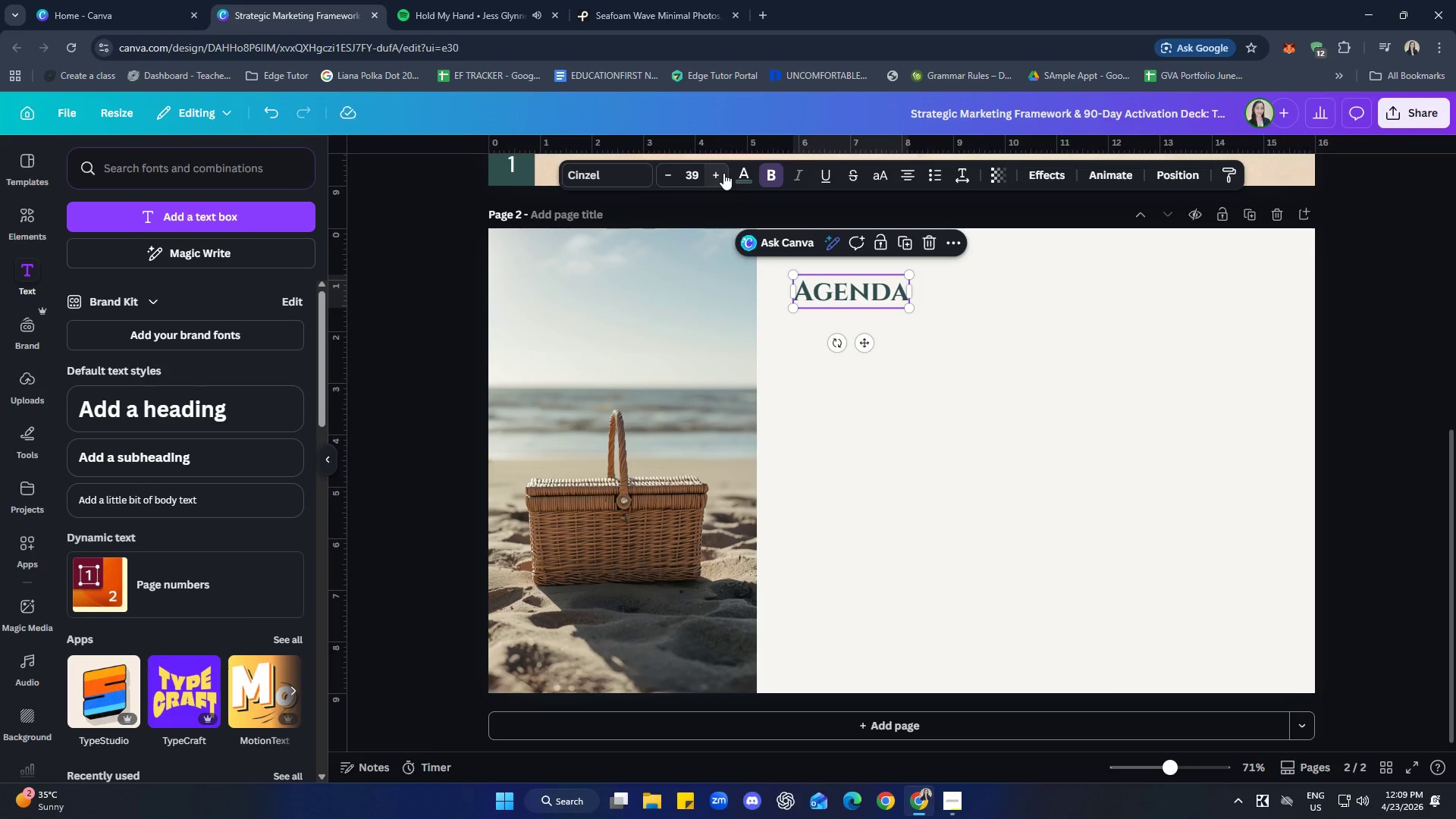 
triple_click([723, 173])
 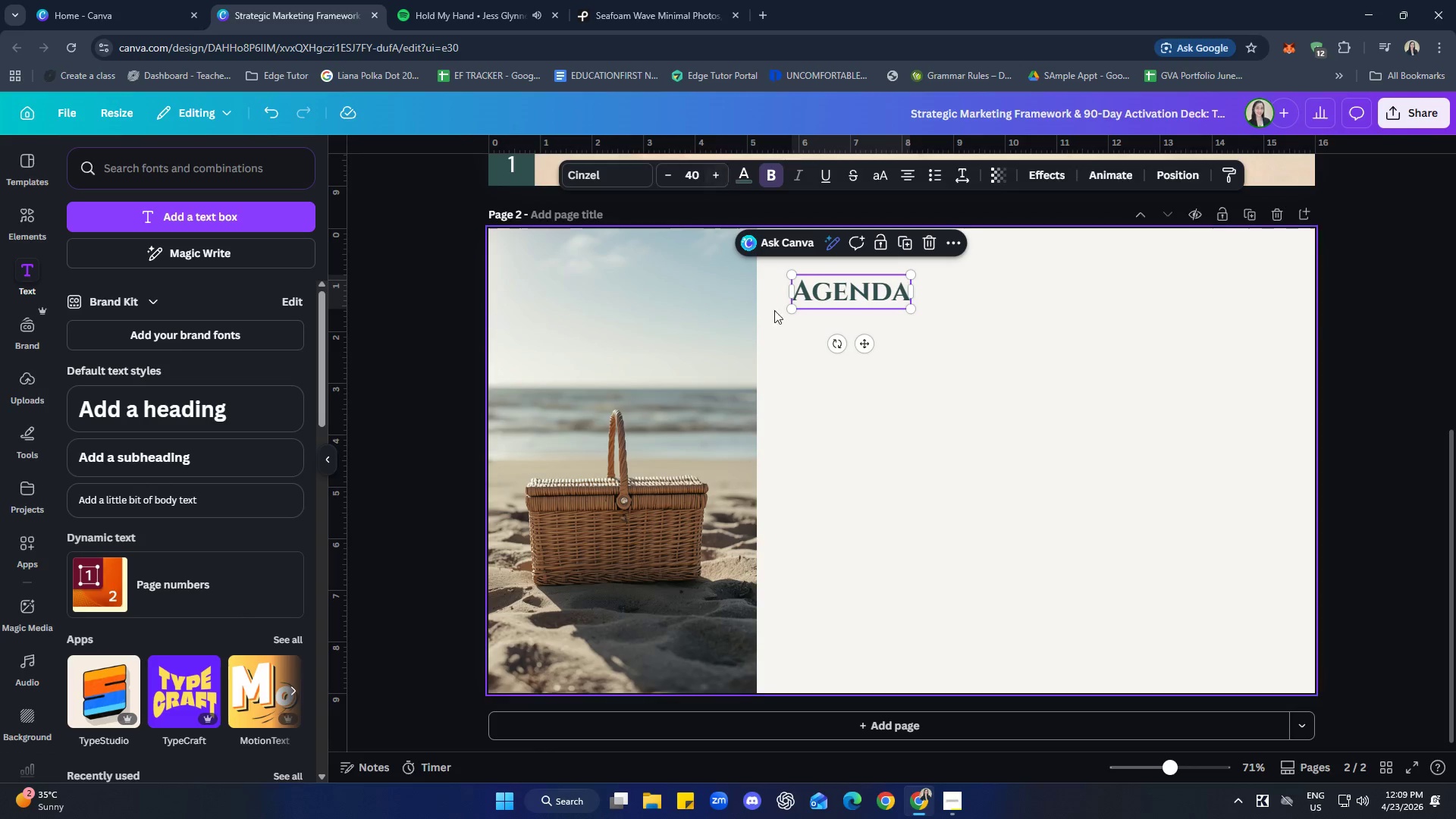 
left_click([932, 462])
 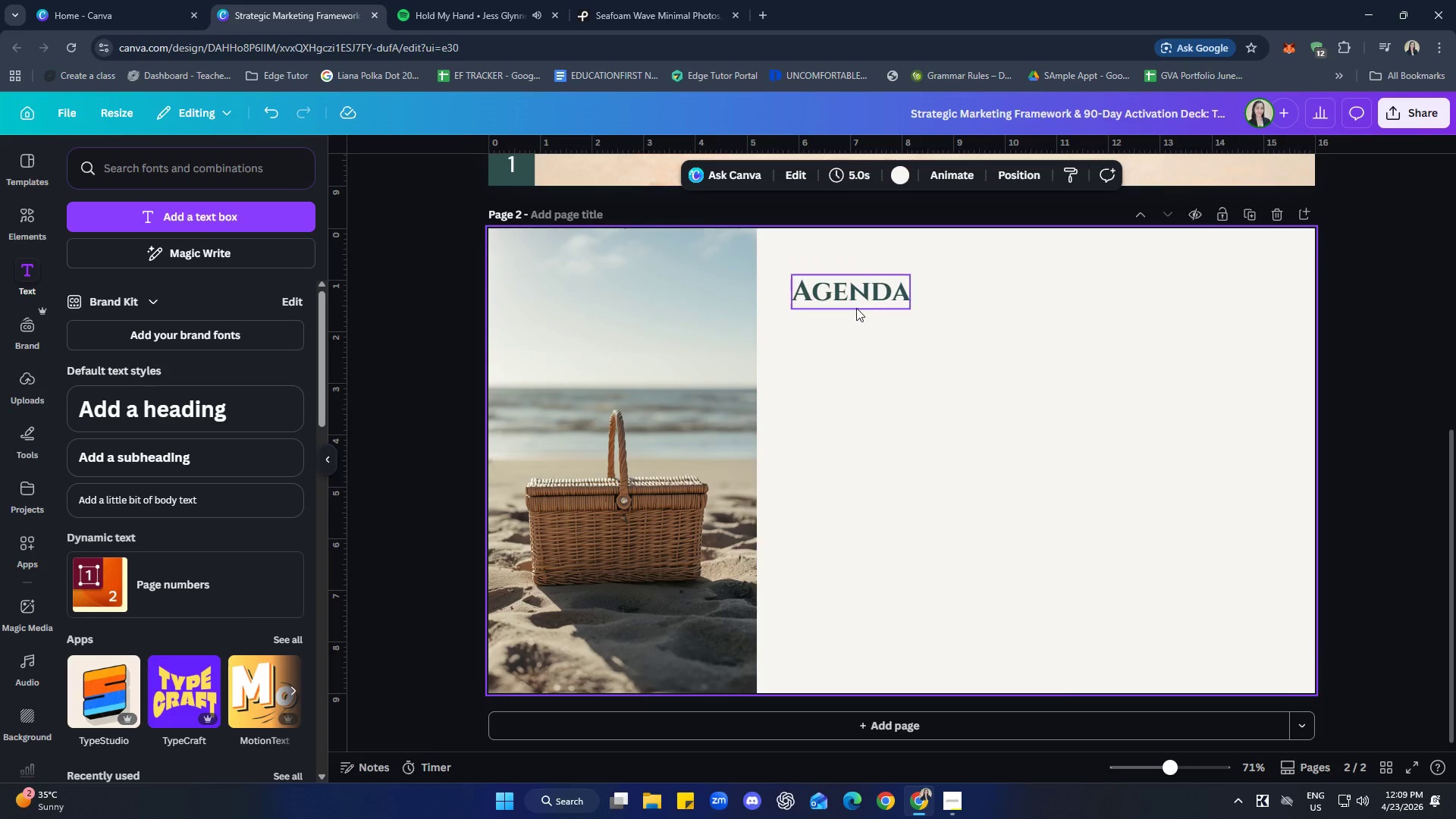 
left_click_drag(start_coordinate=[858, 295], to_coordinate=[867, 292])
 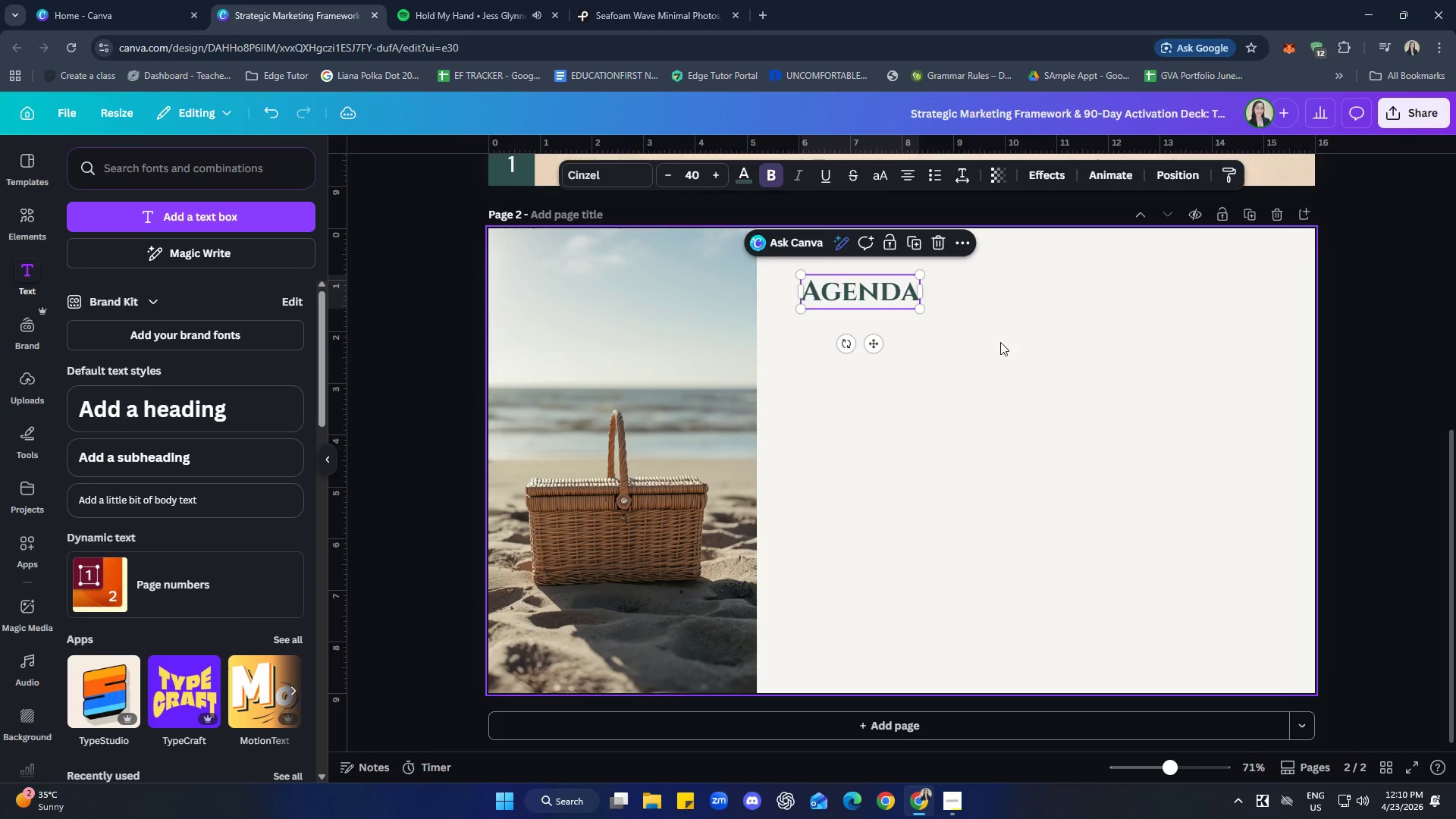 
left_click([1004, 342])
 